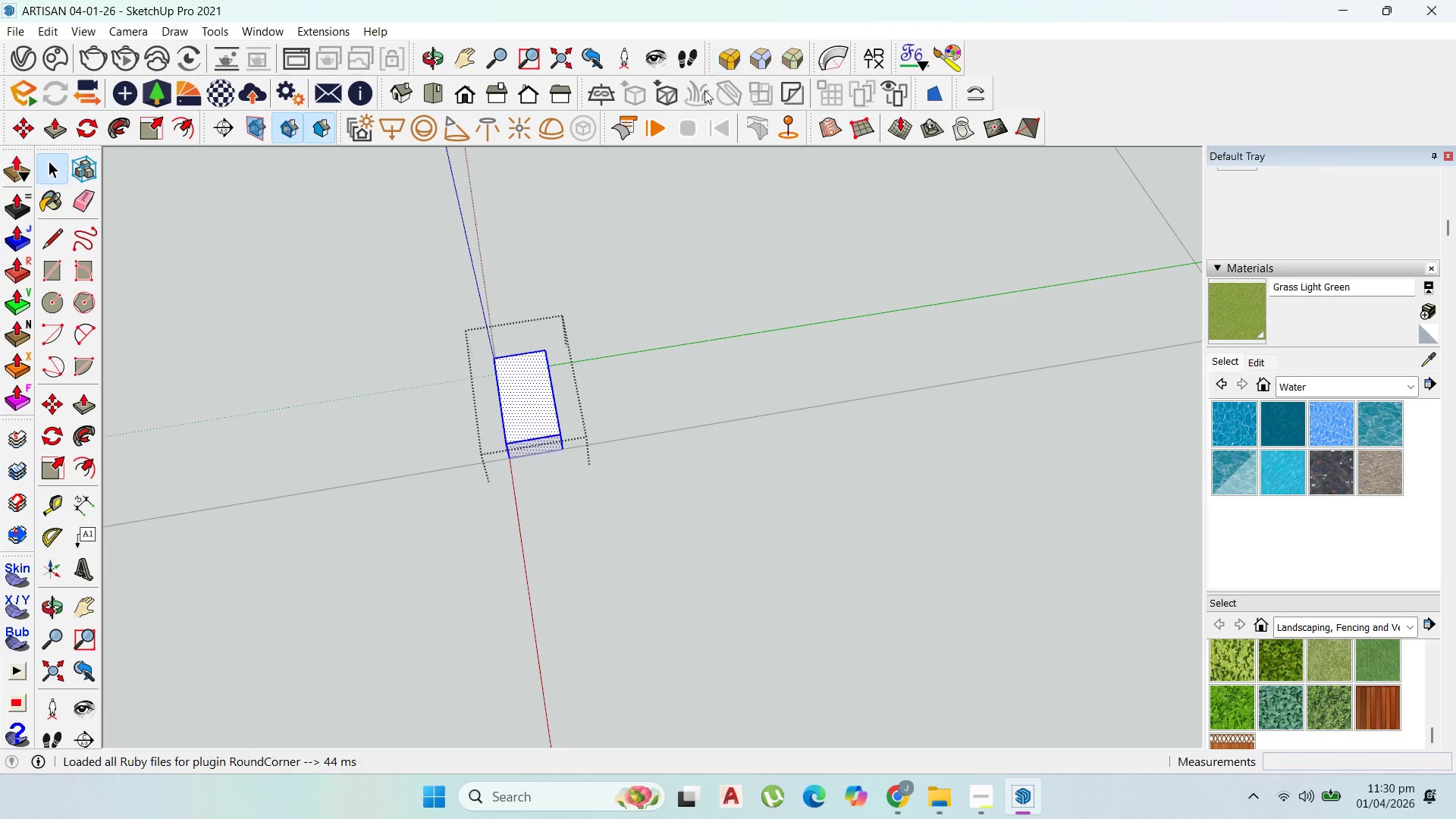 
scroll: coordinate [538, 425], scroll_direction: up, amount: 5.0
 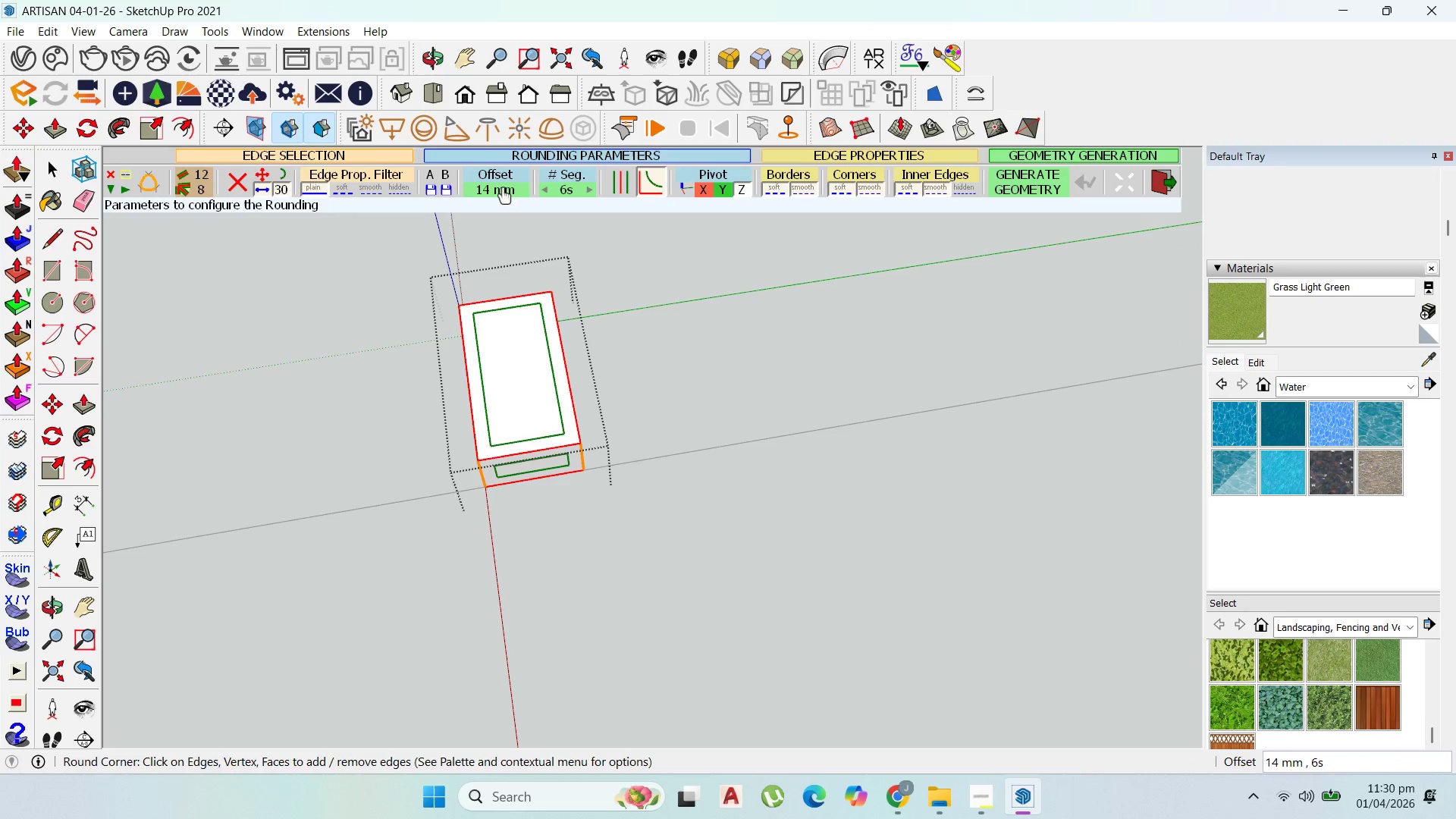 
left_click([498, 190])
 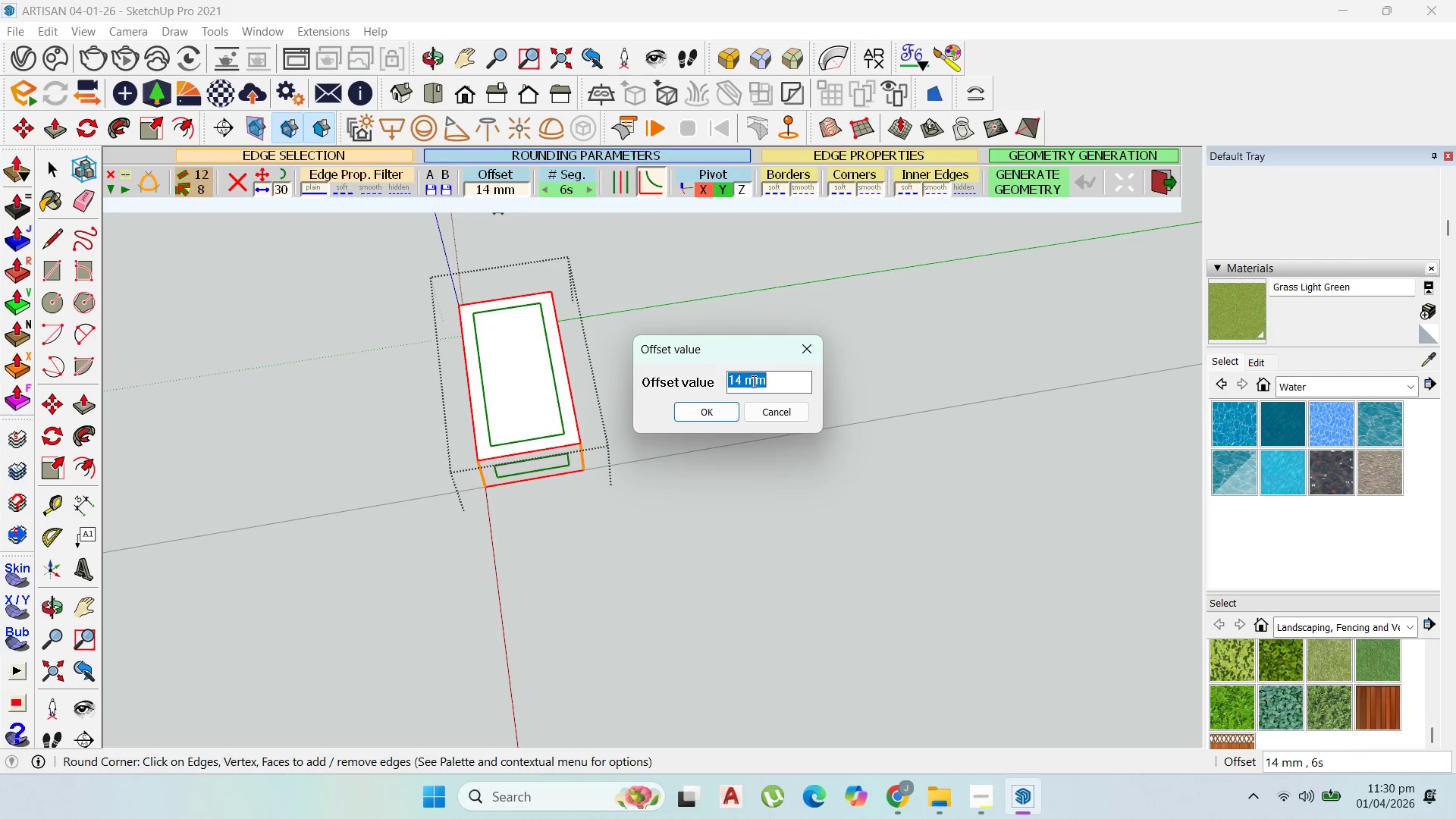 
key(2)
 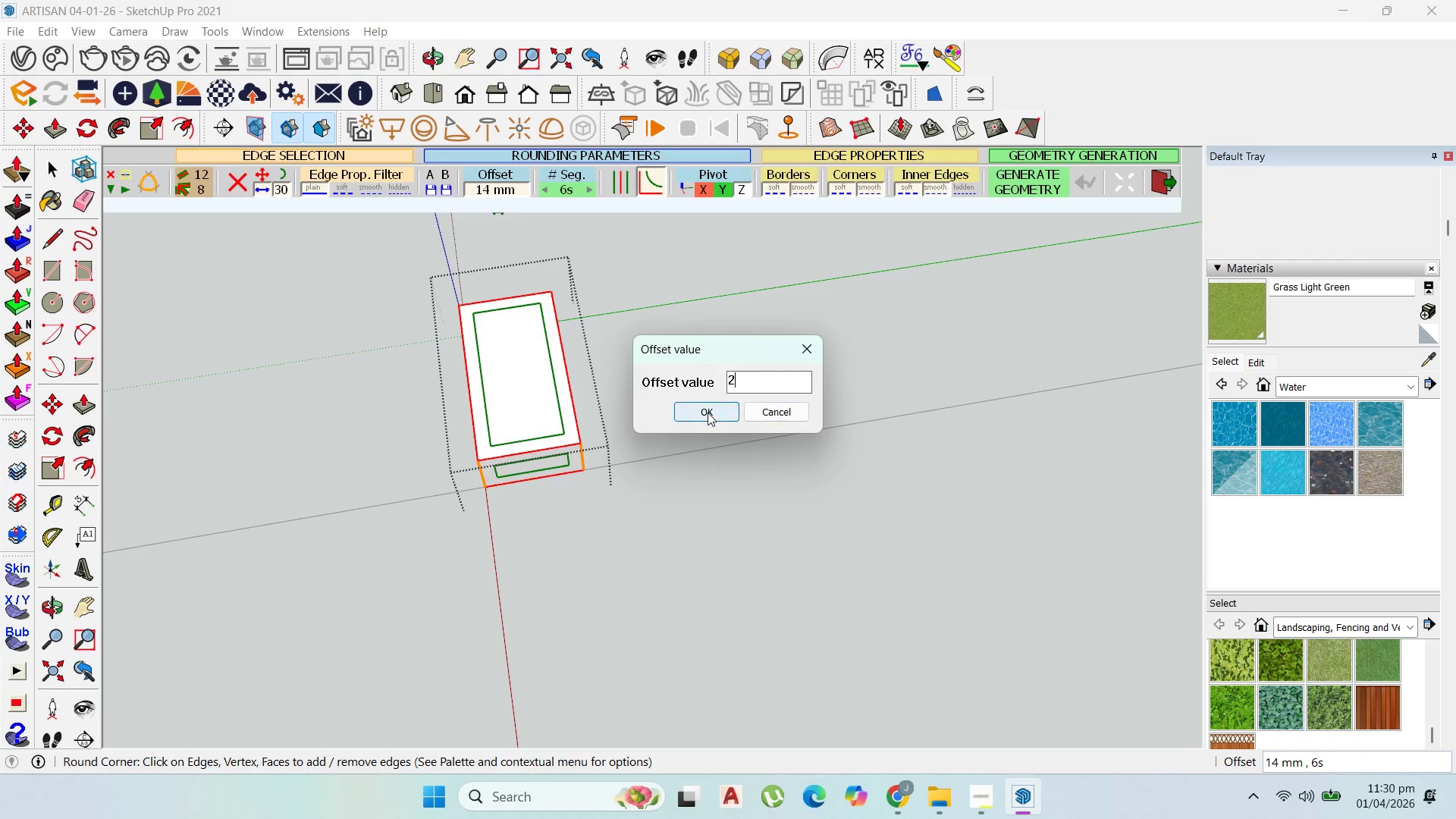 
left_click([707, 412])
 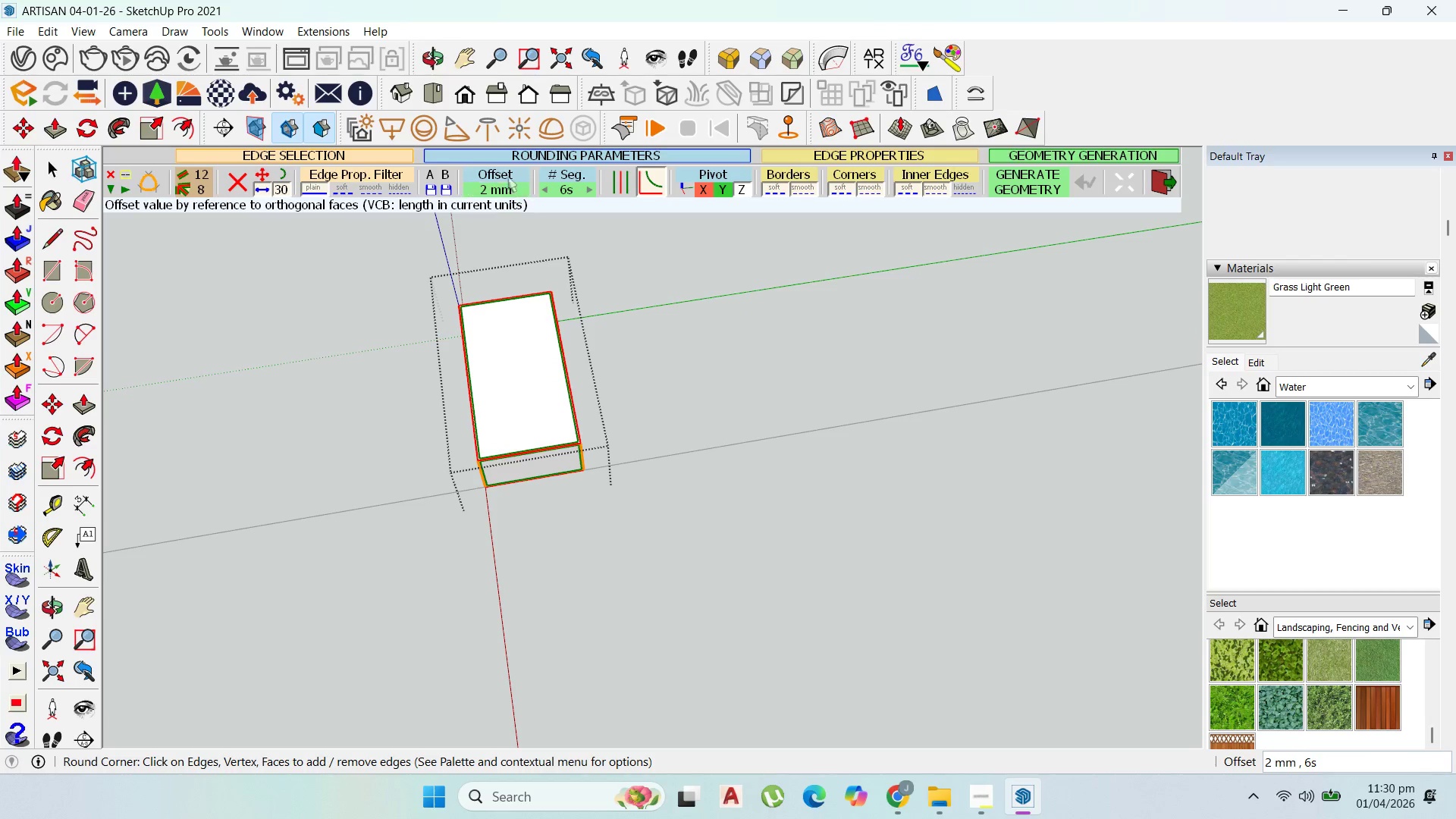 
left_click([512, 186])
 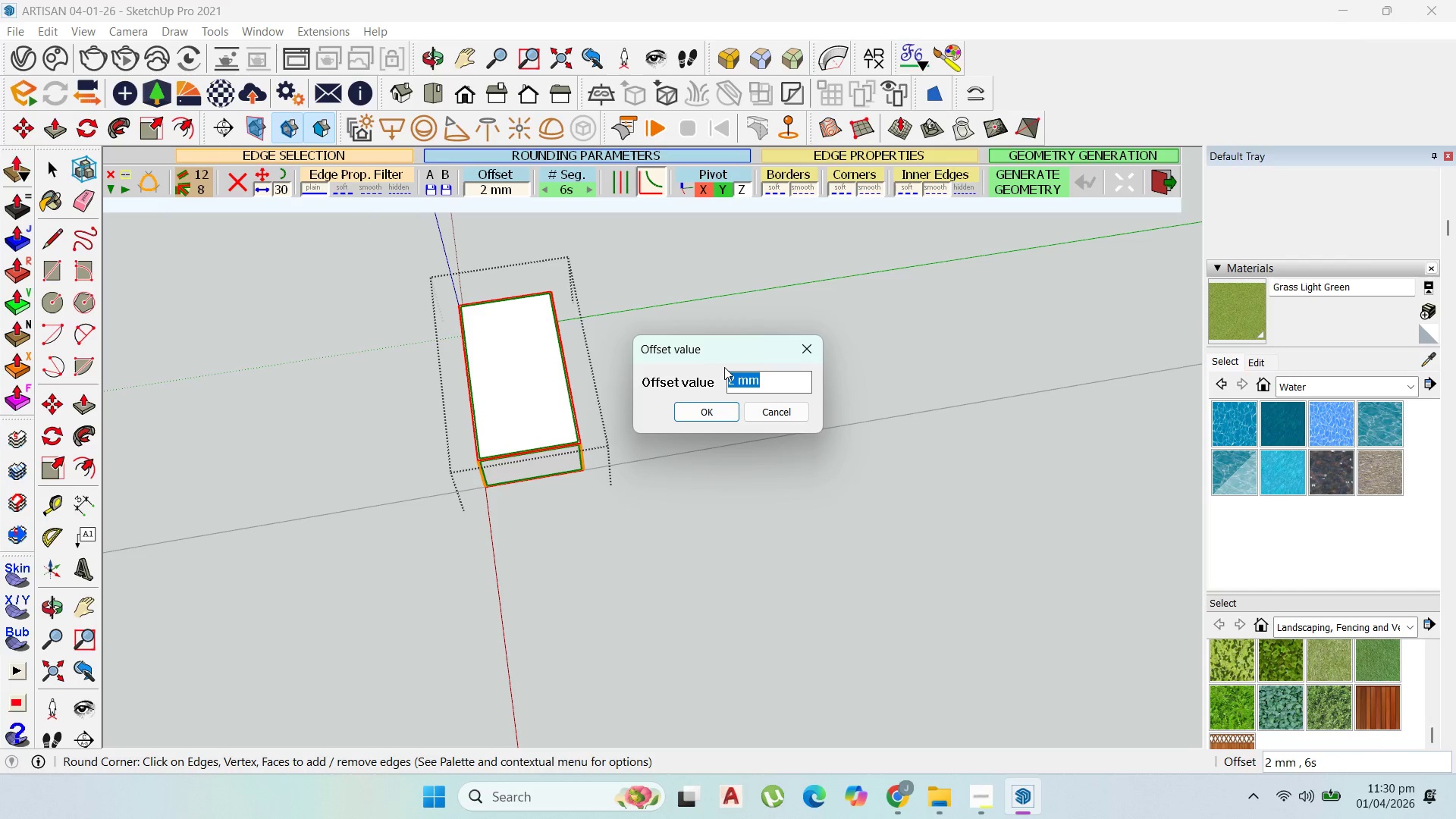 
key(5)
 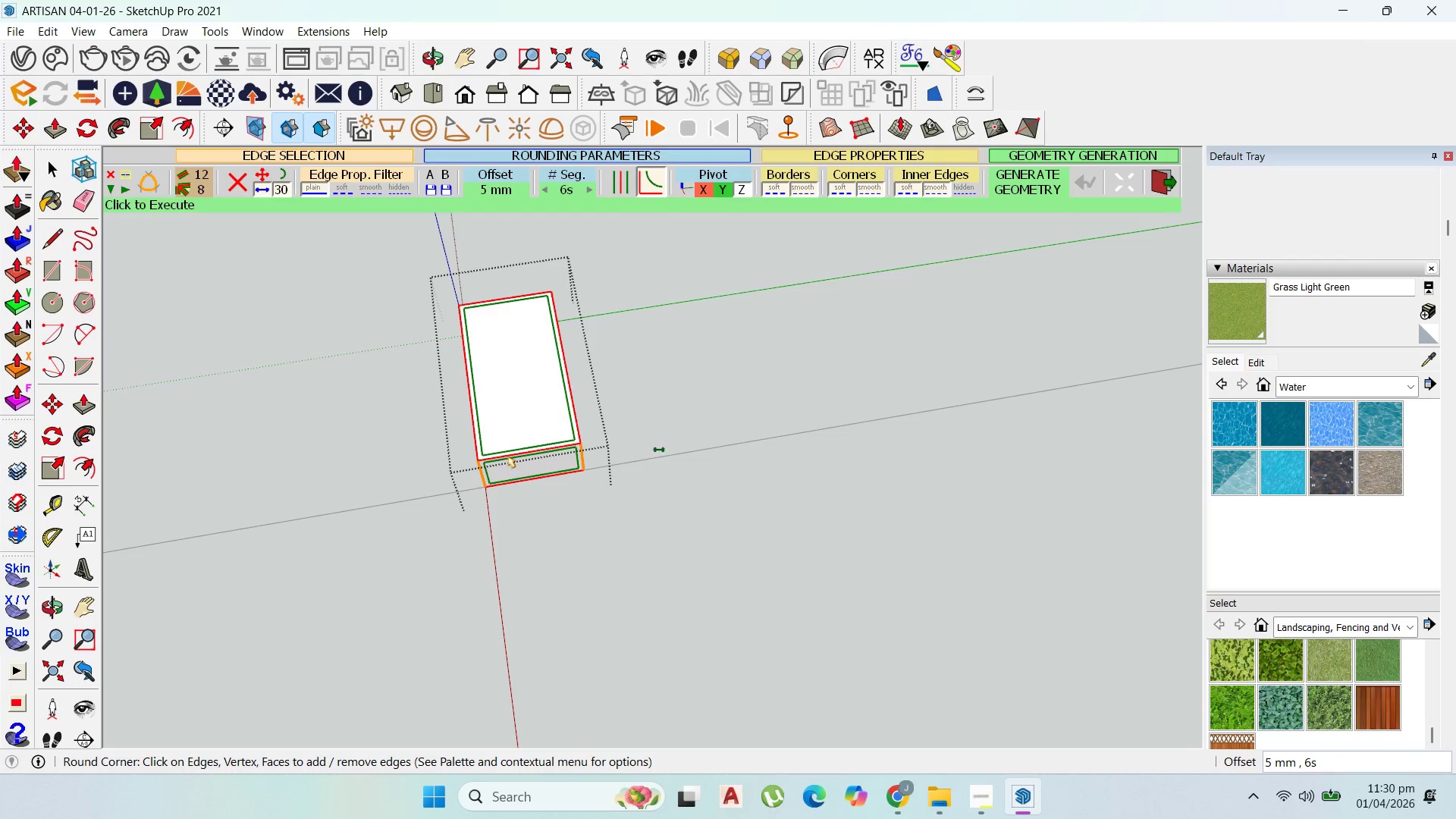 
scroll: coordinate [504, 456], scroll_direction: up, amount: 2.0
 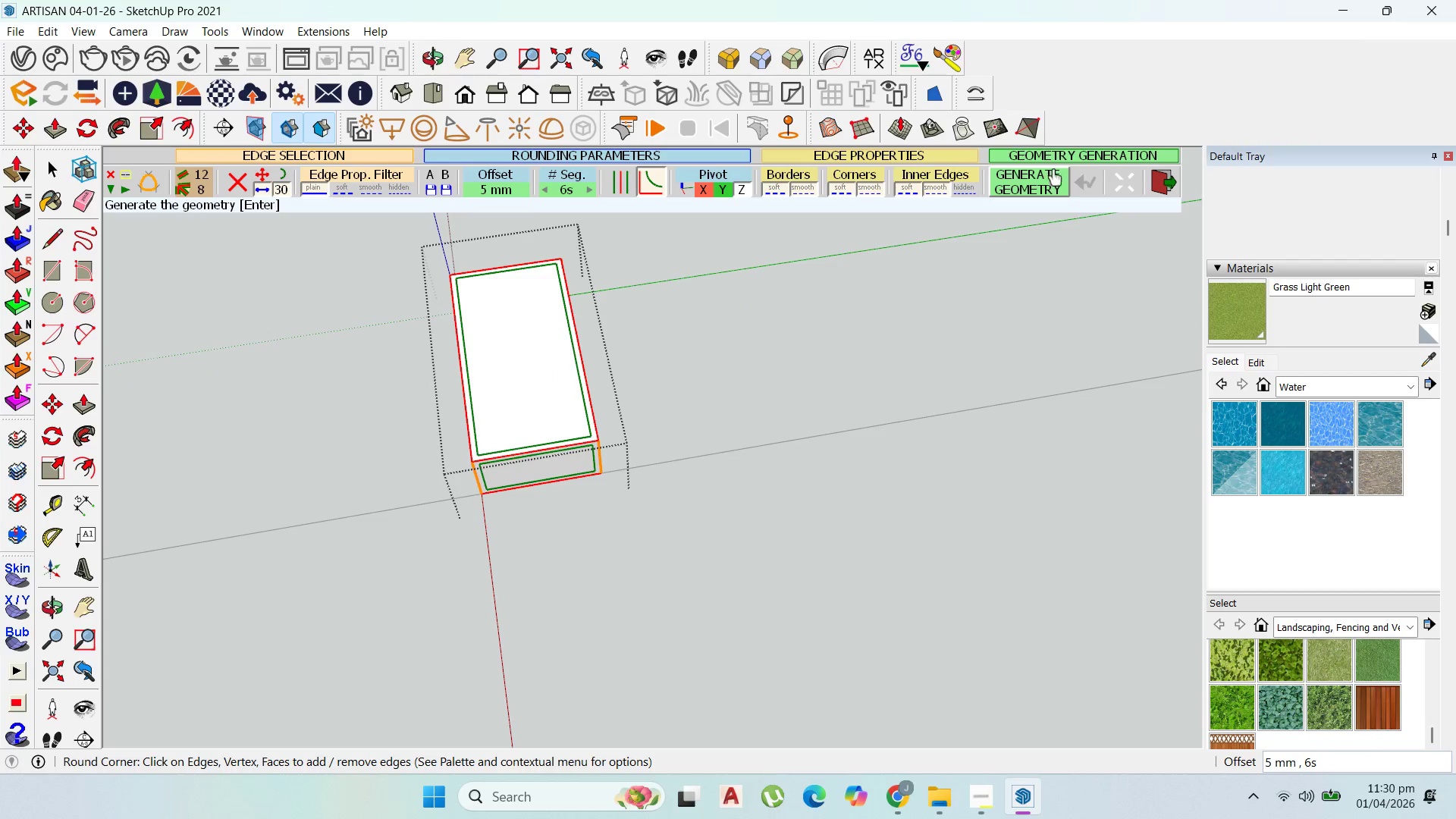 
left_click([1045, 175])
 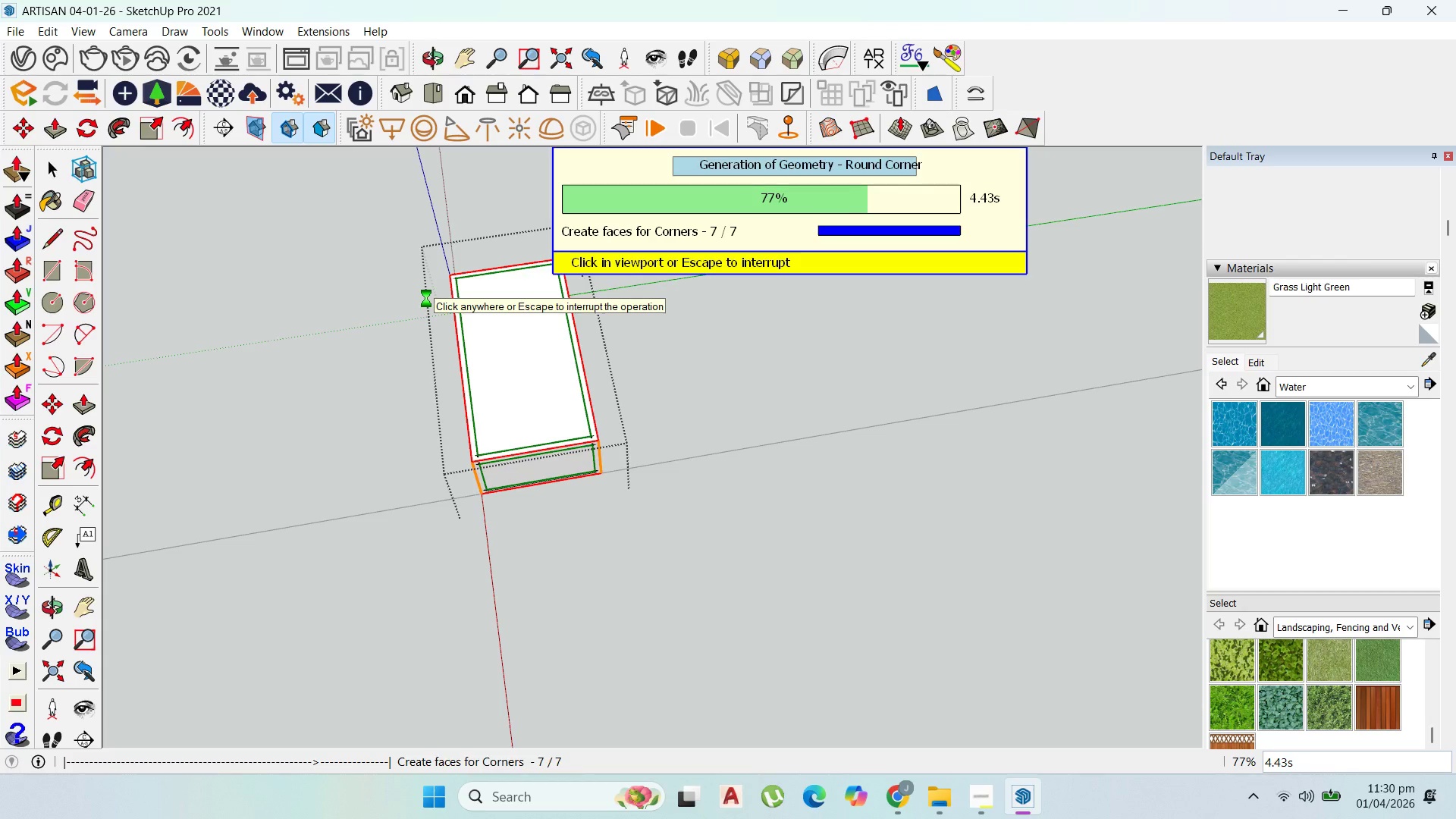 
wait(7.62)
 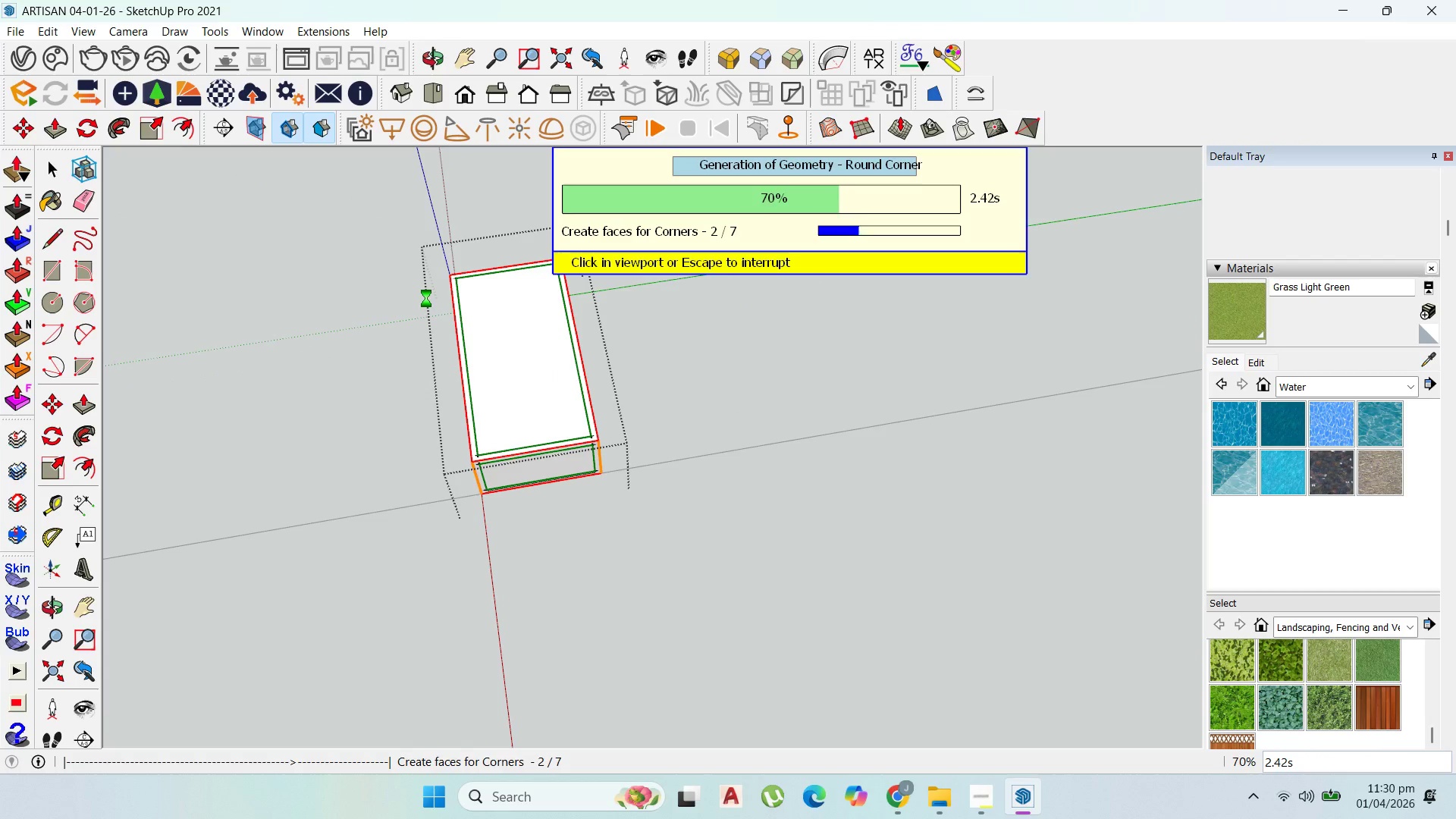 
scroll: coordinate [597, 326], scroll_direction: none, amount: 0.0
 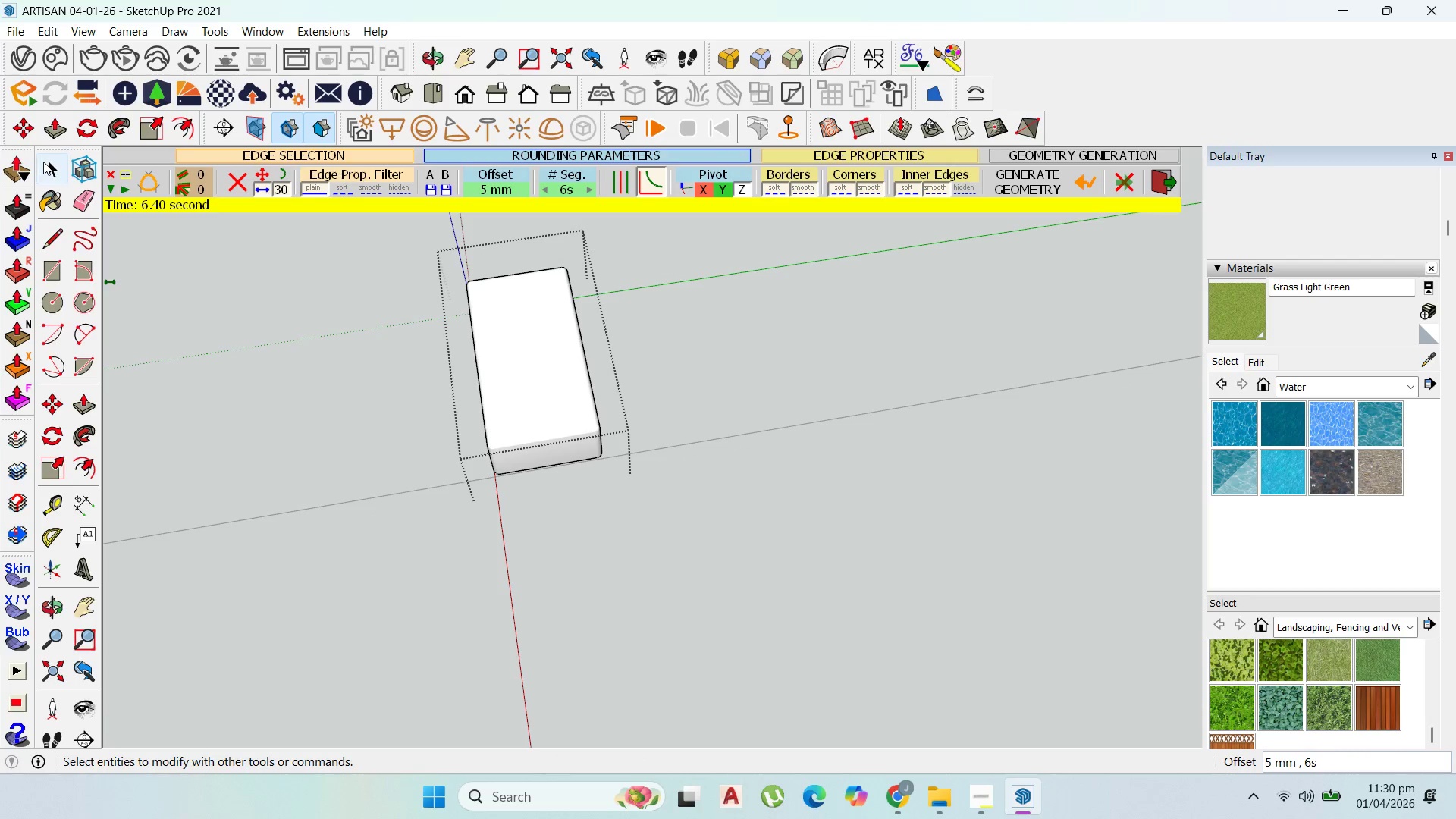 
key(Escape)
 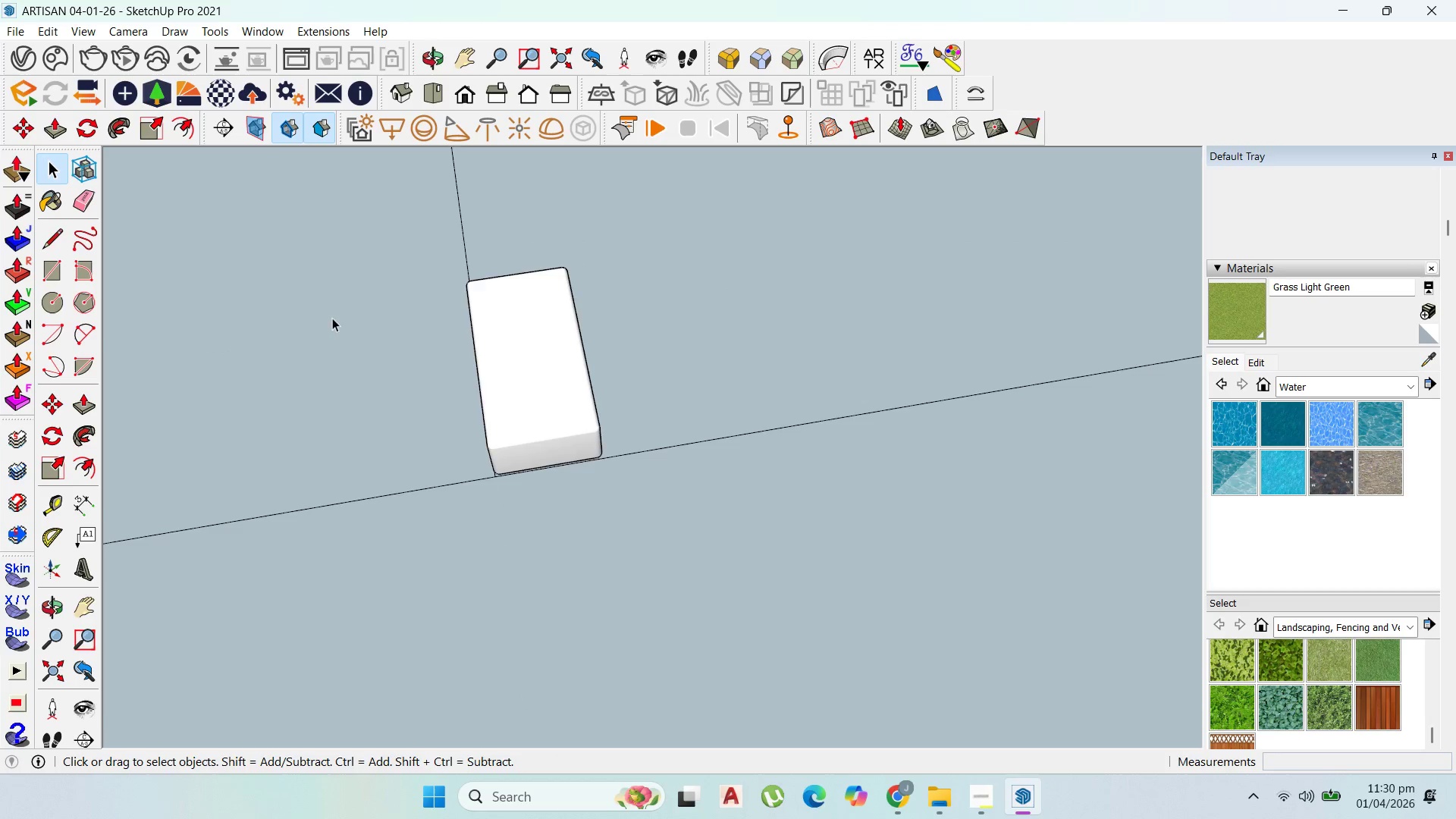 
key(Escape)
 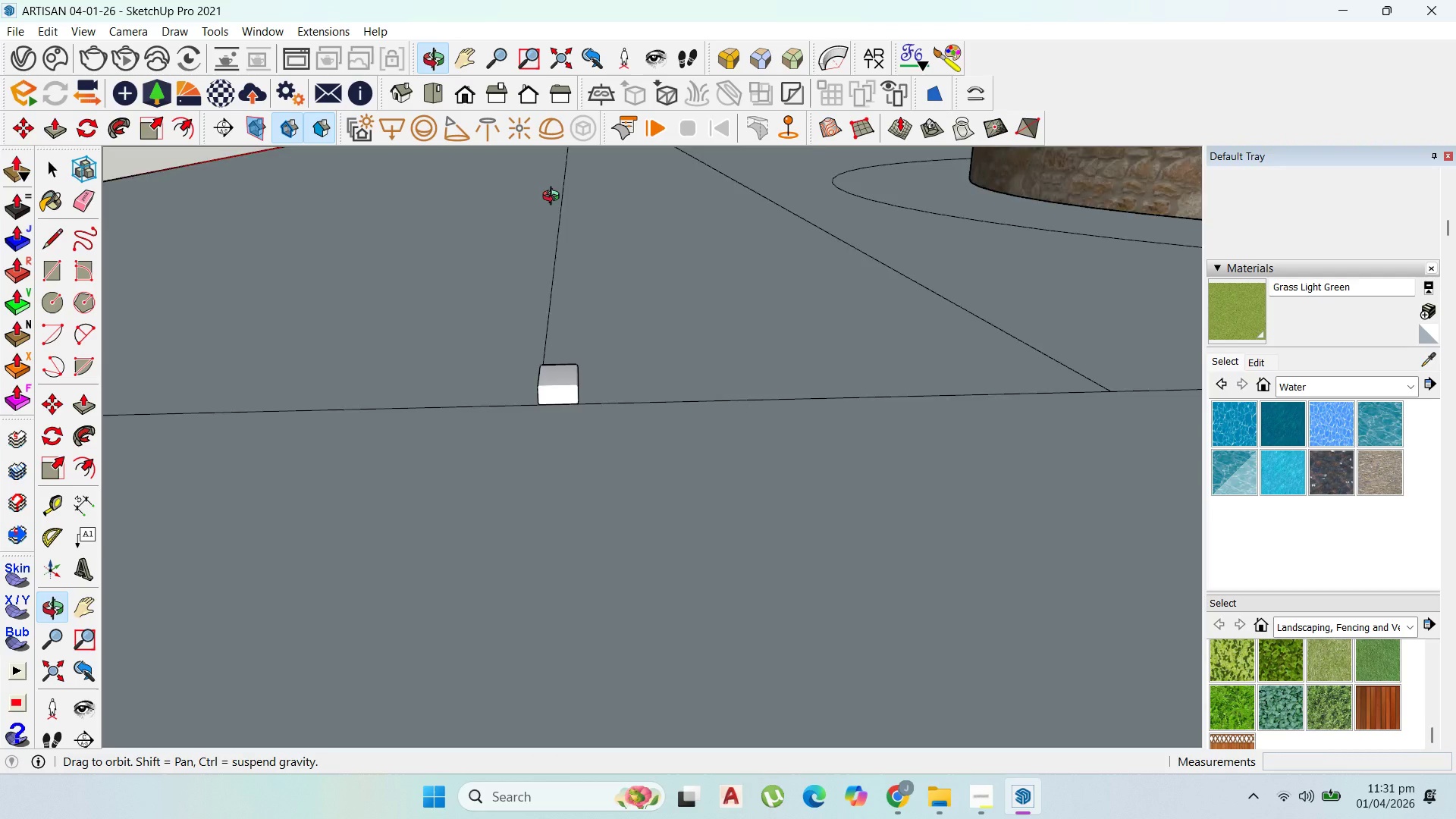 
scroll: coordinate [596, 384], scroll_direction: down, amount: 10.0
 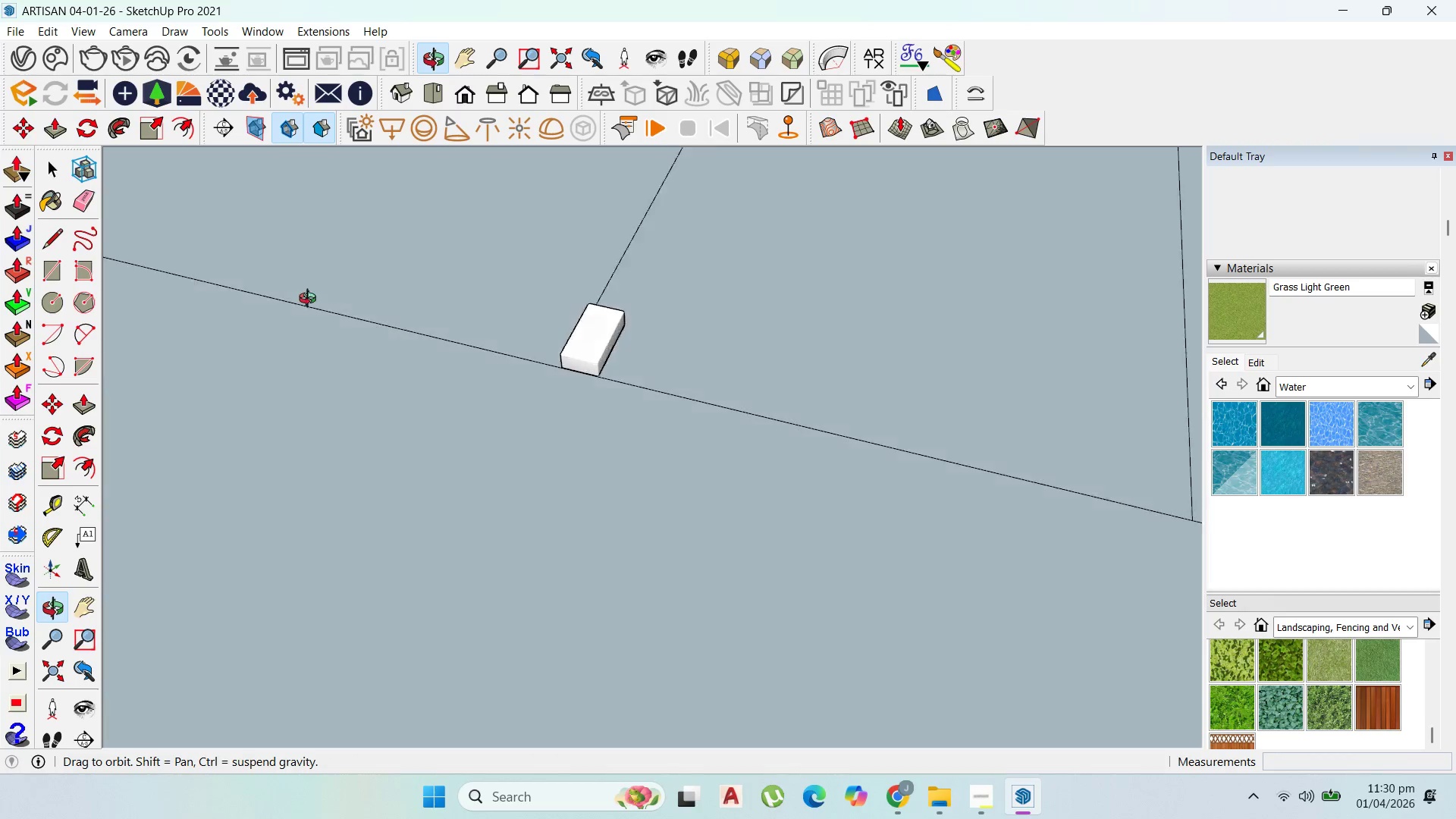 
left_click([554, 400])
 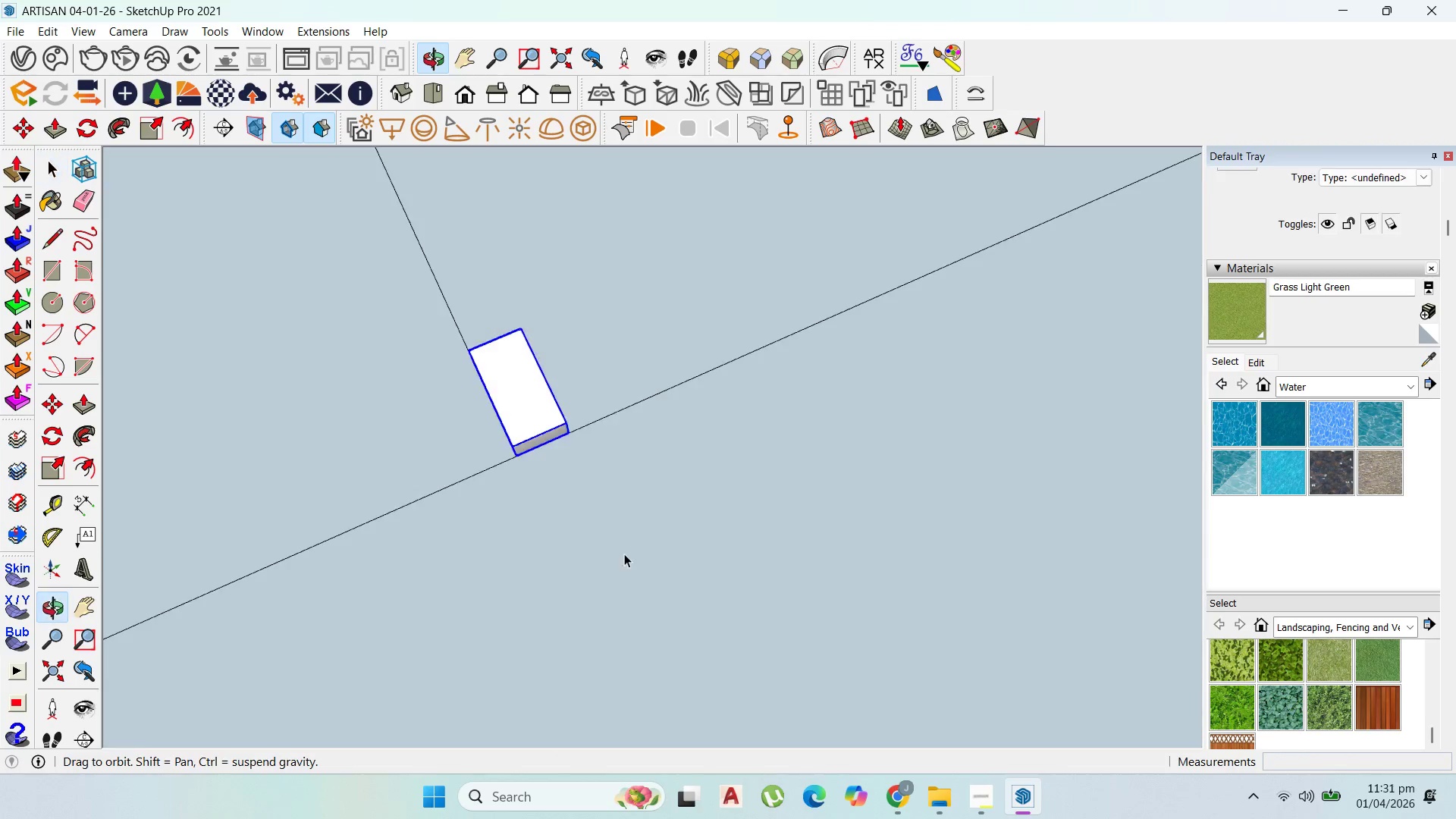 
scroll: coordinate [556, 401], scroll_direction: up, amount: 2.0
 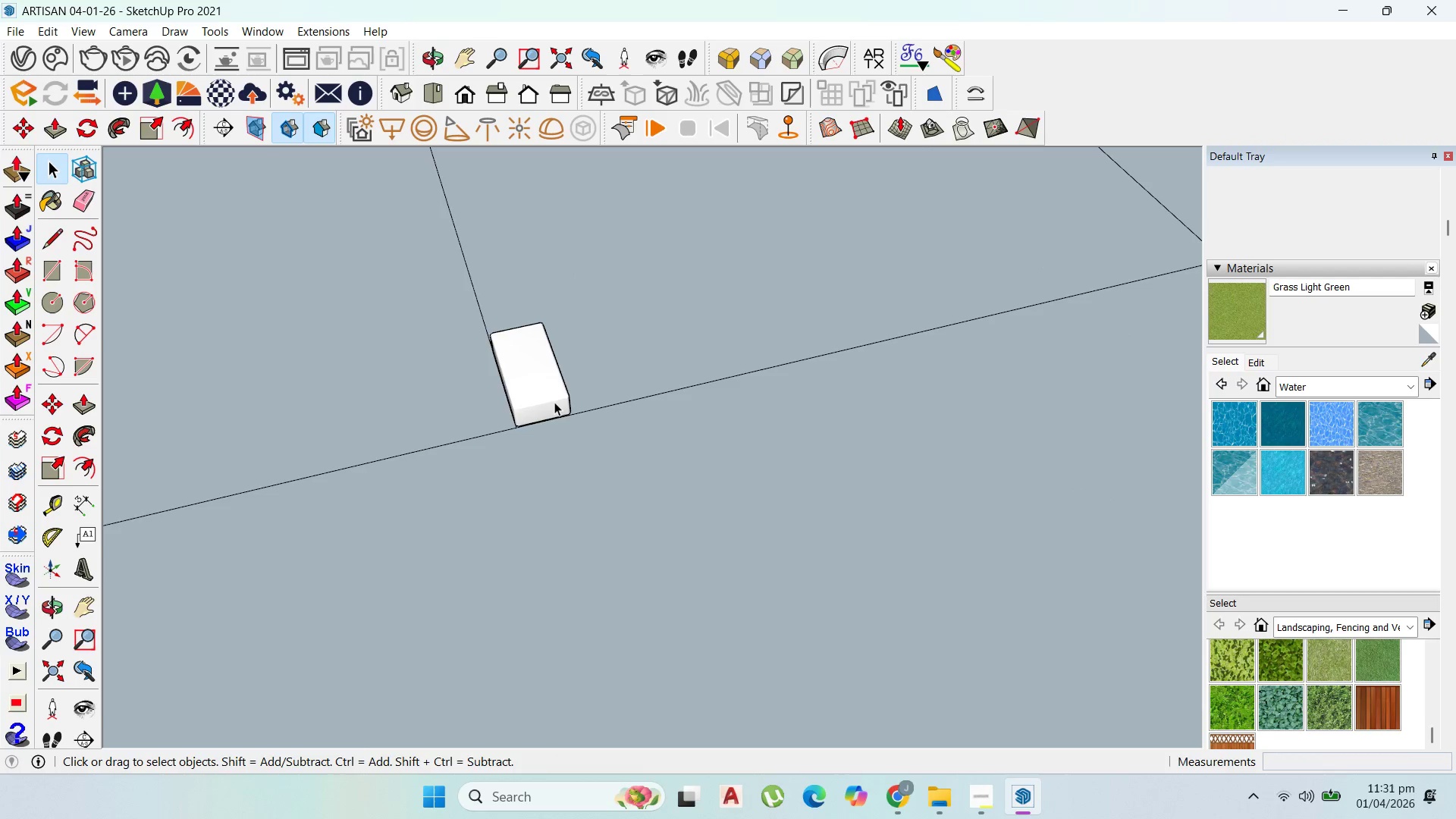 
scroll: coordinate [697, 515], scroll_direction: down, amount: 8.0
 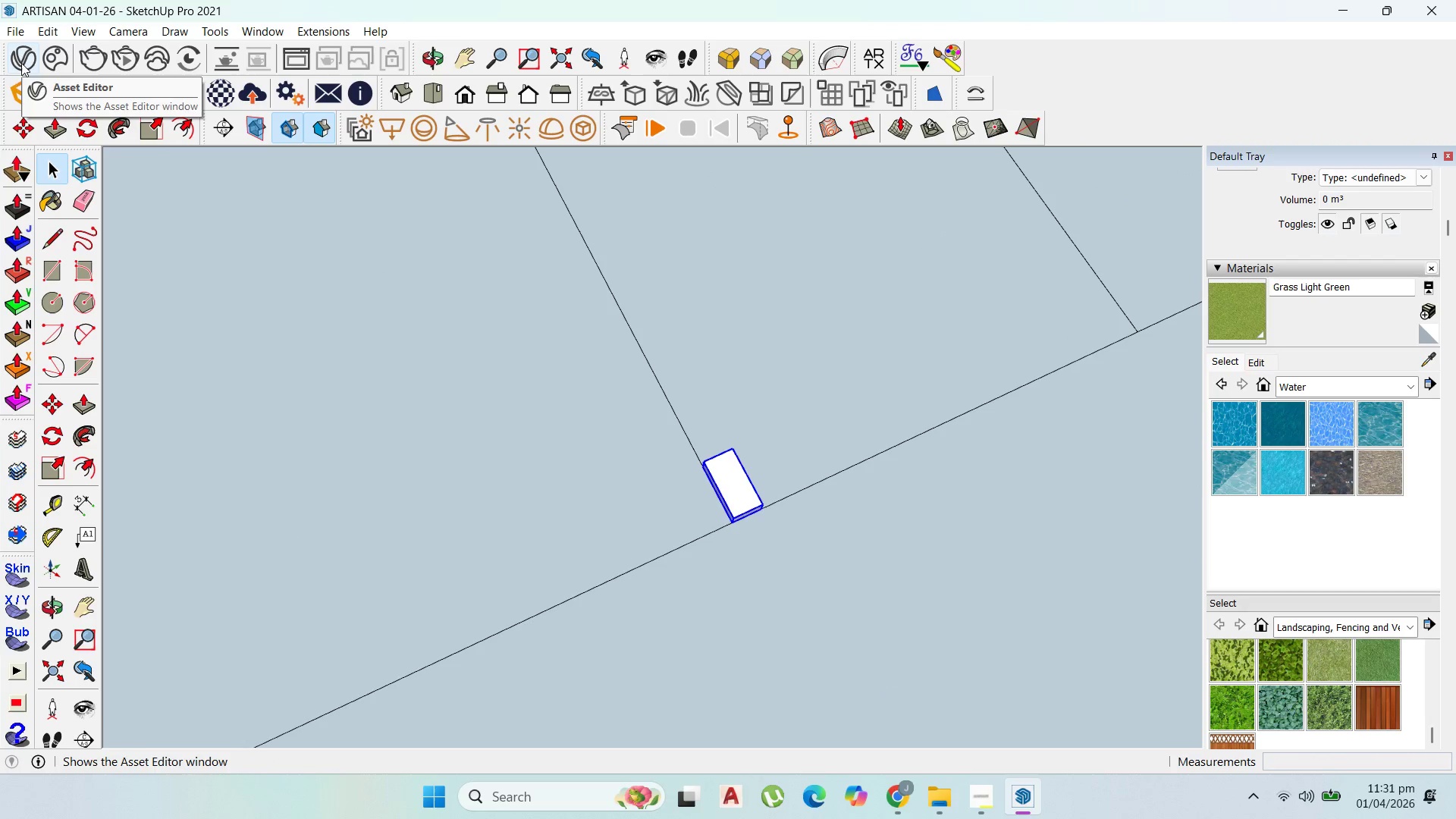 
left_click([24, 64])
 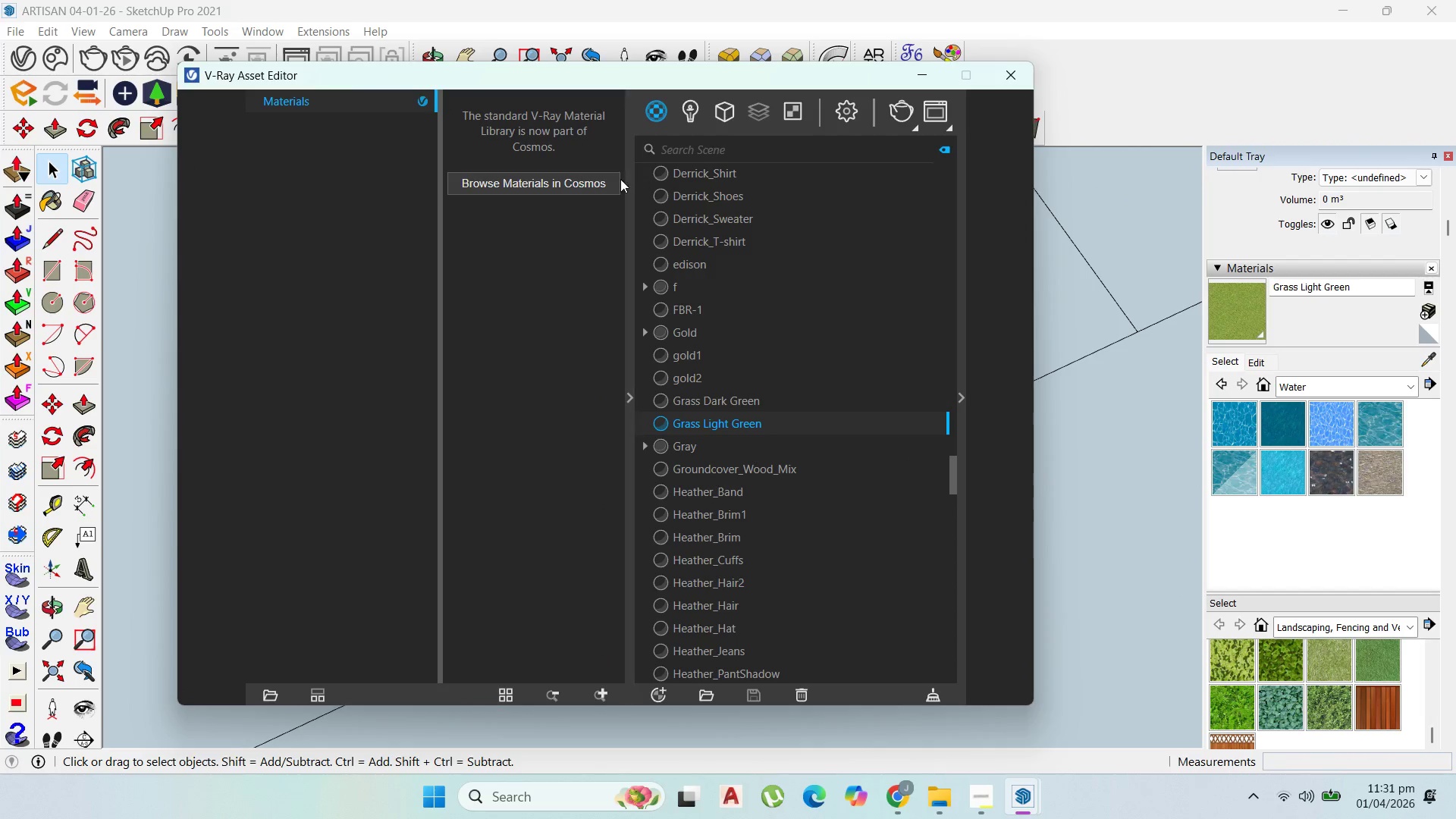 
left_click([602, 183])
 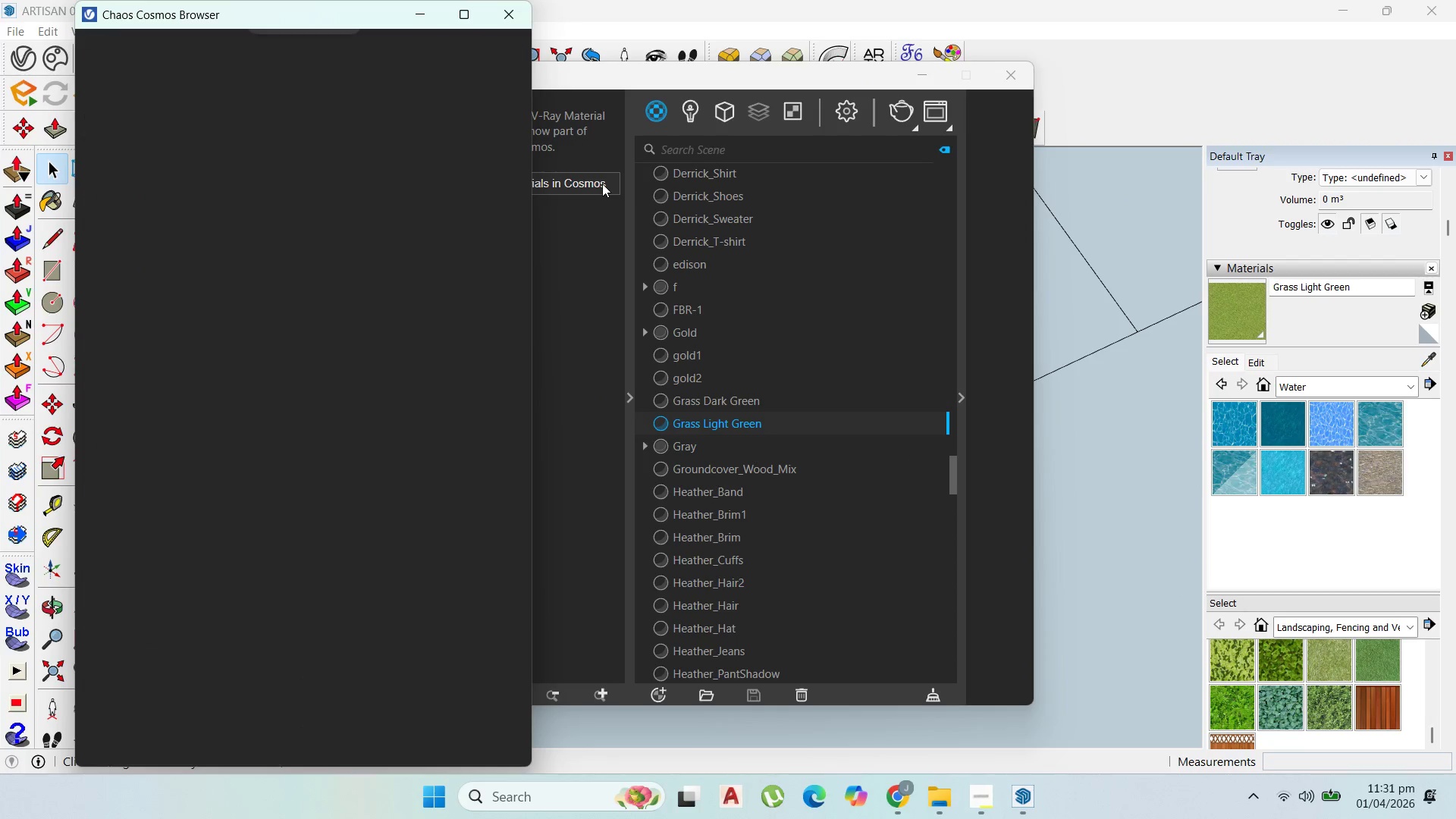 
mouse_move([584, 176])
 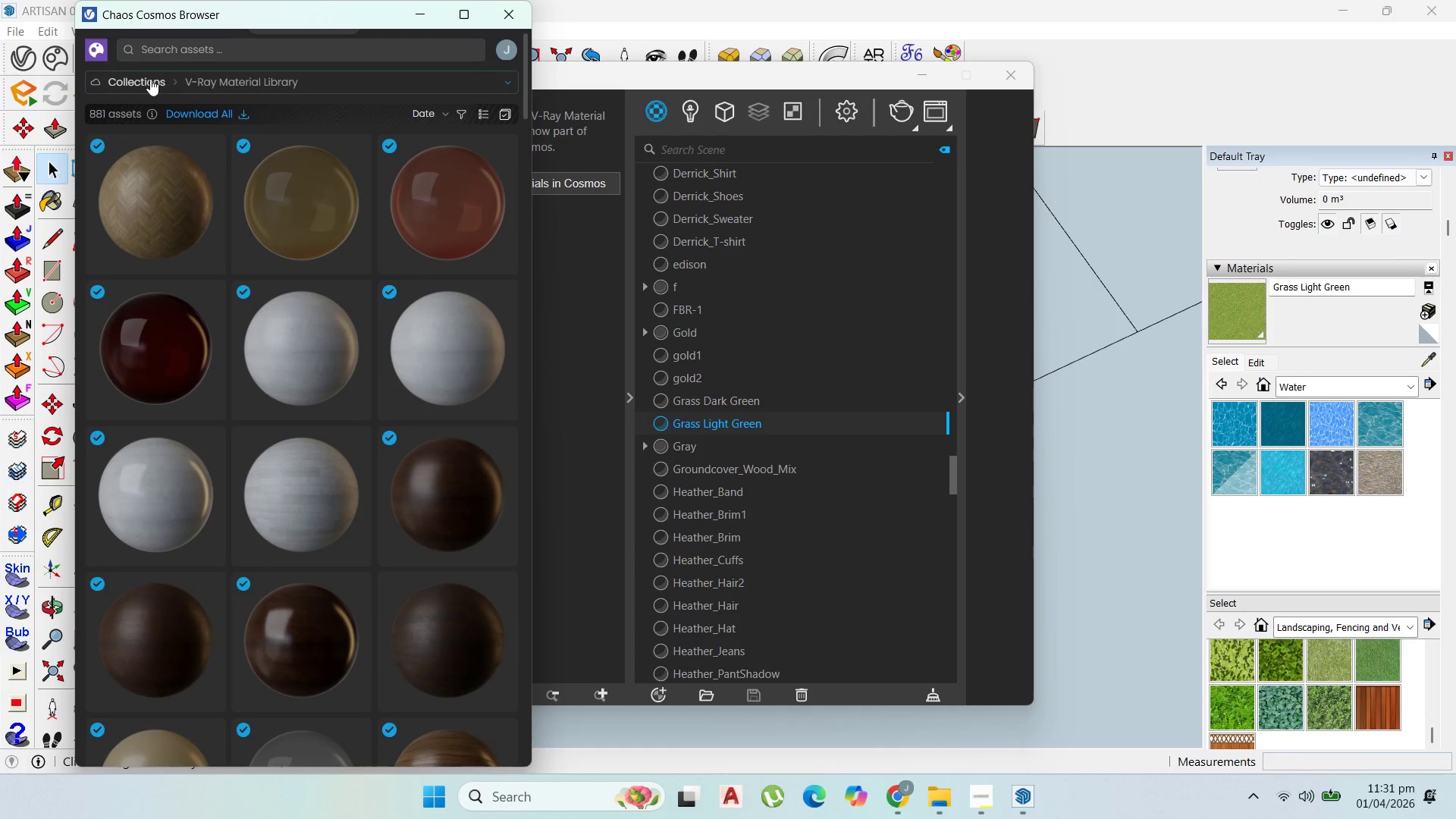 
left_click([147, 82])
 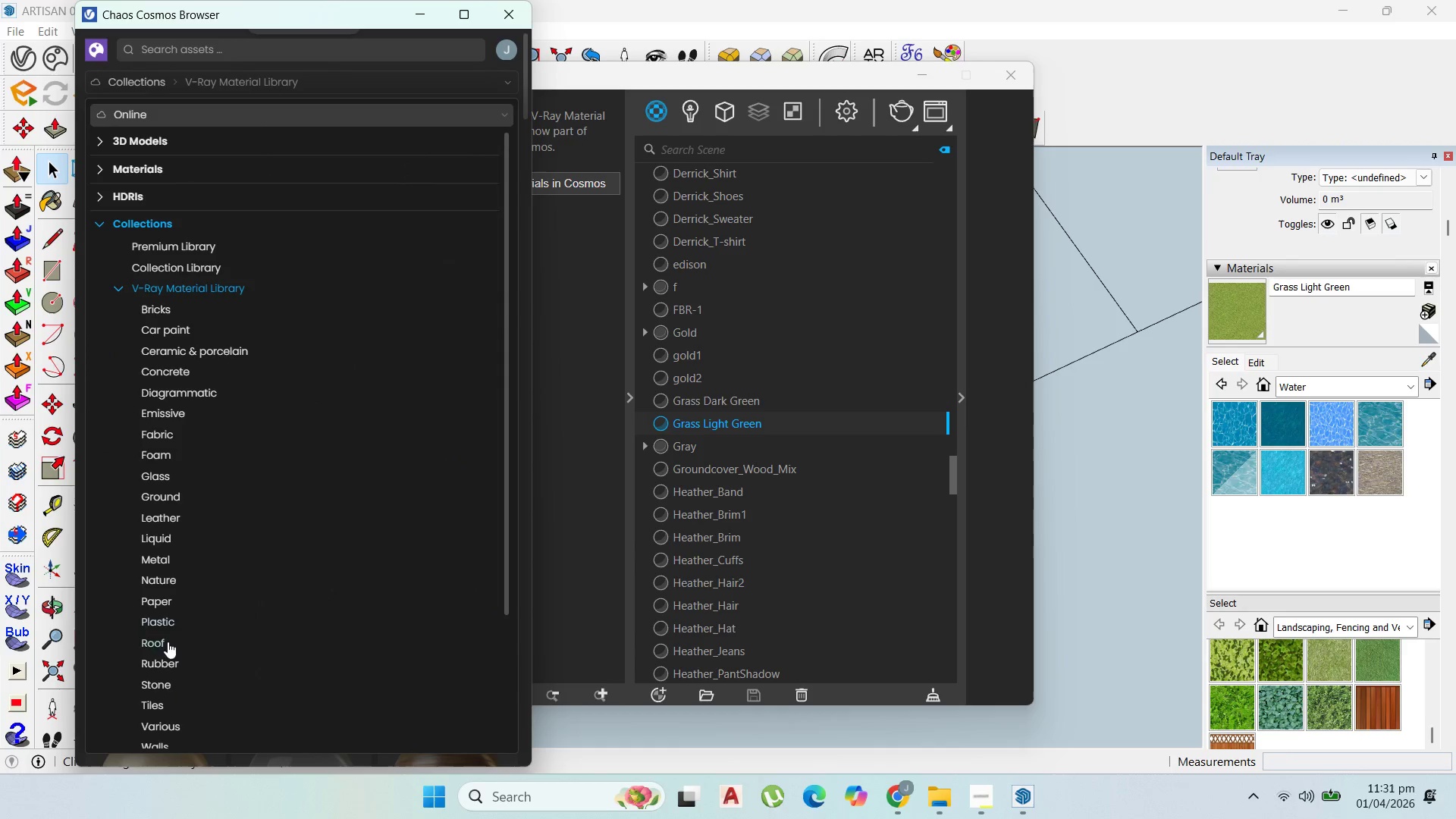 
left_click([165, 679])
 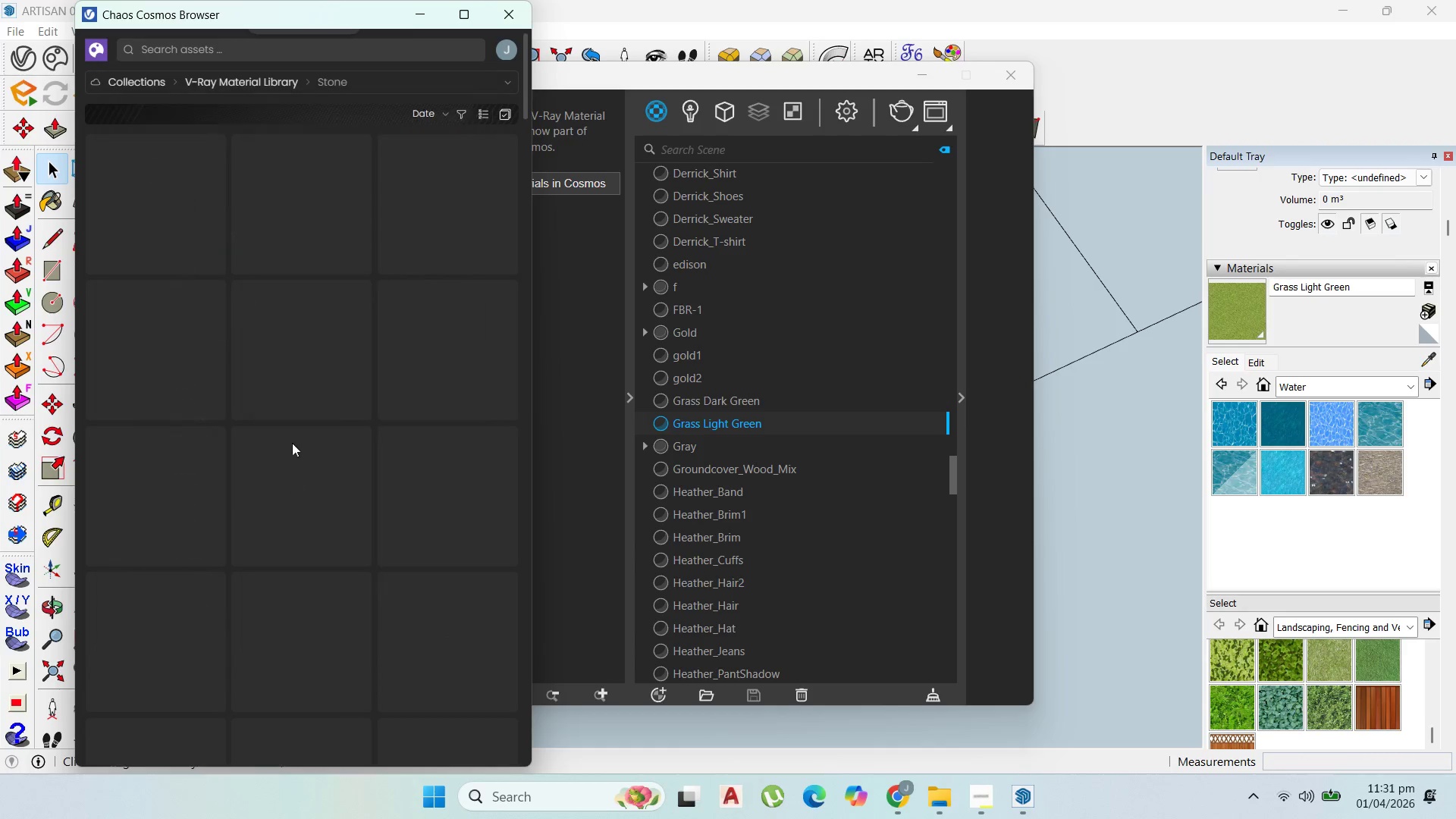 
mouse_move([273, 286])
 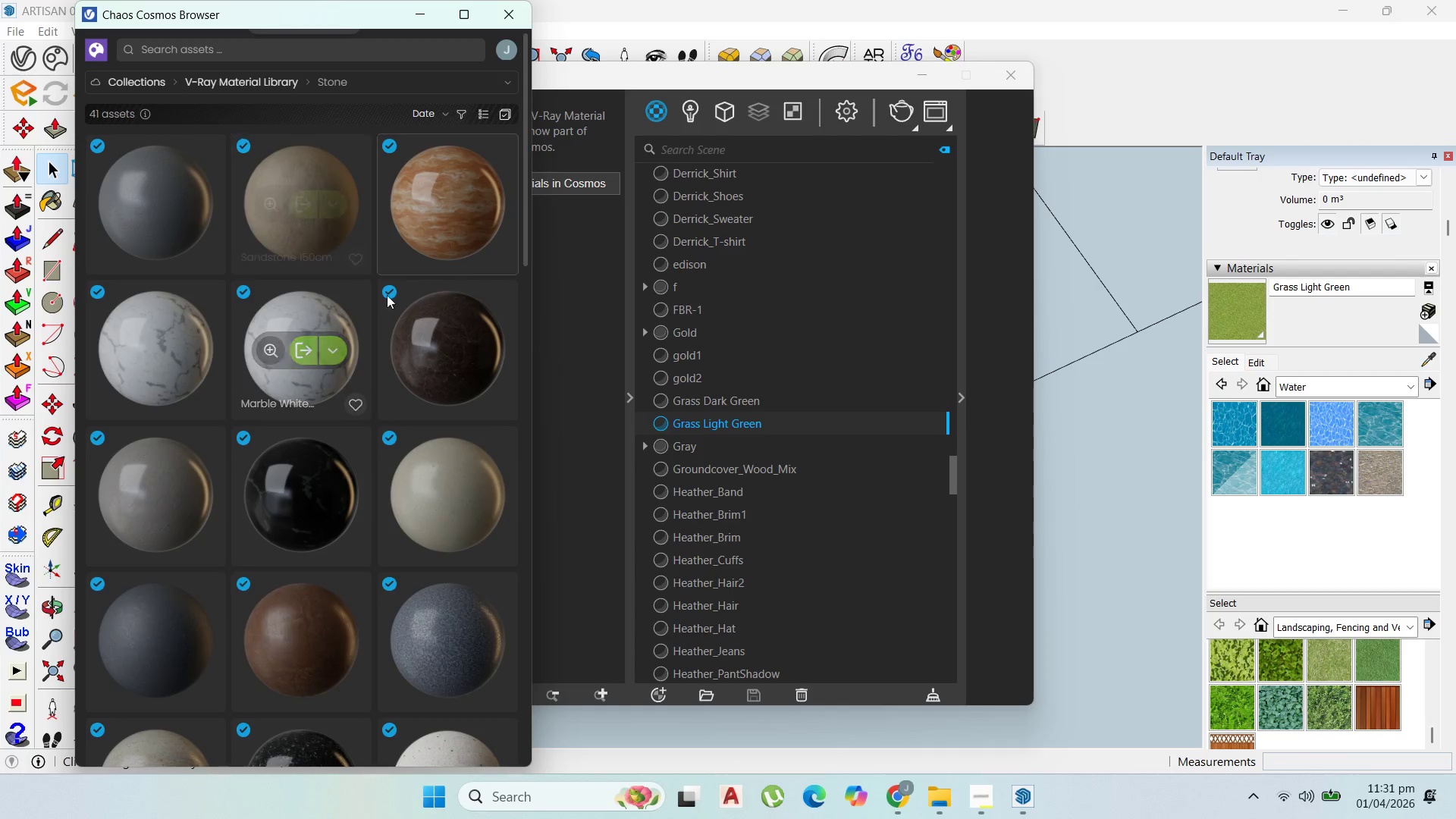 
scroll: coordinate [419, 386], scroll_direction: down, amount: 19.0
 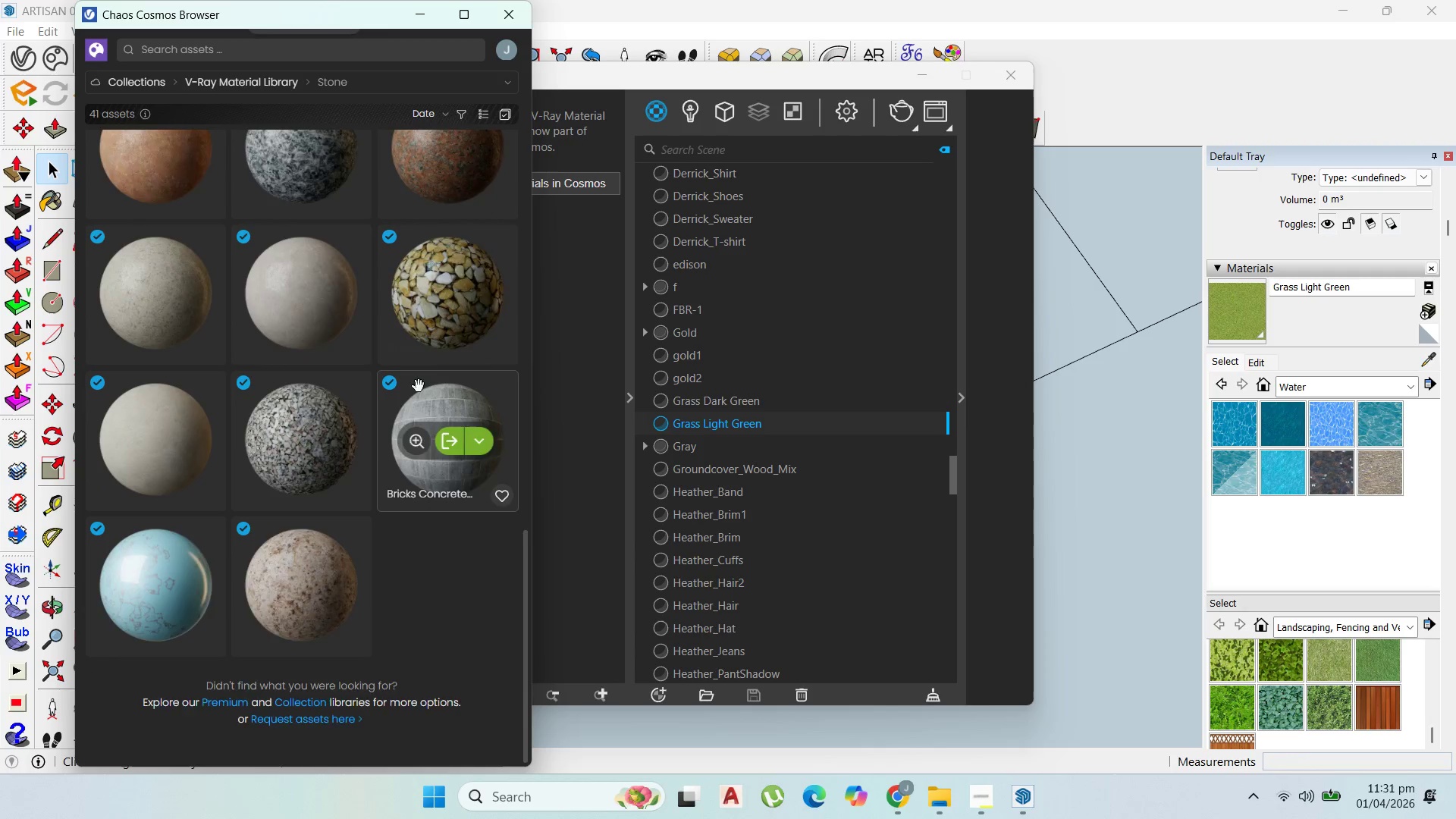 
scroll: coordinate [228, 278], scroll_direction: up, amount: 22.0
 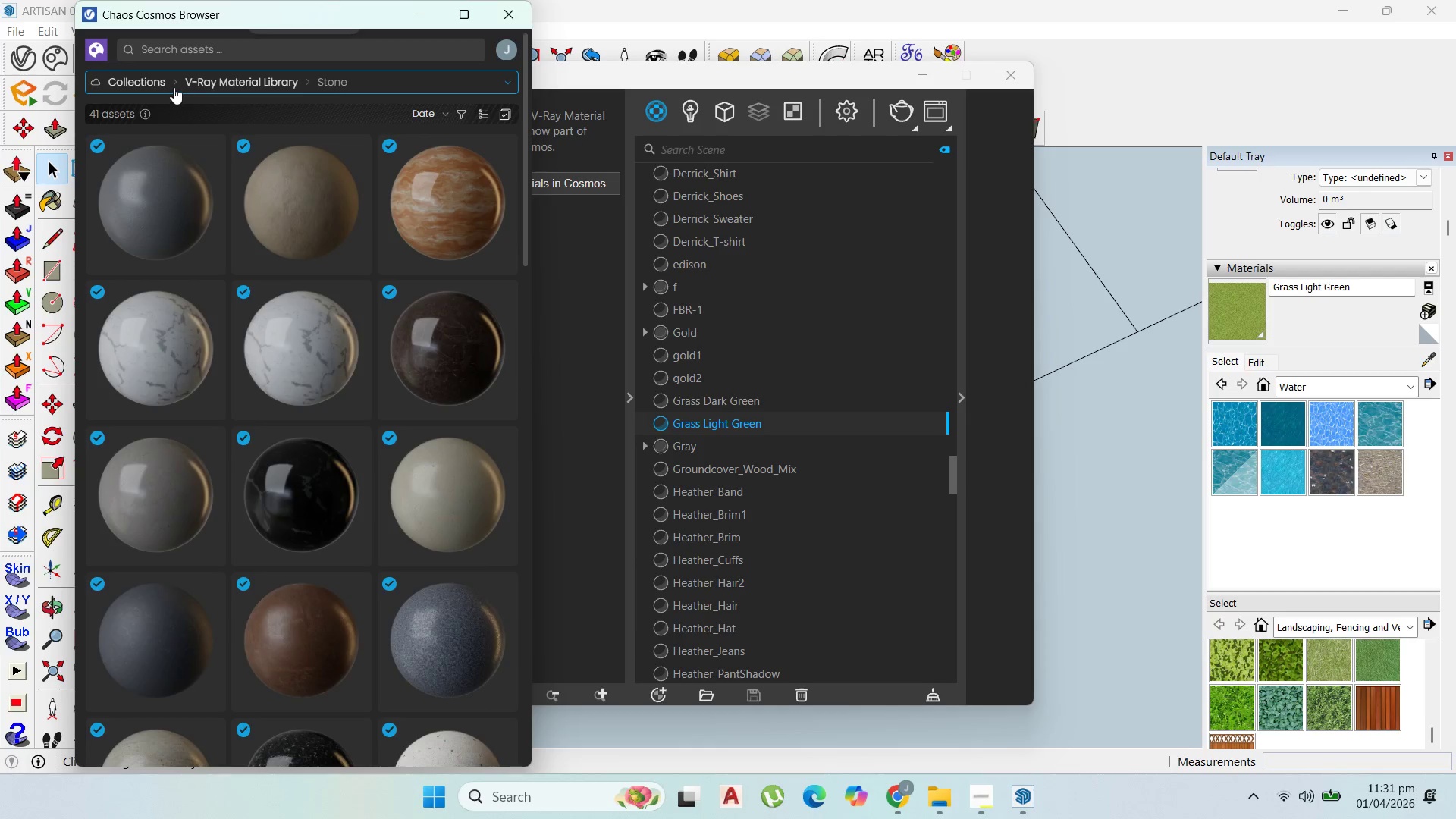 
left_click([152, 81])
 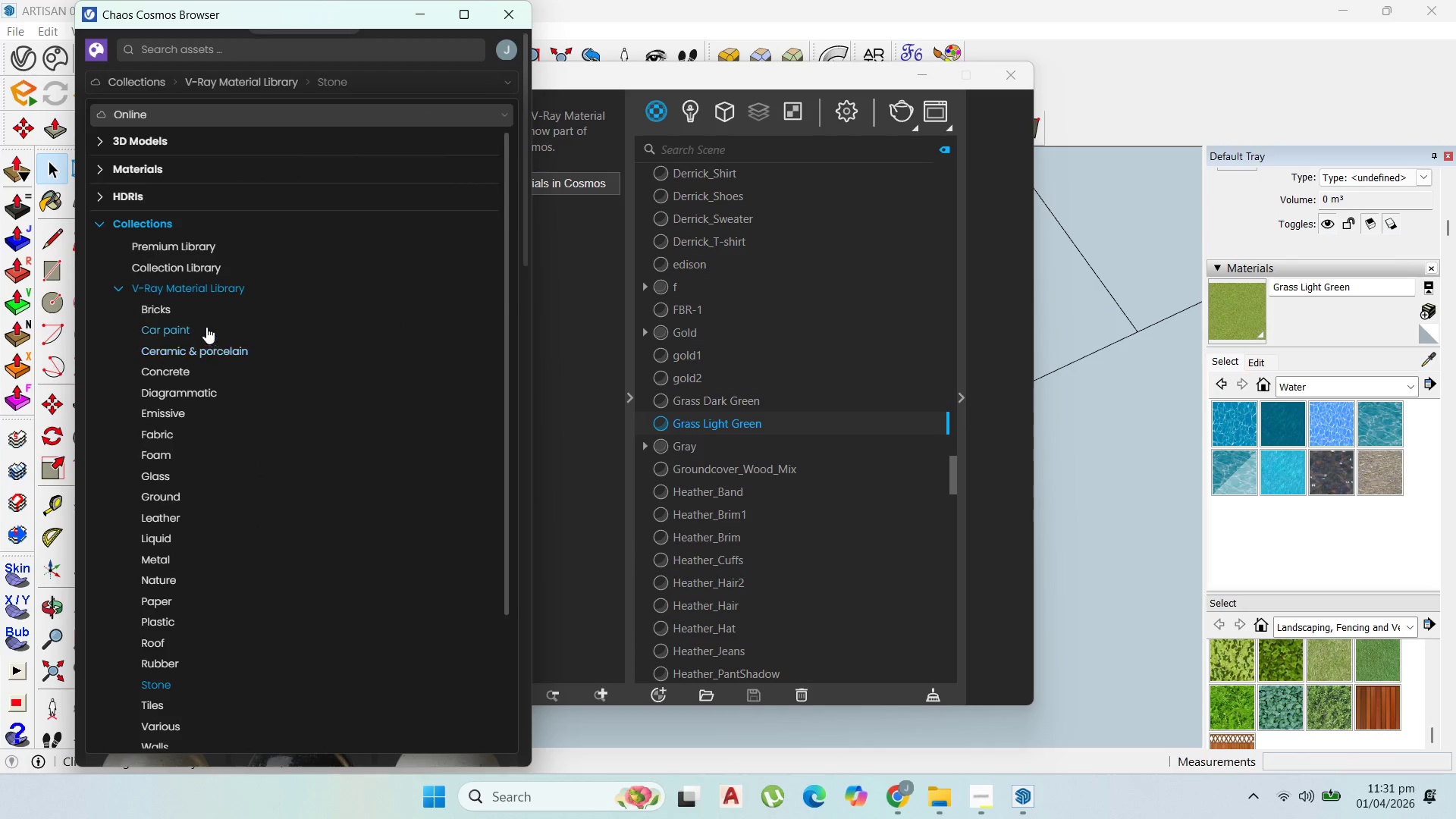 
left_click([157, 309])
 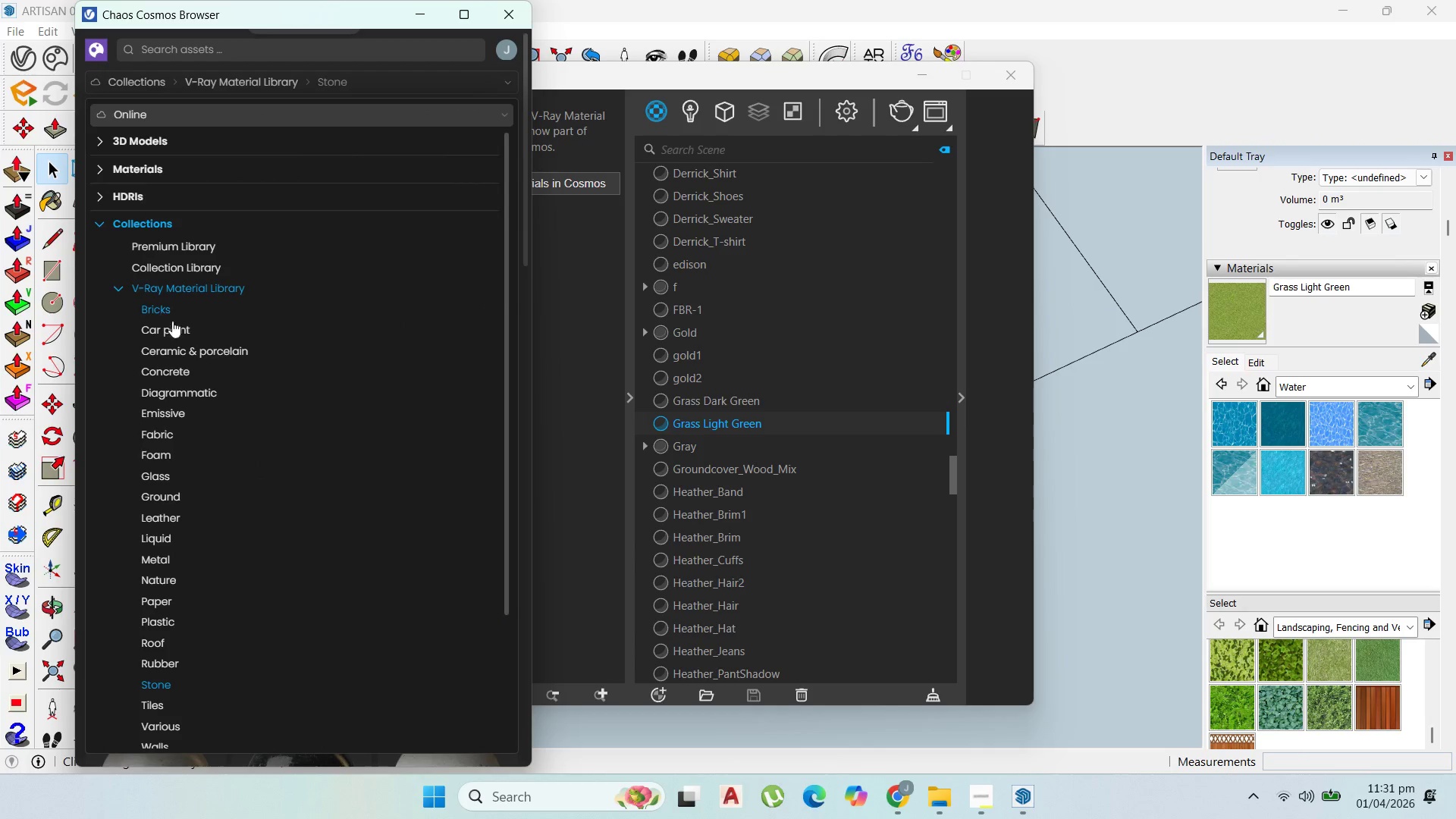 
mouse_move([210, 340])
 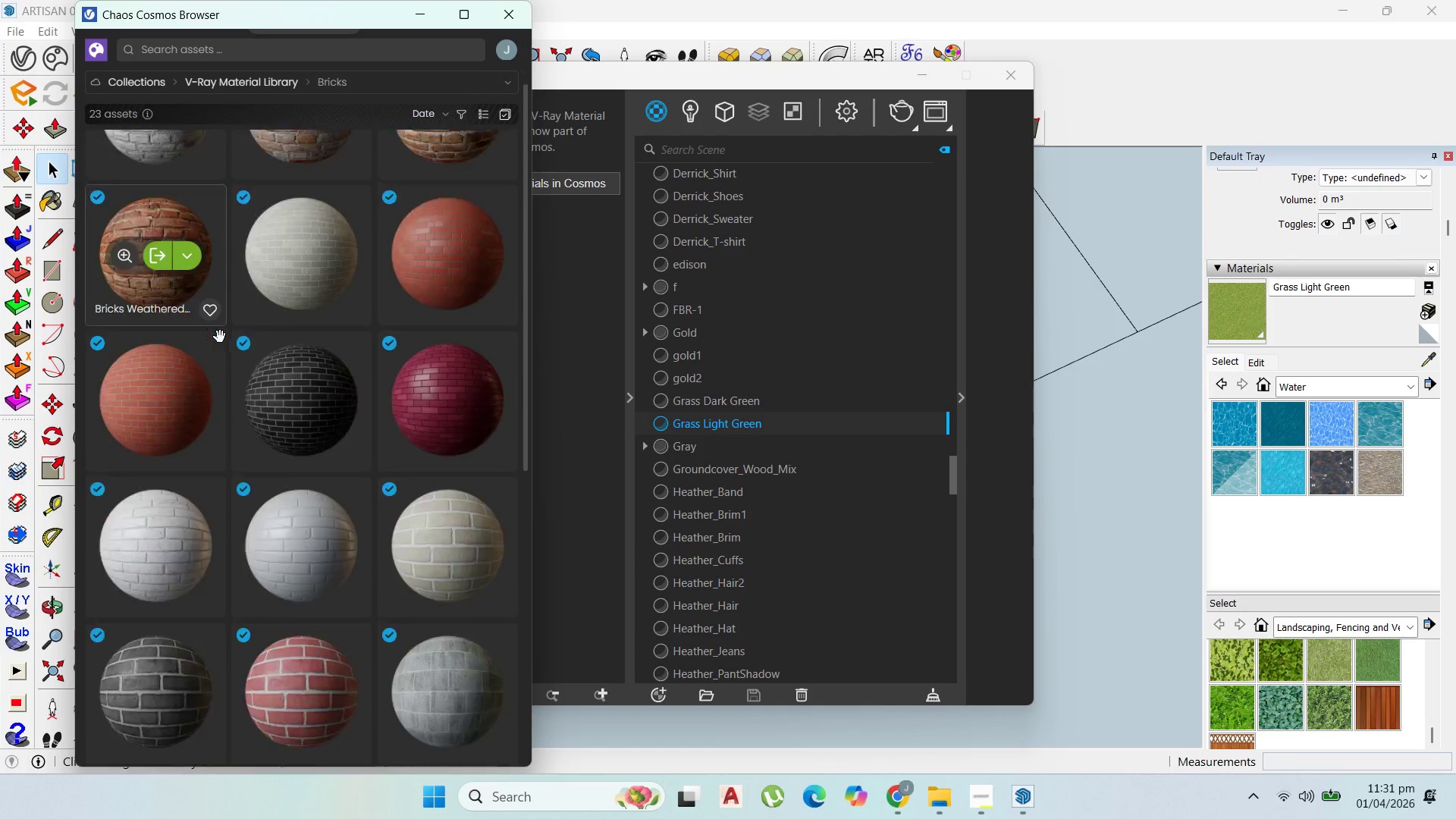 
scroll: coordinate [238, 347], scroll_direction: down, amount: 7.0
 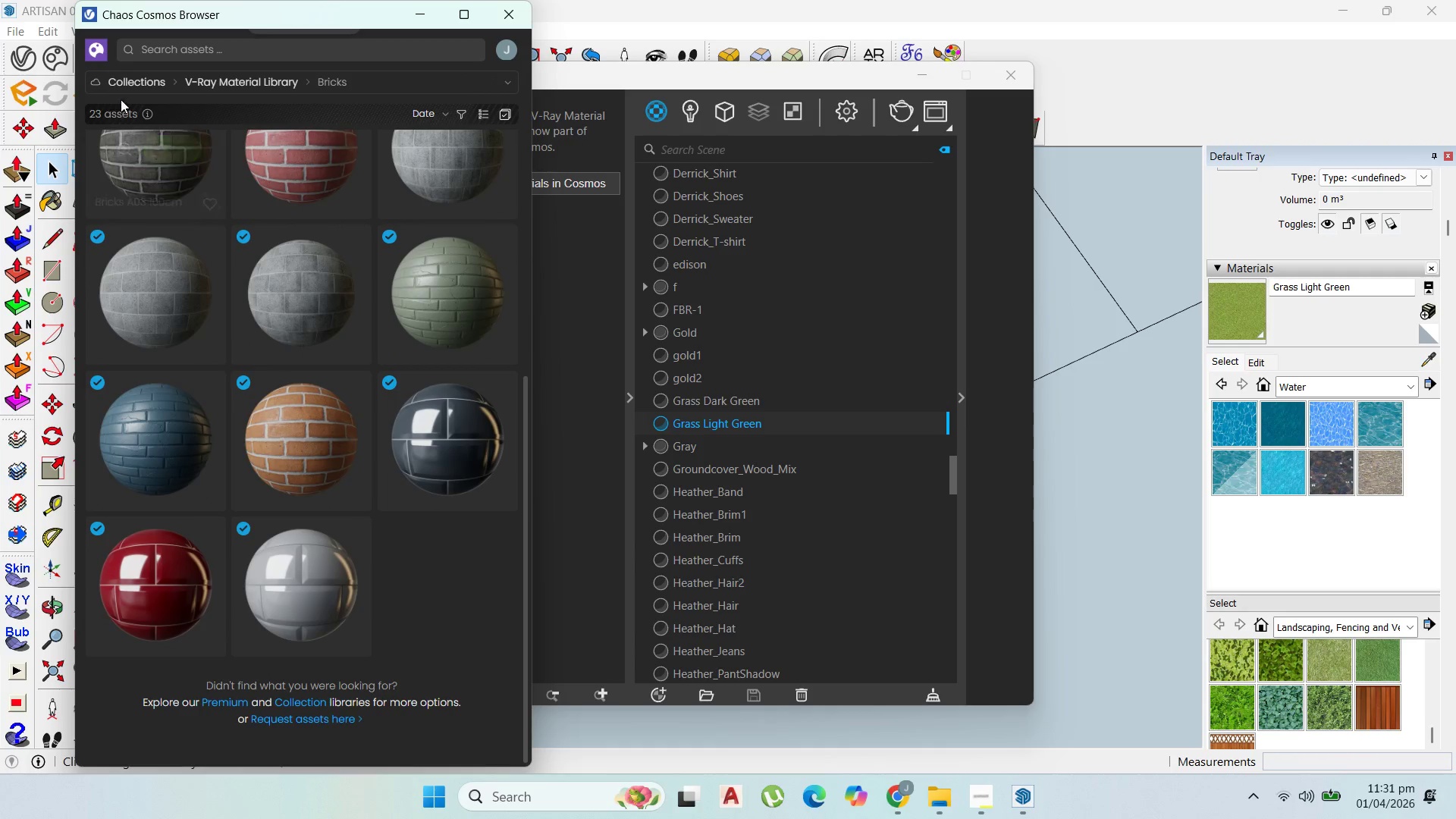 
left_click([136, 77])
 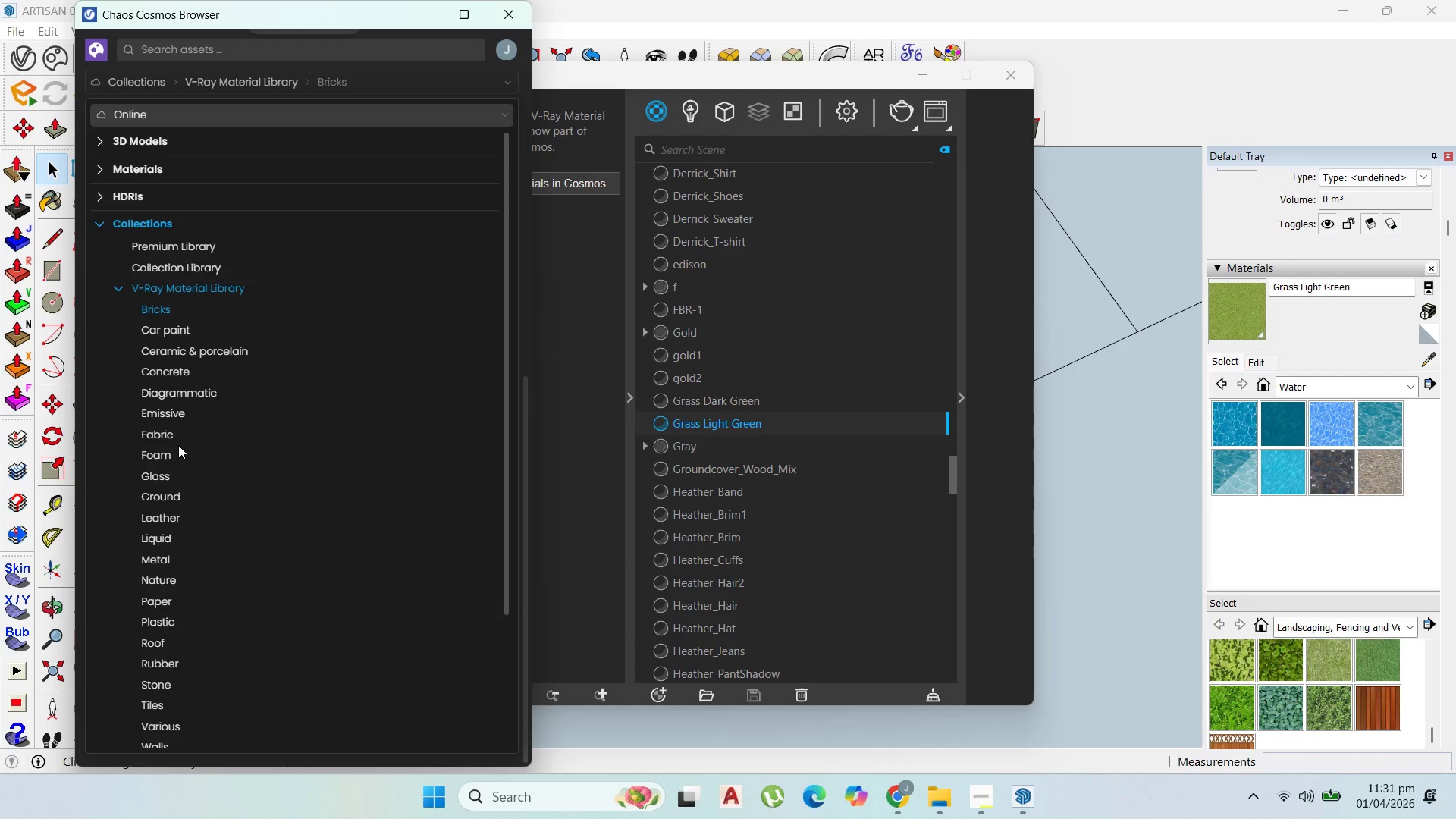 
wait(5.62)
 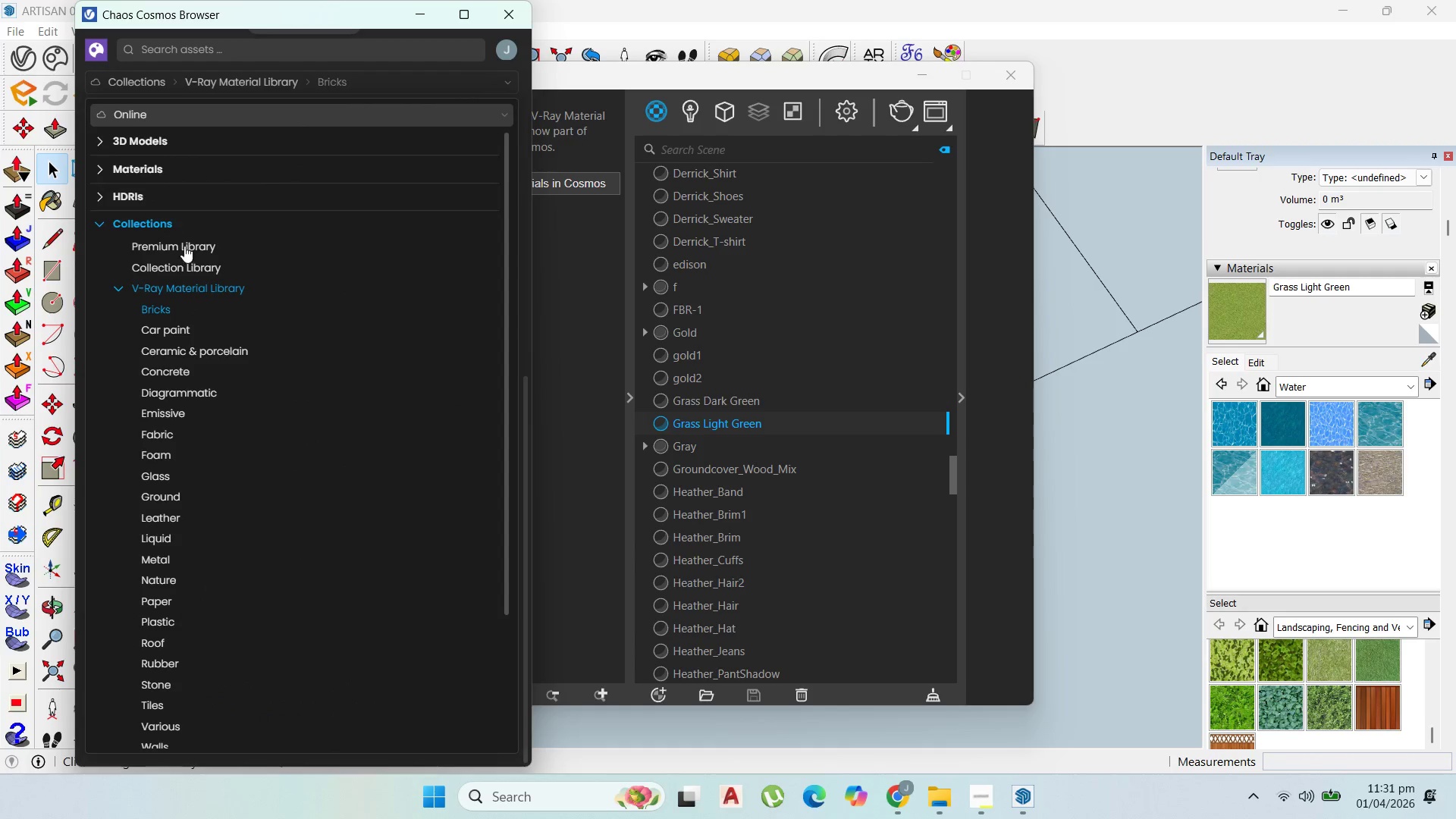 
left_click([168, 494])
 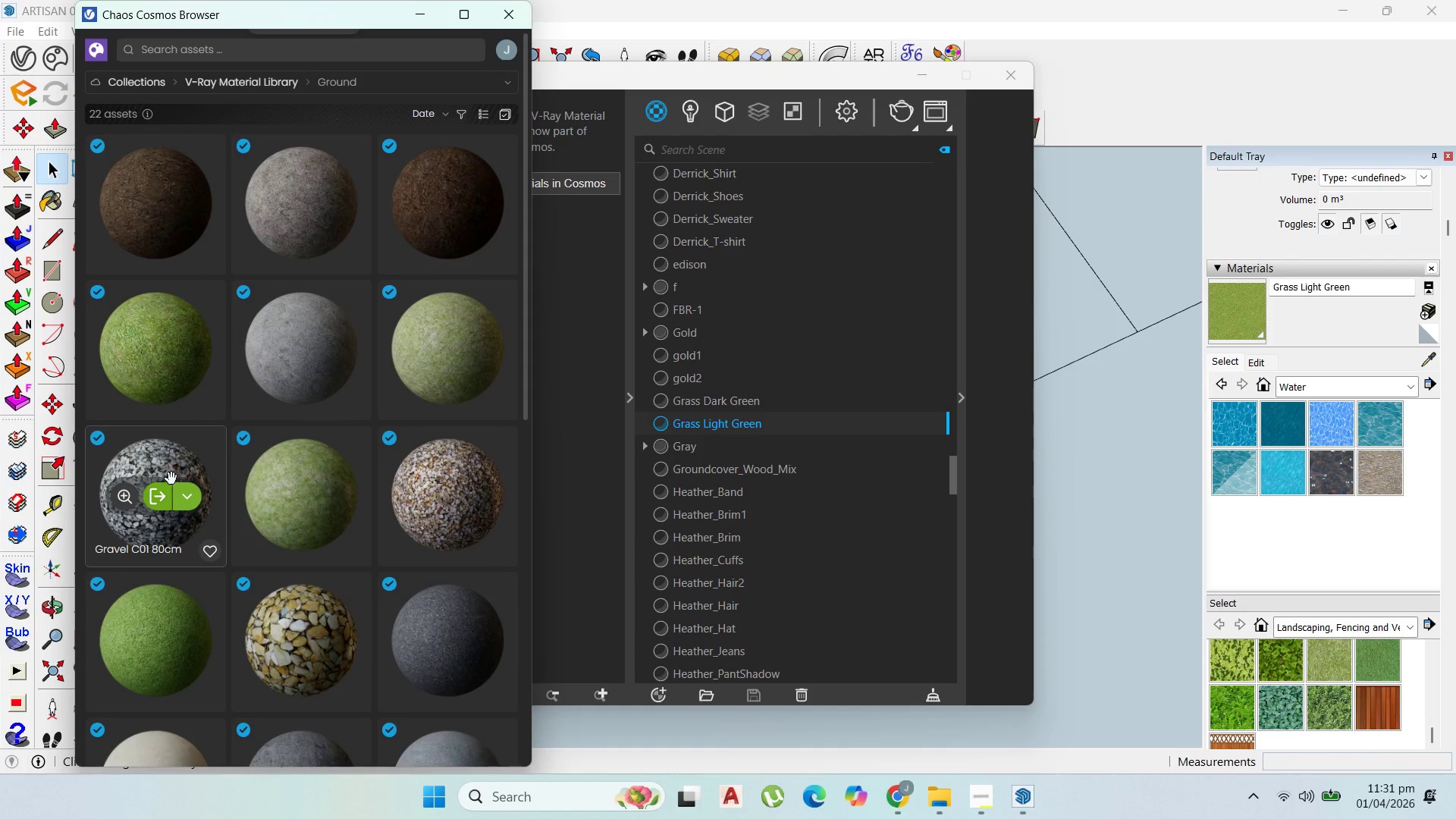 
scroll: coordinate [172, 197], scroll_direction: down, amount: 12.0
 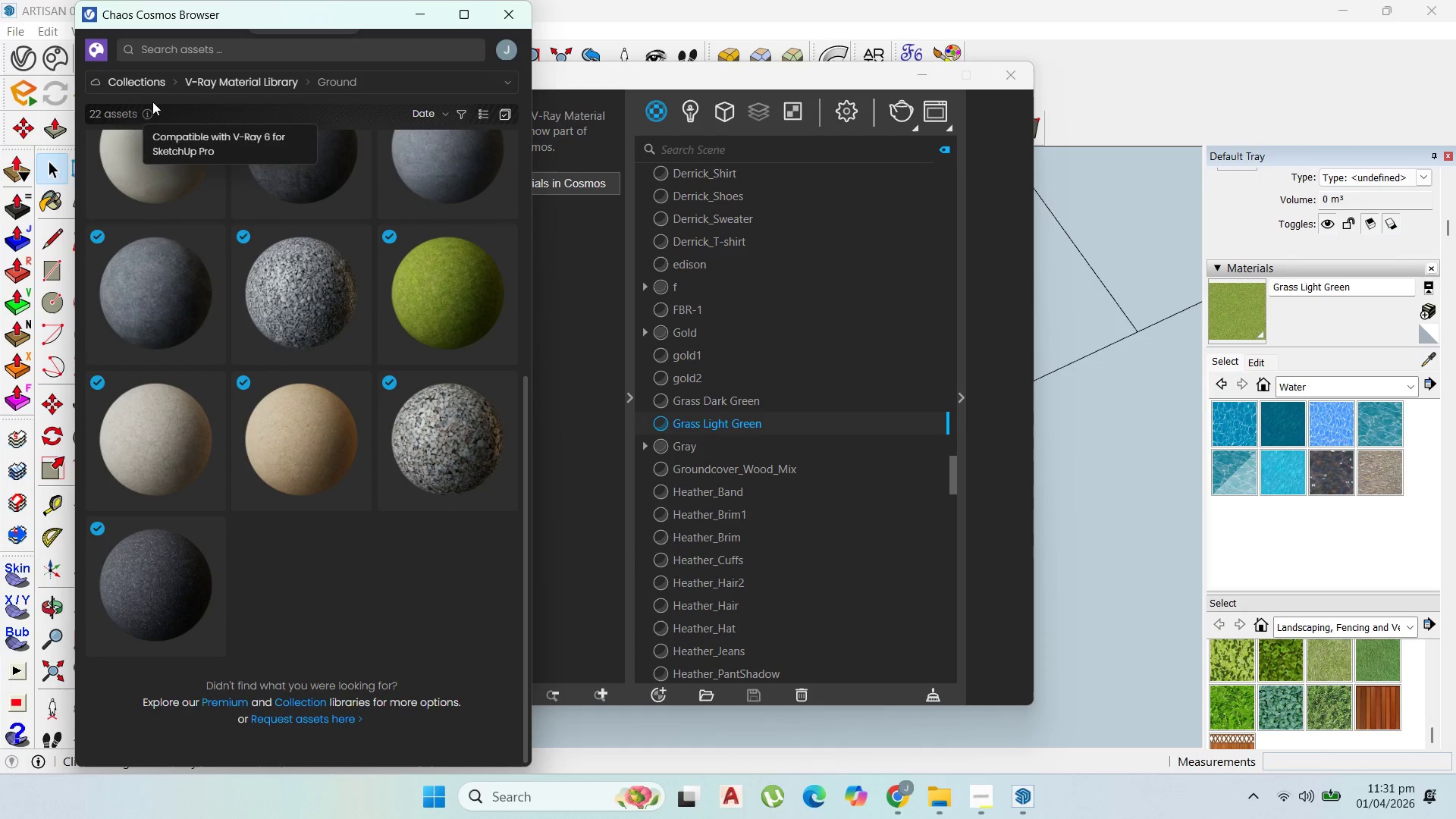 
left_click([156, 83])
 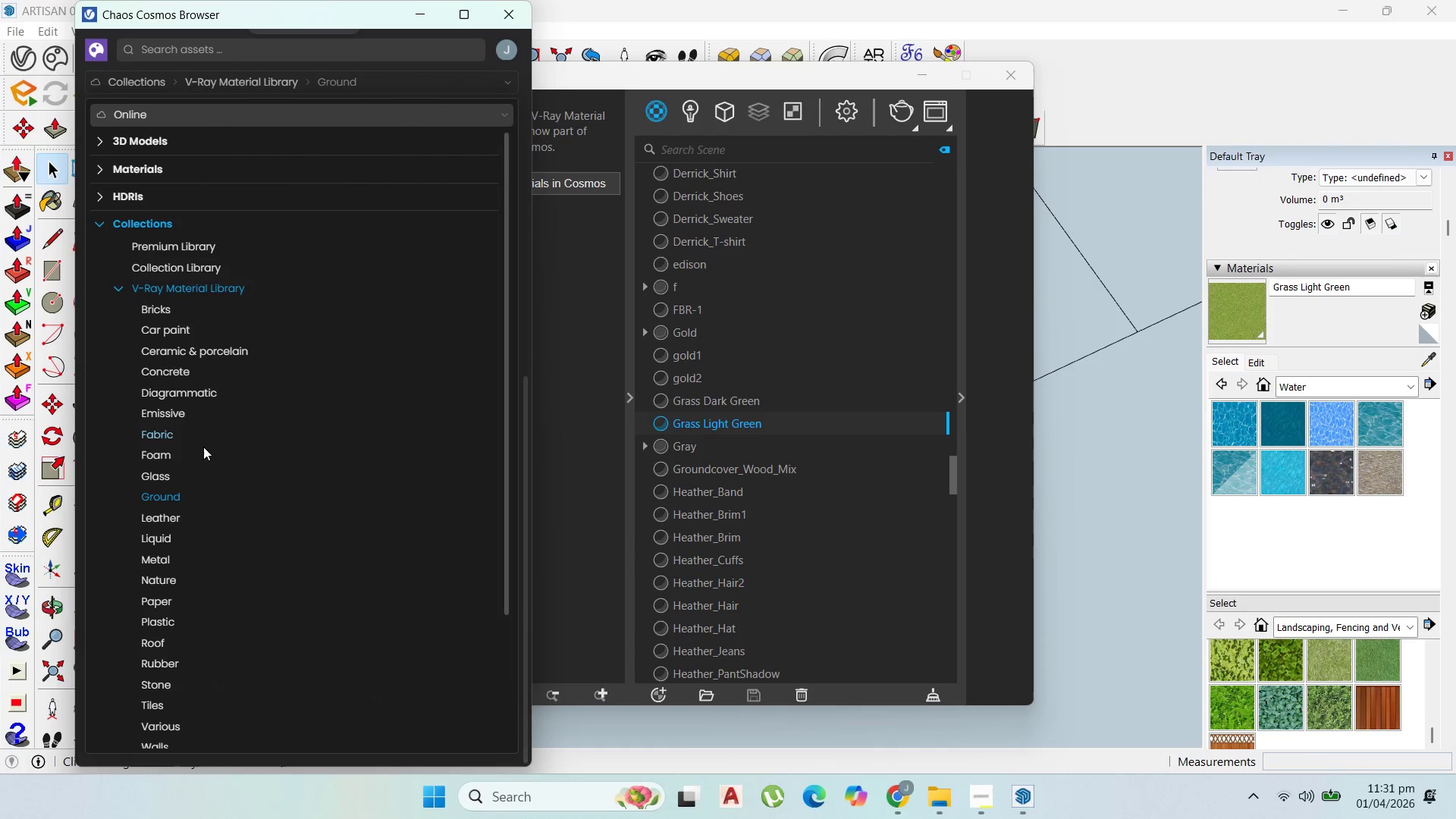 
scroll: coordinate [209, 456], scroll_direction: down, amount: 1.0
 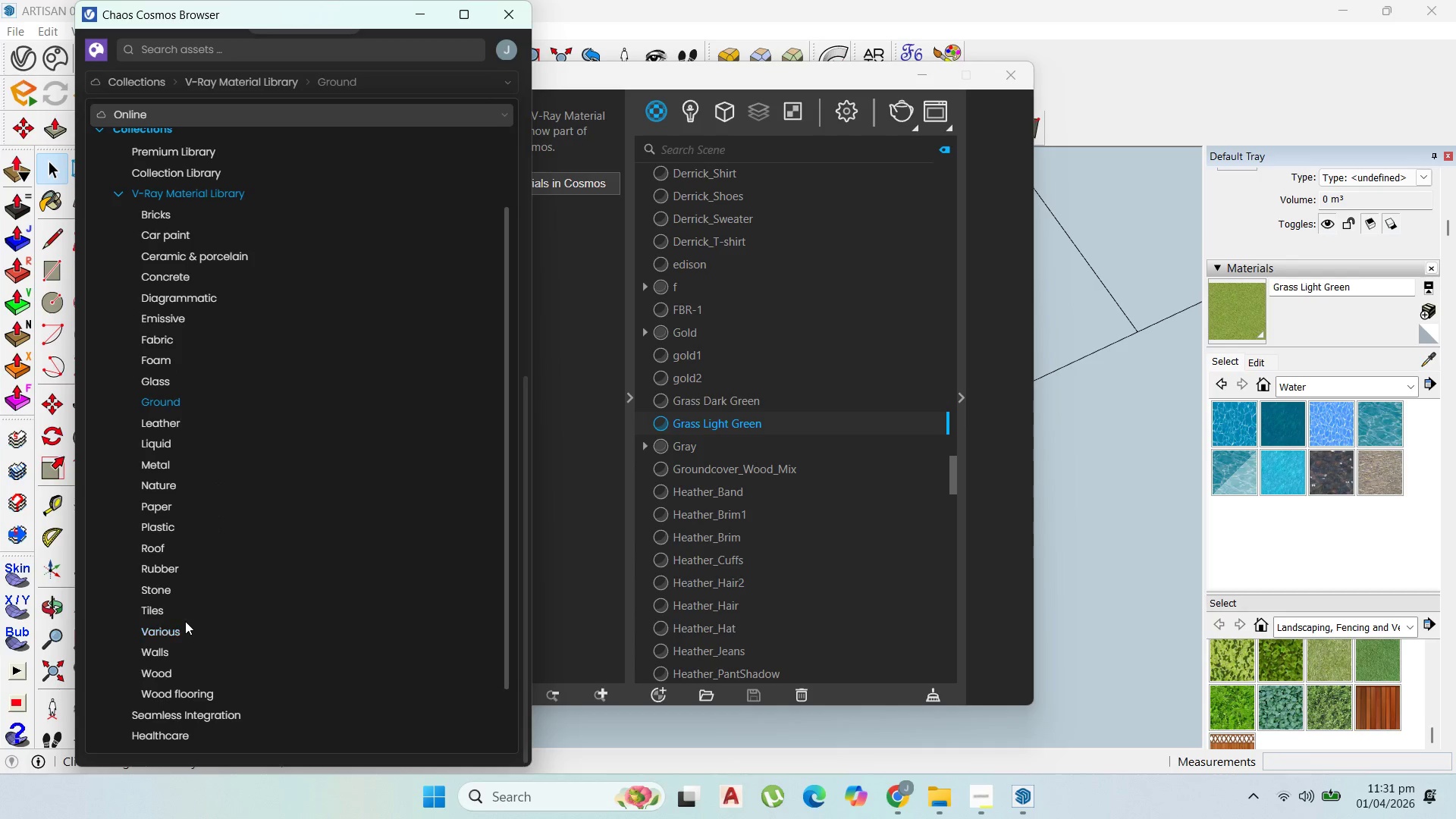 
left_click([167, 591])
 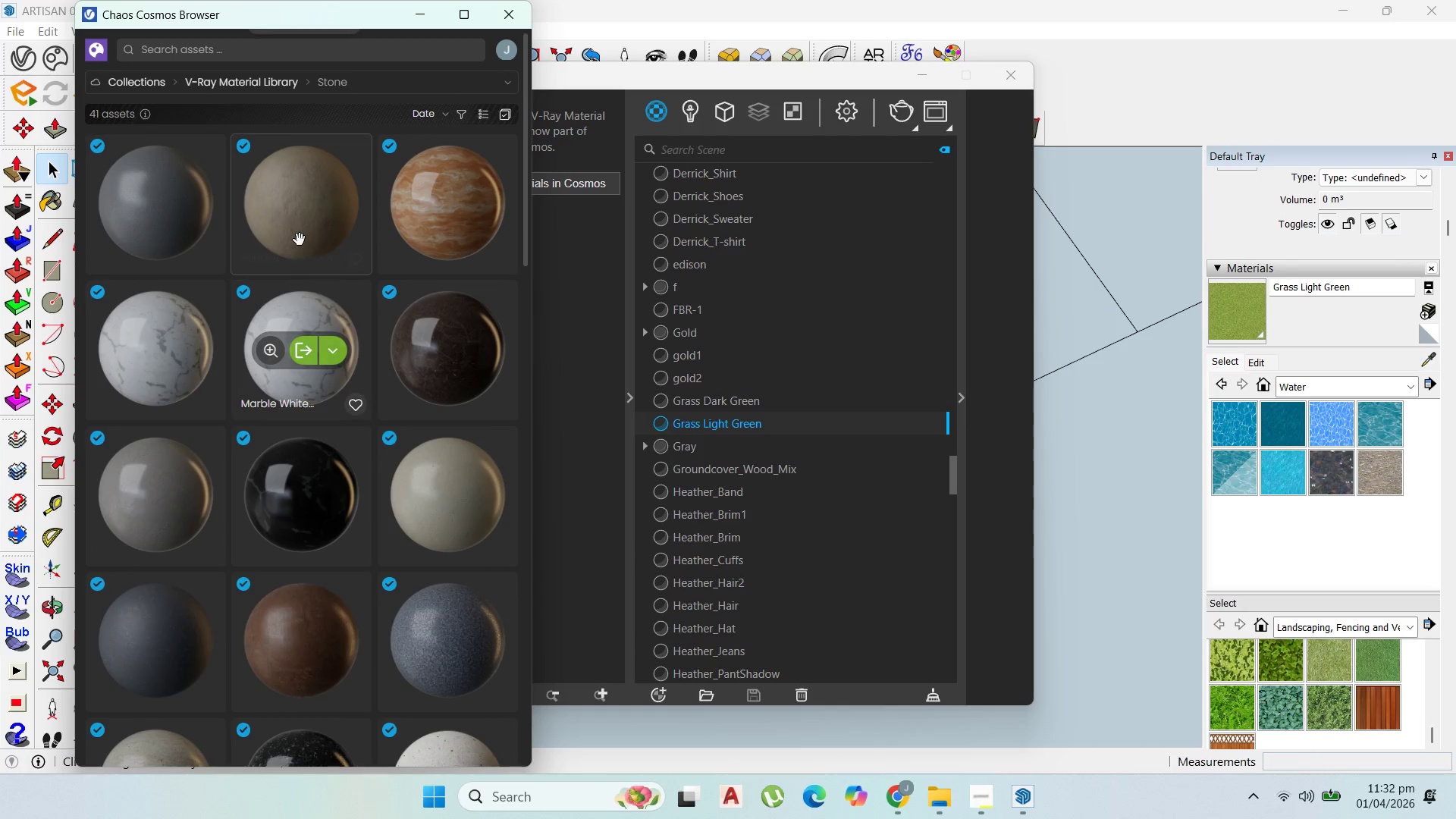 
scroll: coordinate [357, 443], scroll_direction: down, amount: 18.0
 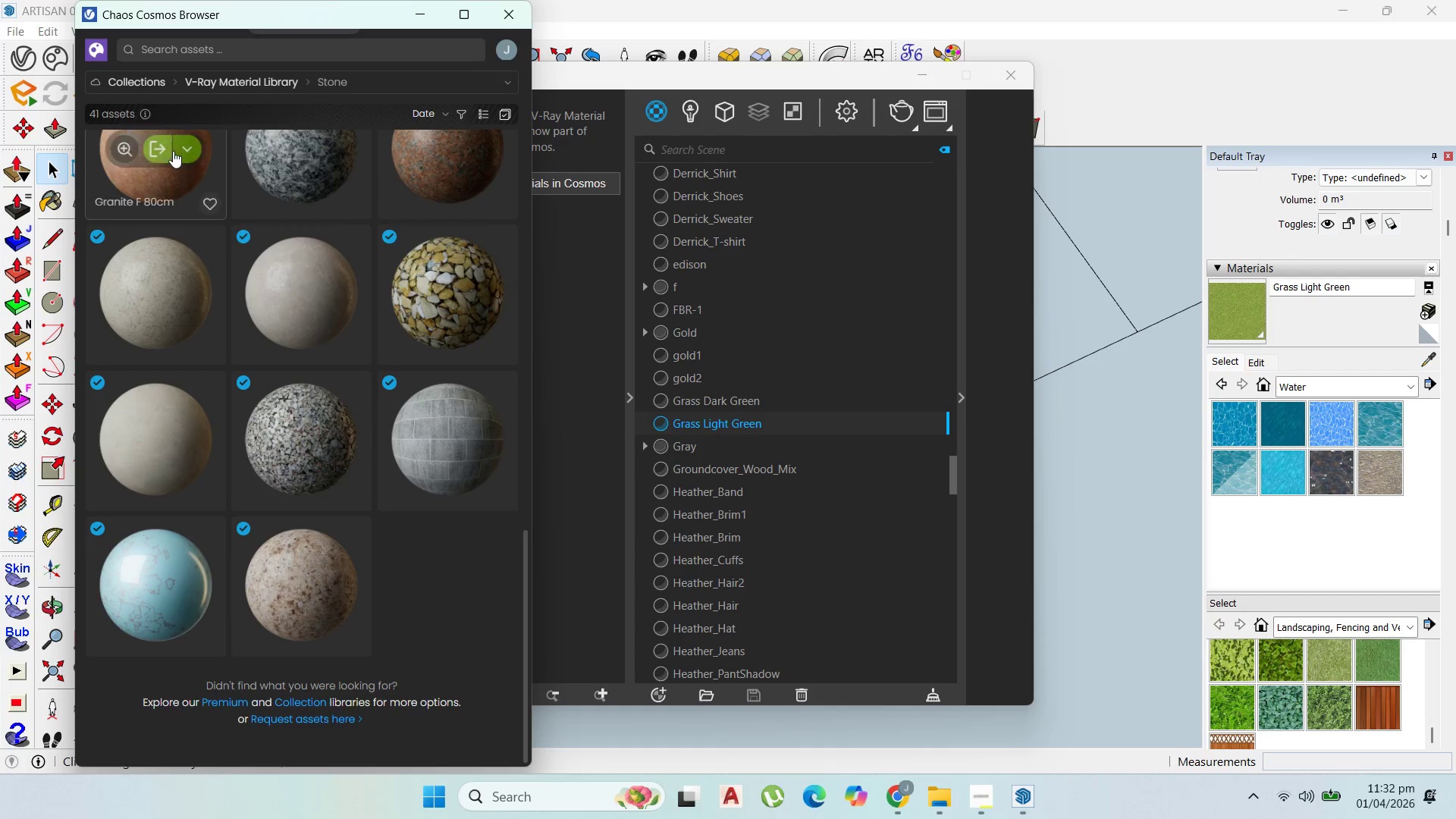 
scroll: coordinate [190, 177], scroll_direction: up, amount: 1.0
 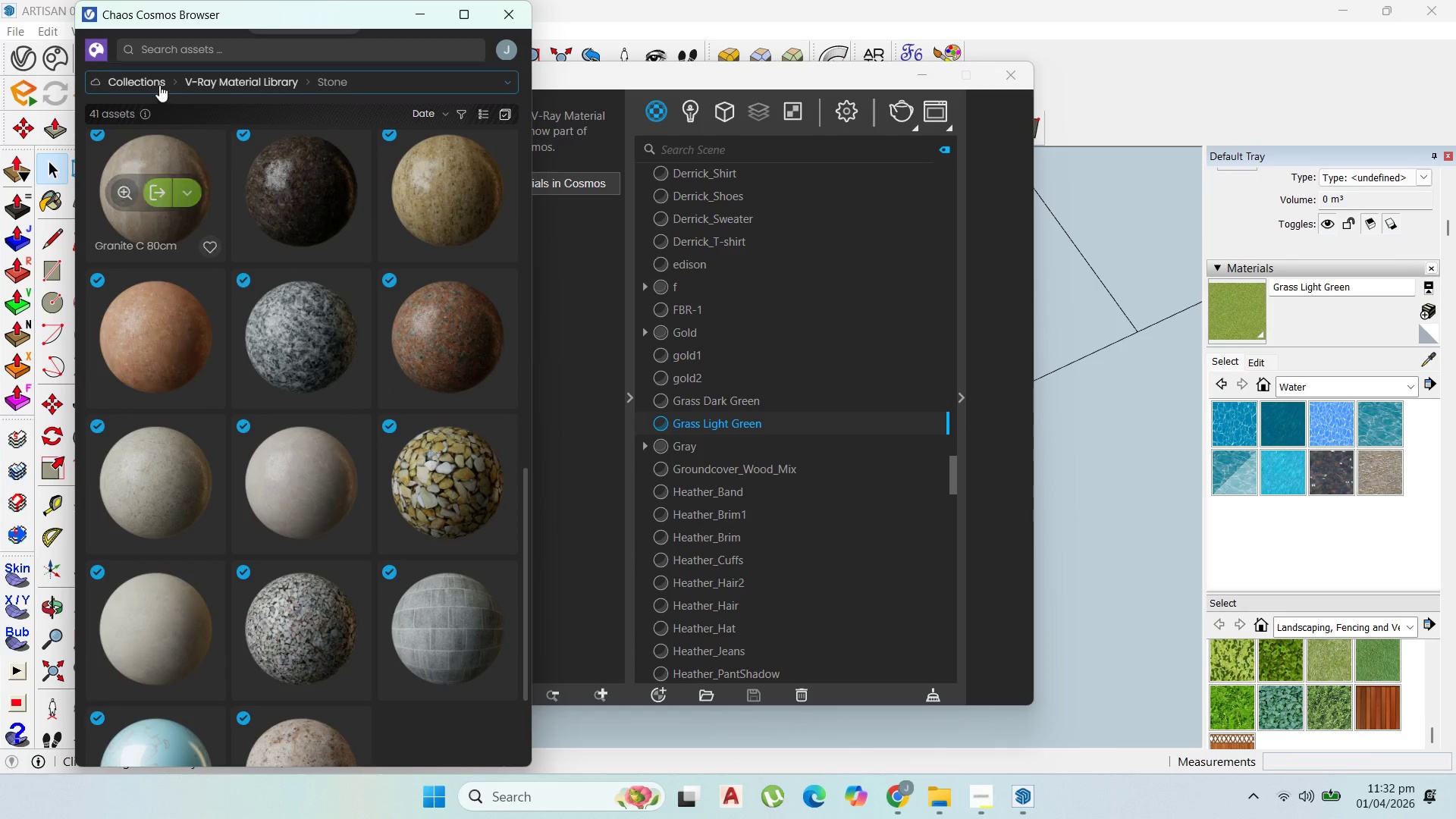 
left_click([158, 80])
 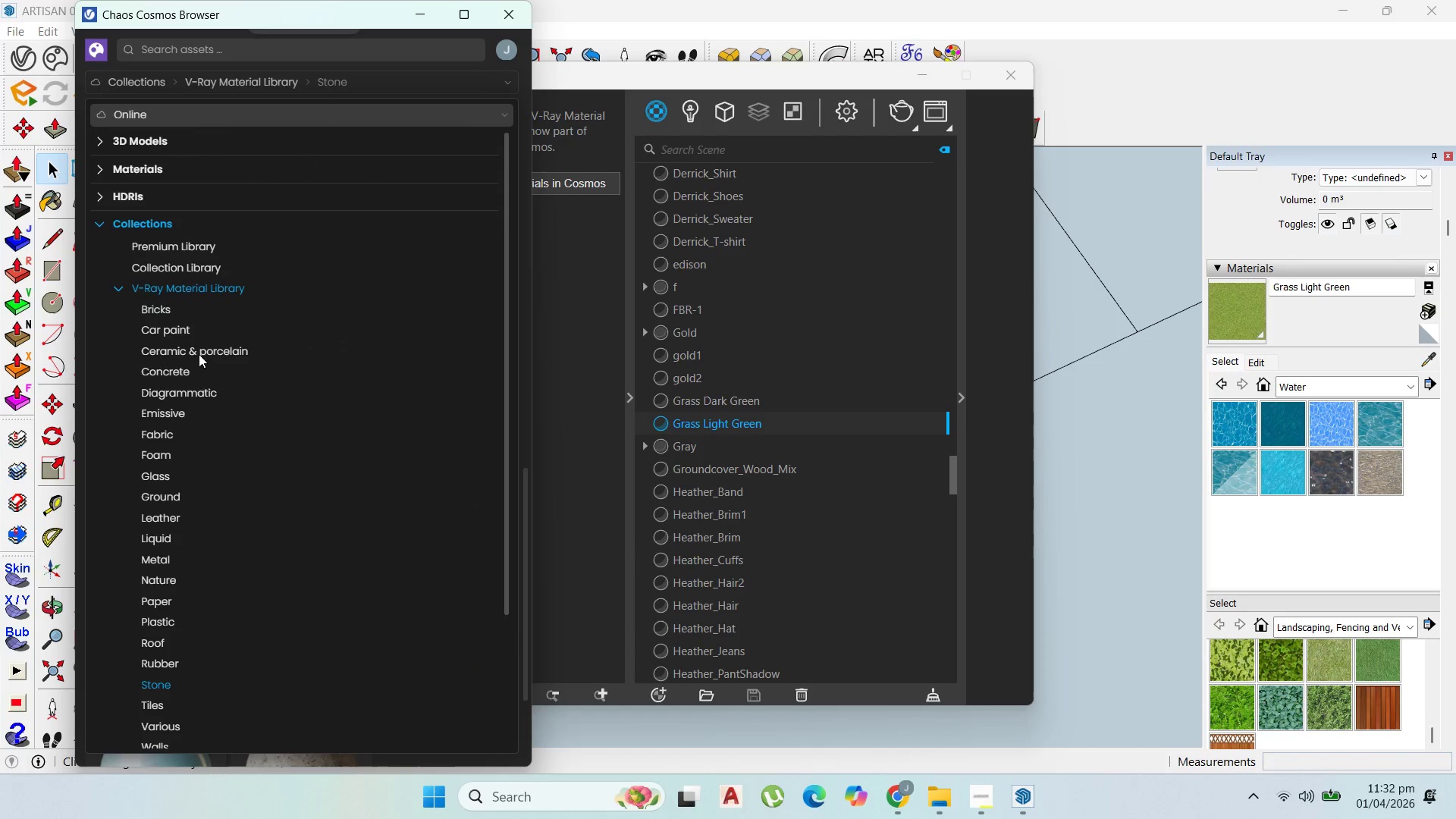 
scroll: coordinate [203, 396], scroll_direction: none, amount: 0.0
 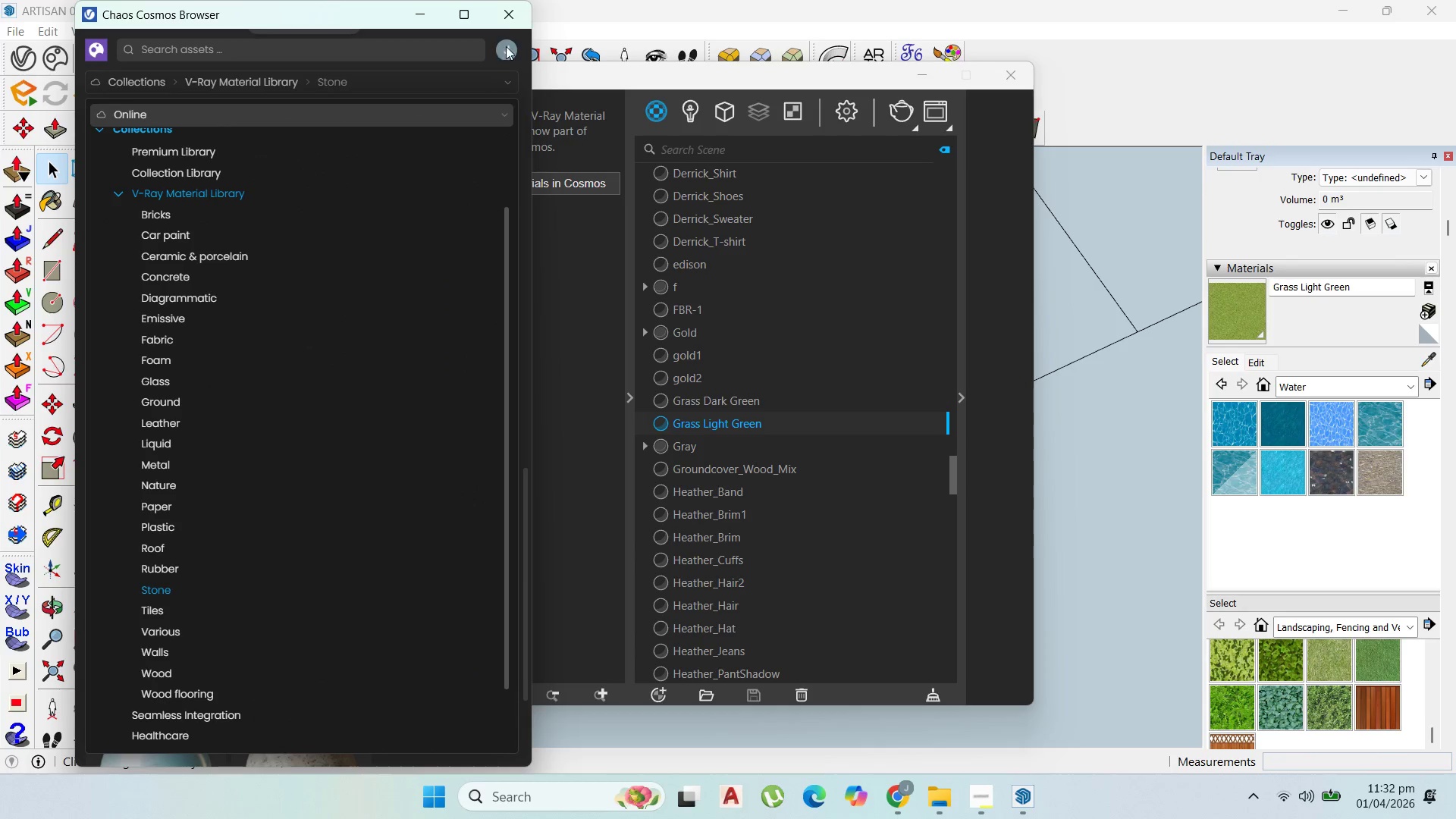 
left_click([509, 20])
 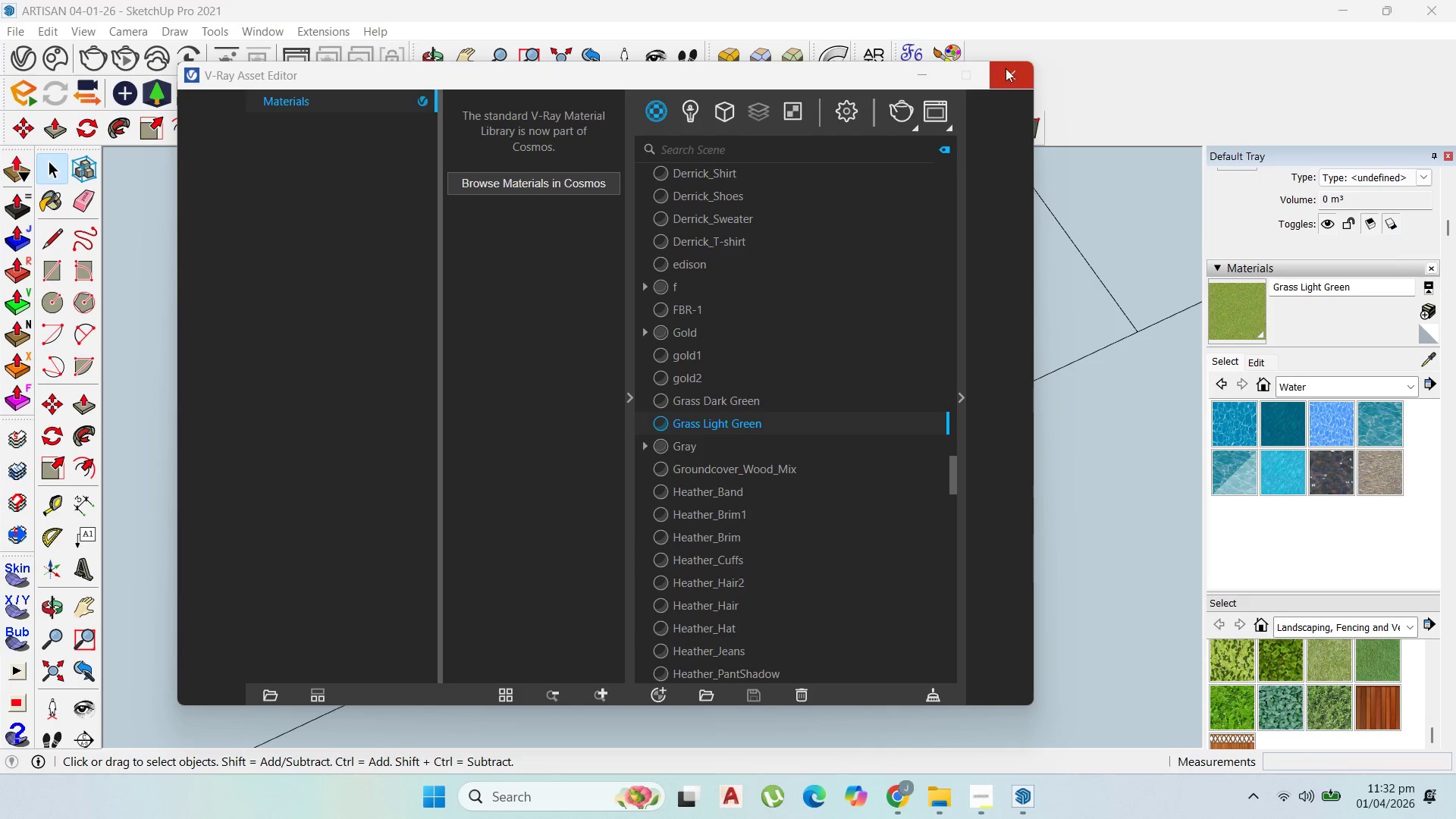 
left_click([1011, 68])
 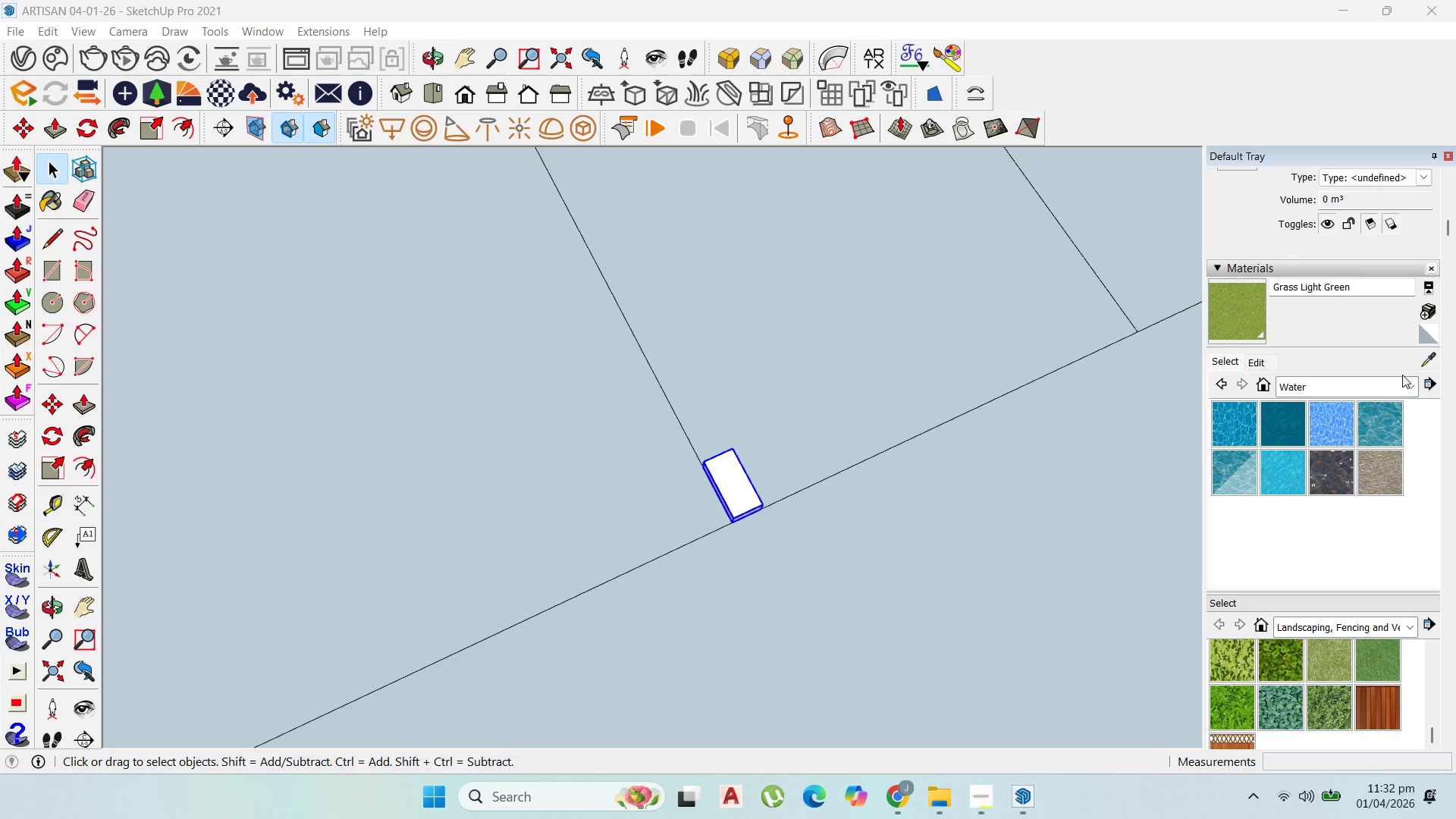 
left_click([1415, 383])
 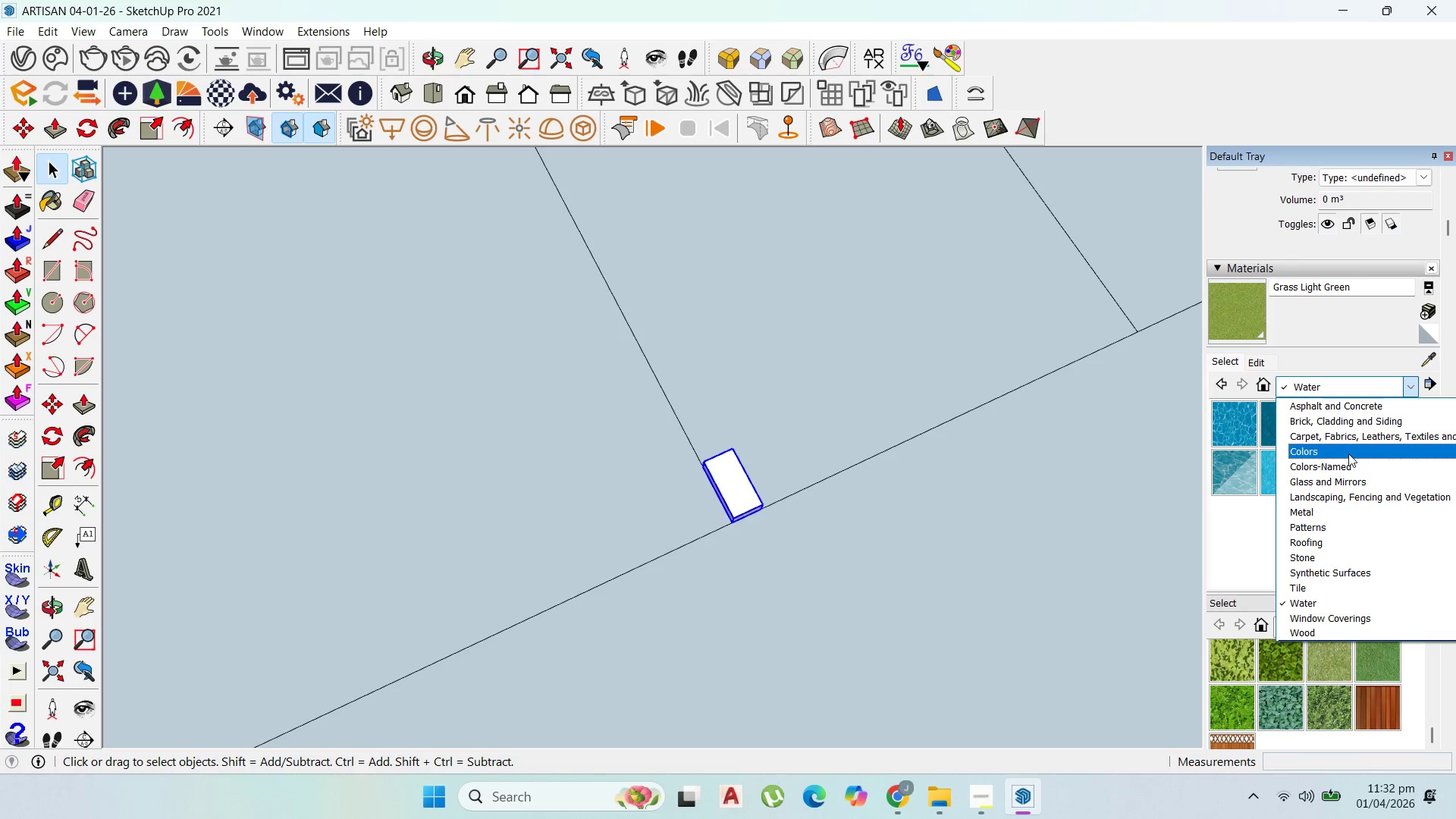 
left_click([1346, 452])
 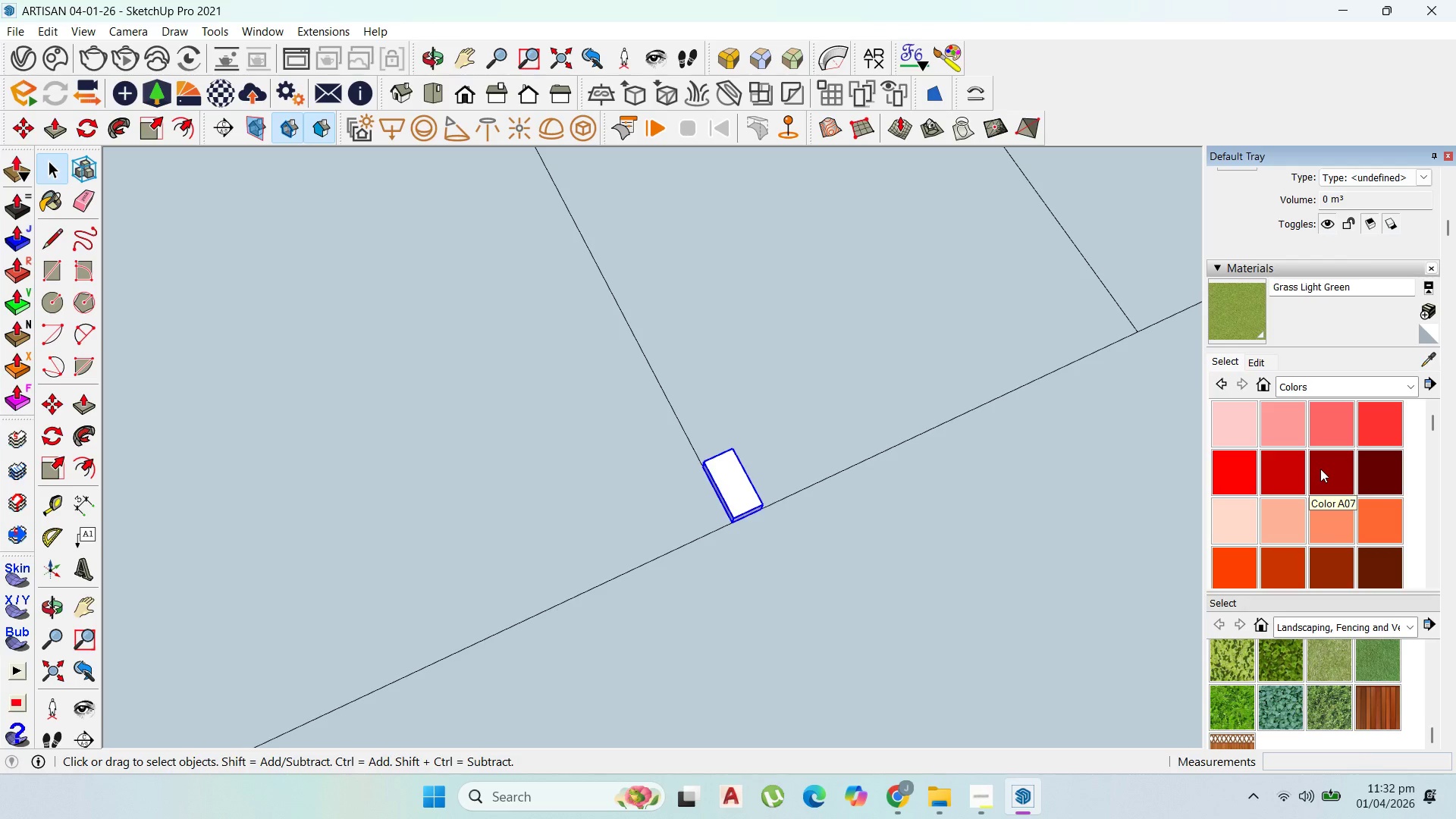 
scroll: coordinate [1324, 489], scroll_direction: down, amount: 12.0
 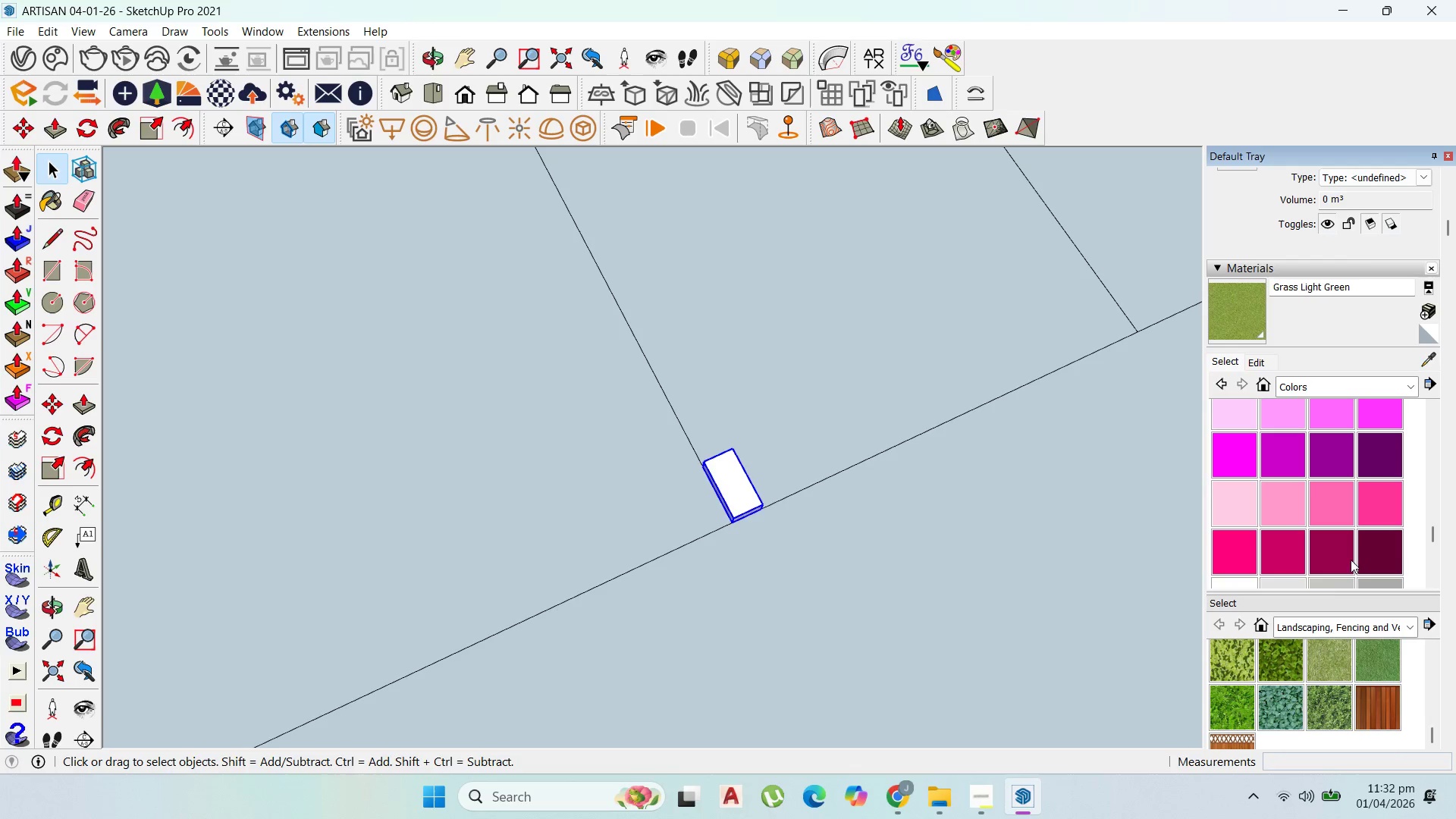 
scroll: coordinate [1336, 491], scroll_direction: up, amount: 9.0
 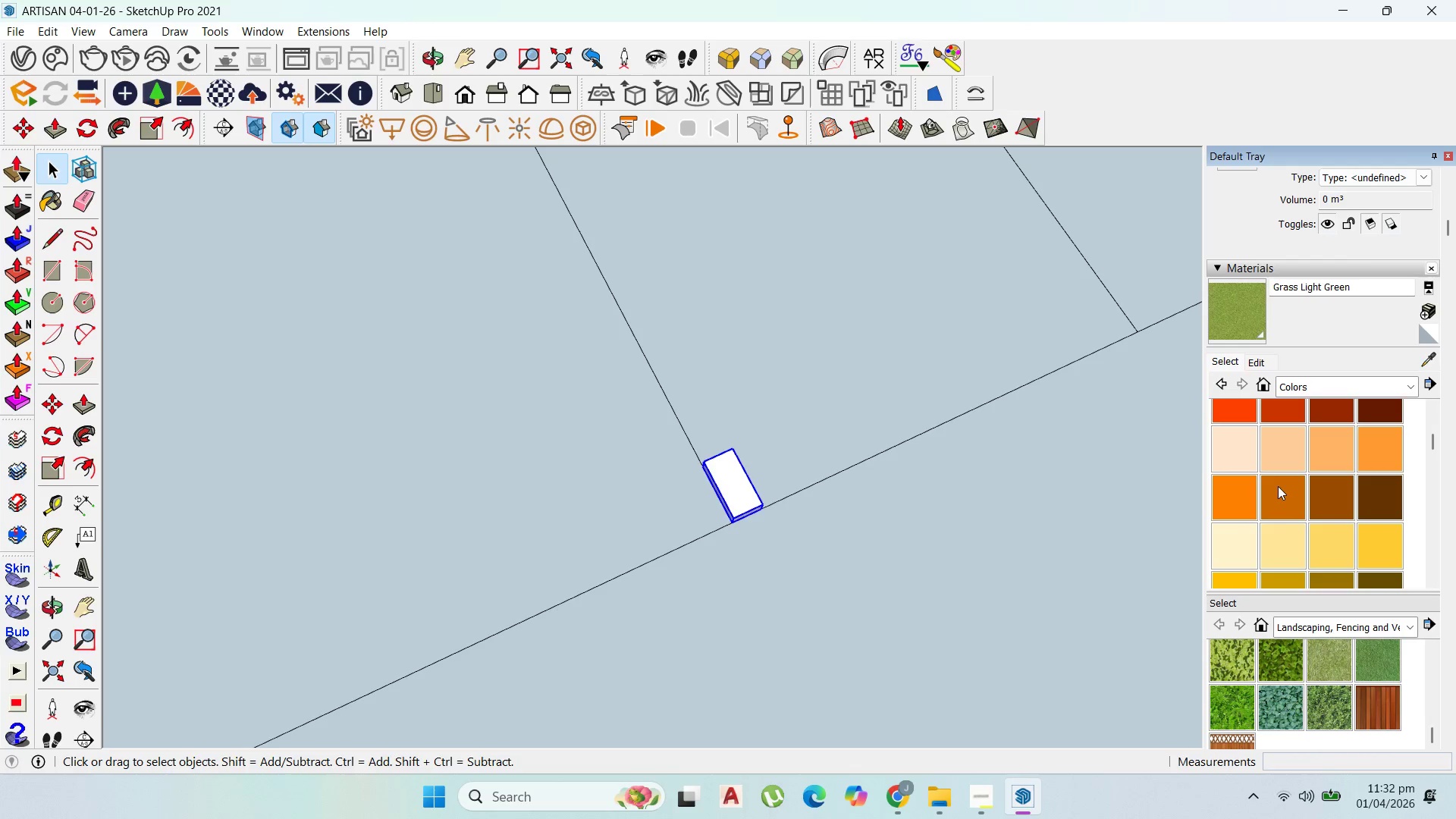 
left_click([1272, 488])
 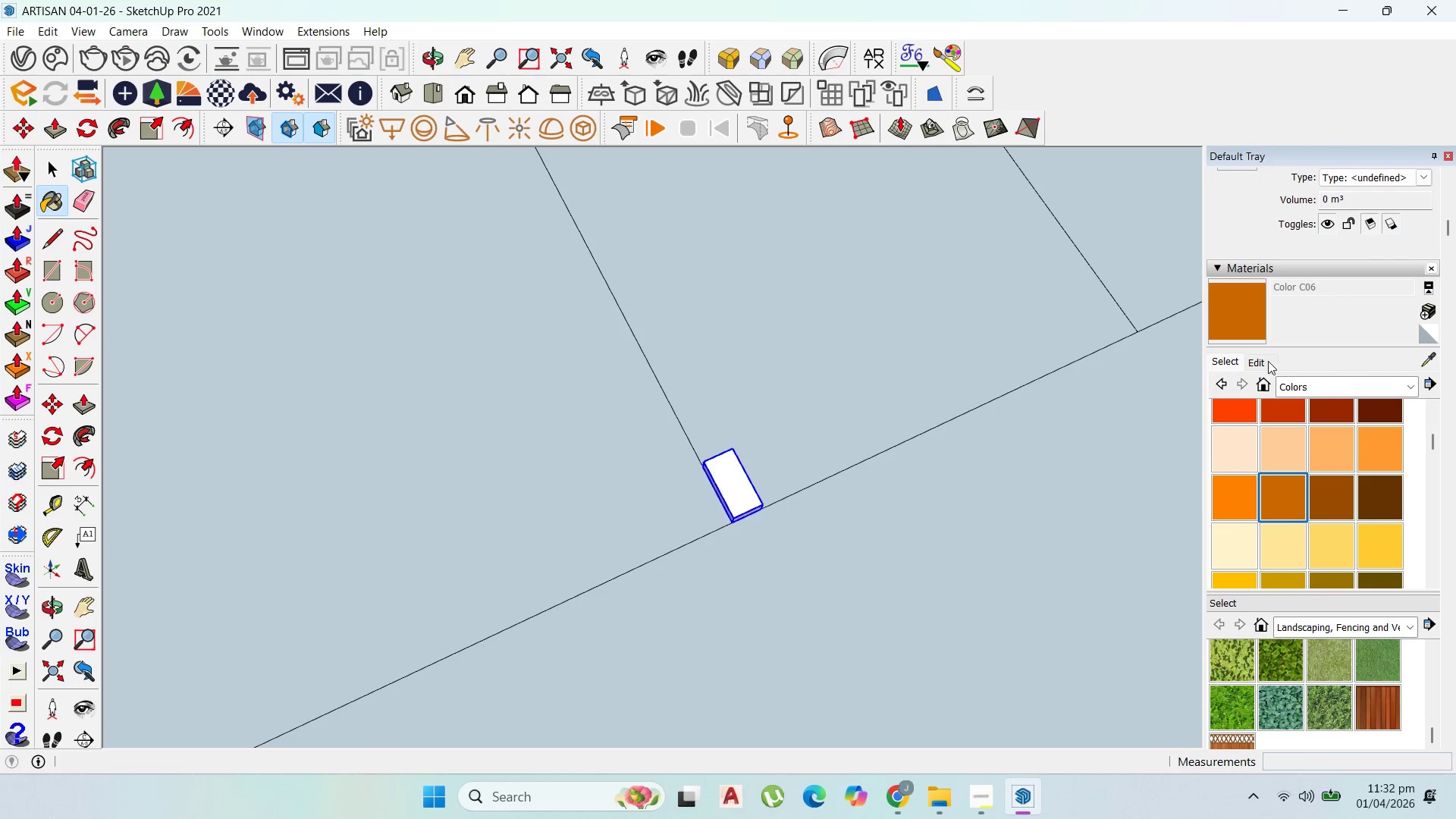 
left_click([1263, 362])
 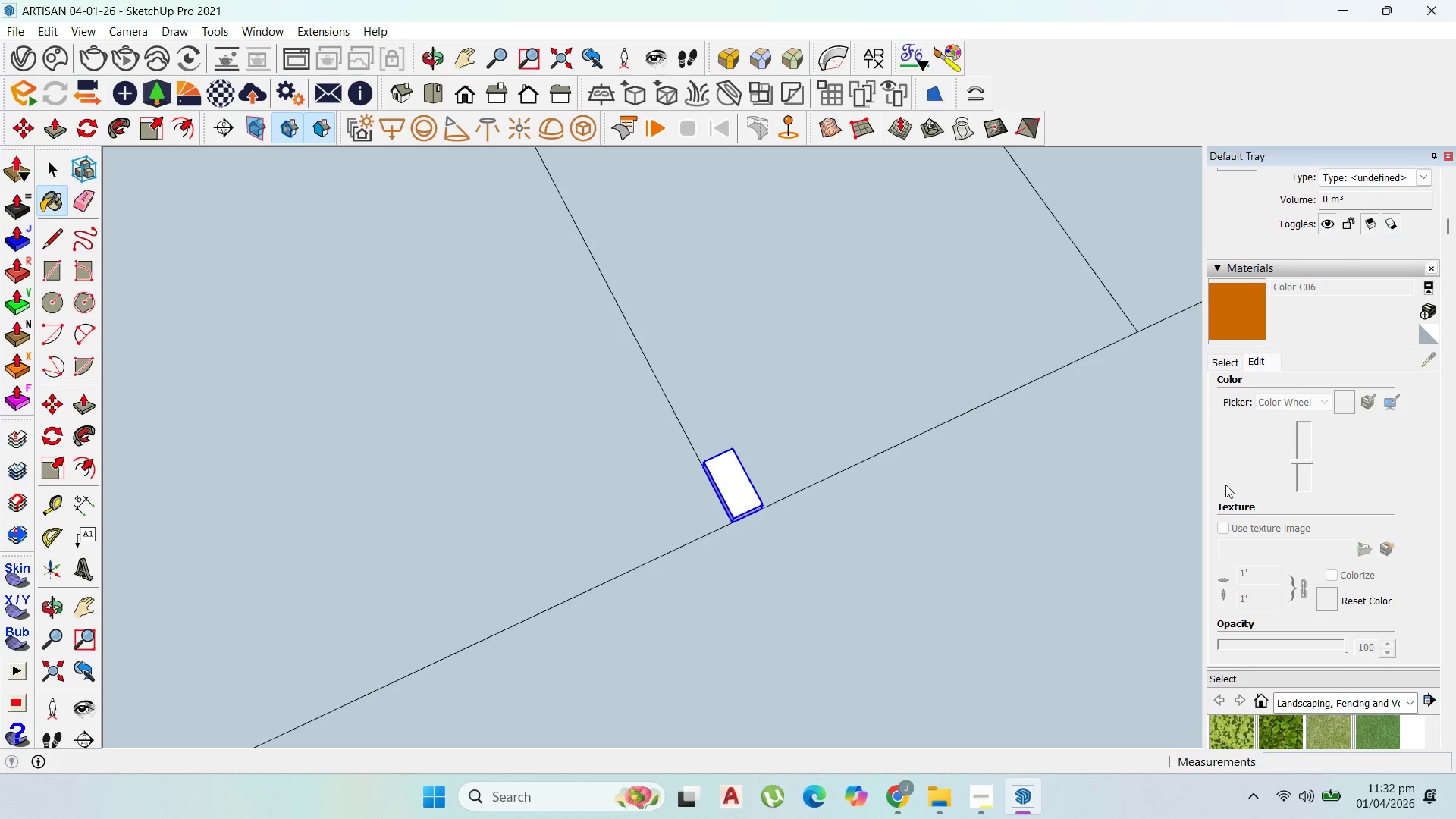 
left_click([1232, 362])
 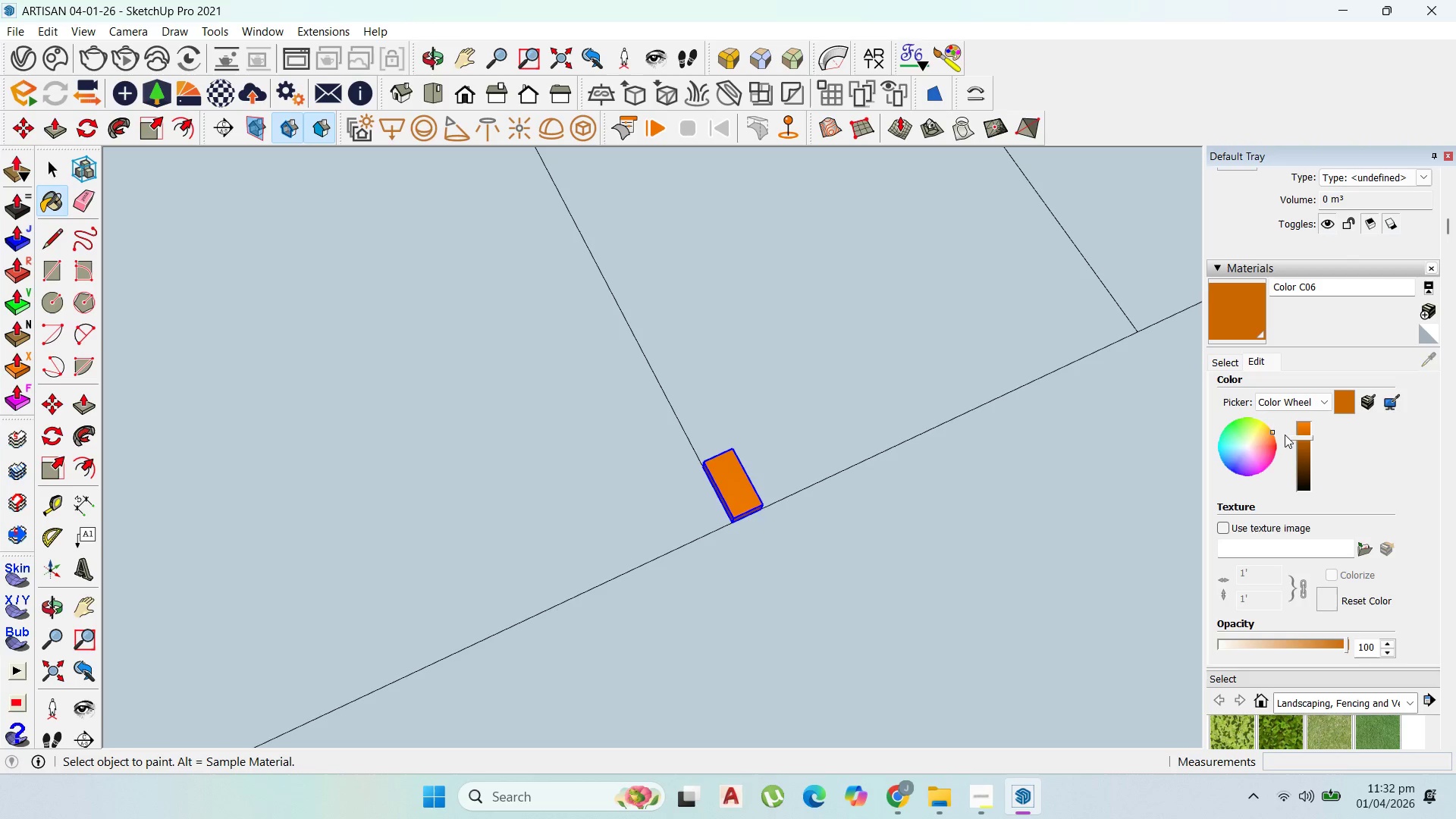 
wait(5.45)
 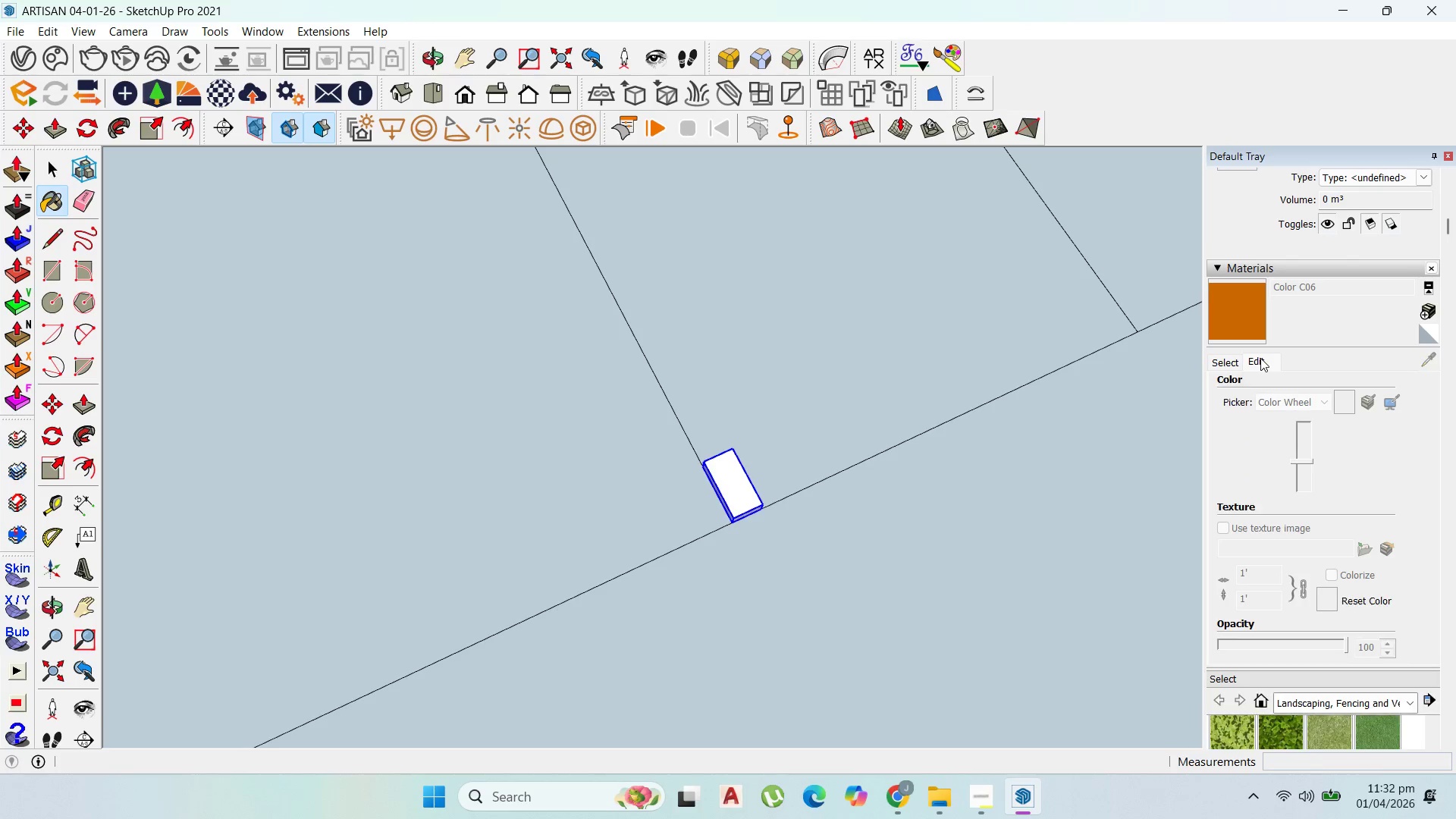 
left_click([1258, 436])
 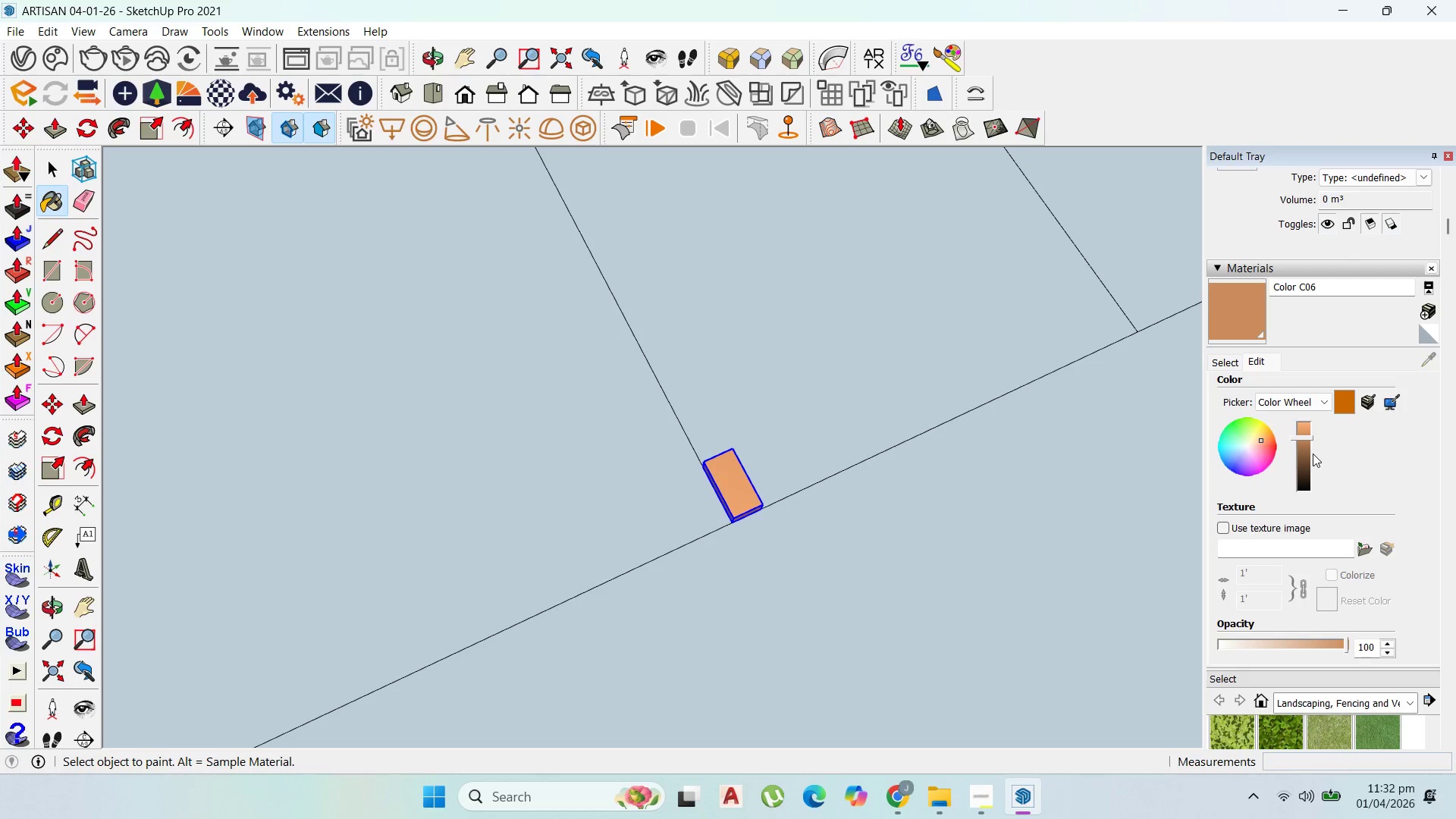 
double_click([1300, 468])
 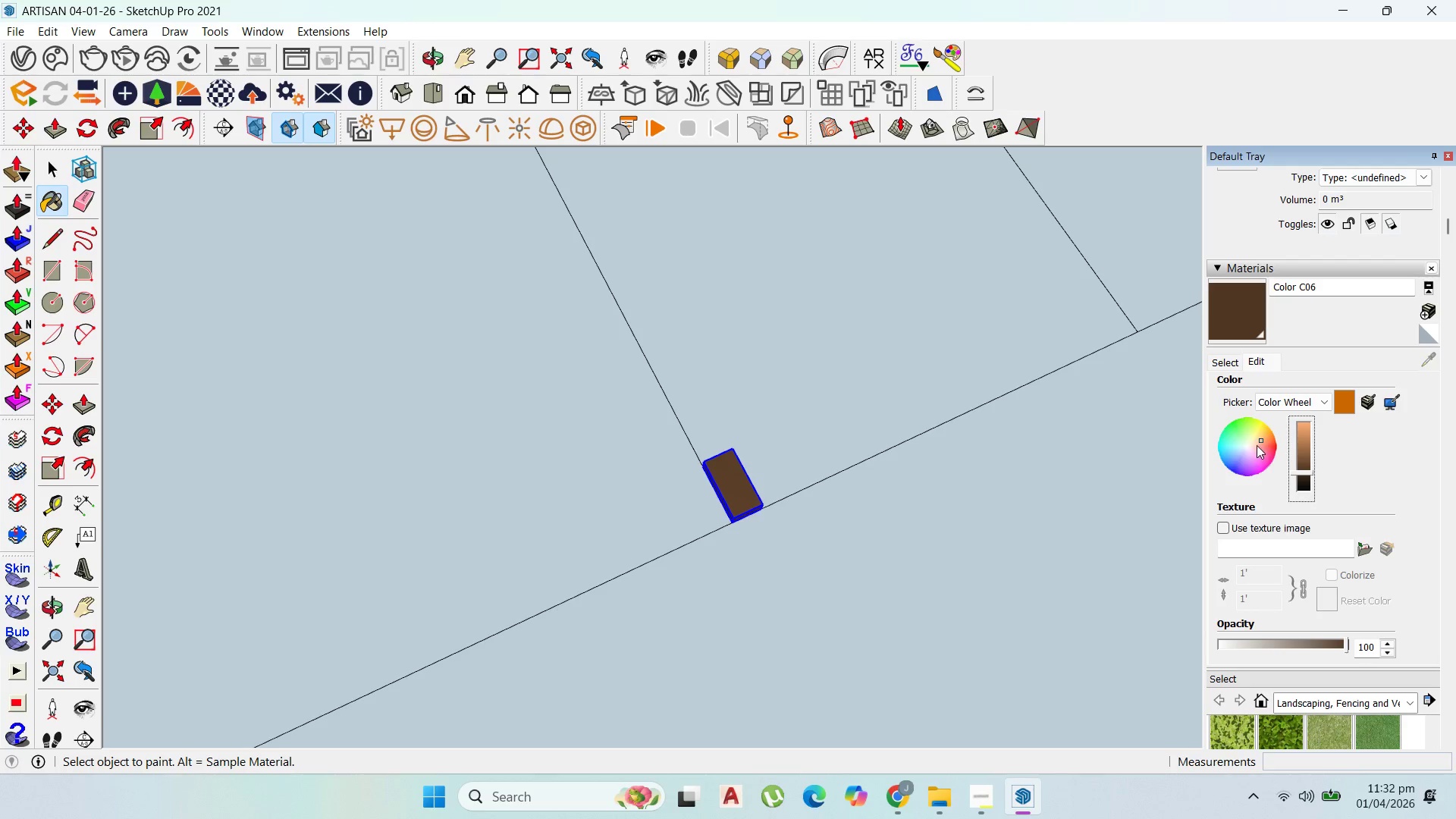 
left_click([1260, 442])
 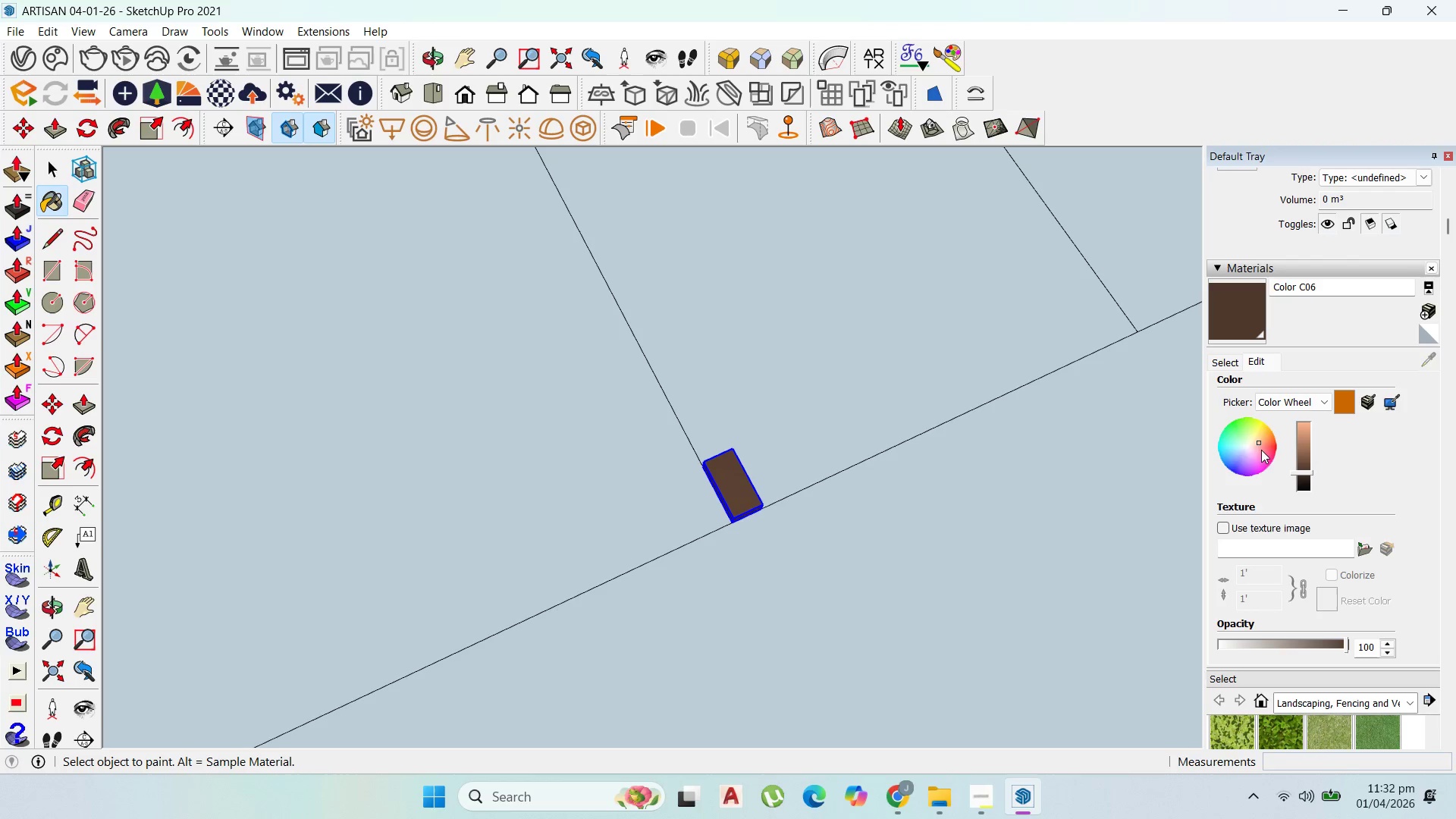 
left_click([1260, 445])
 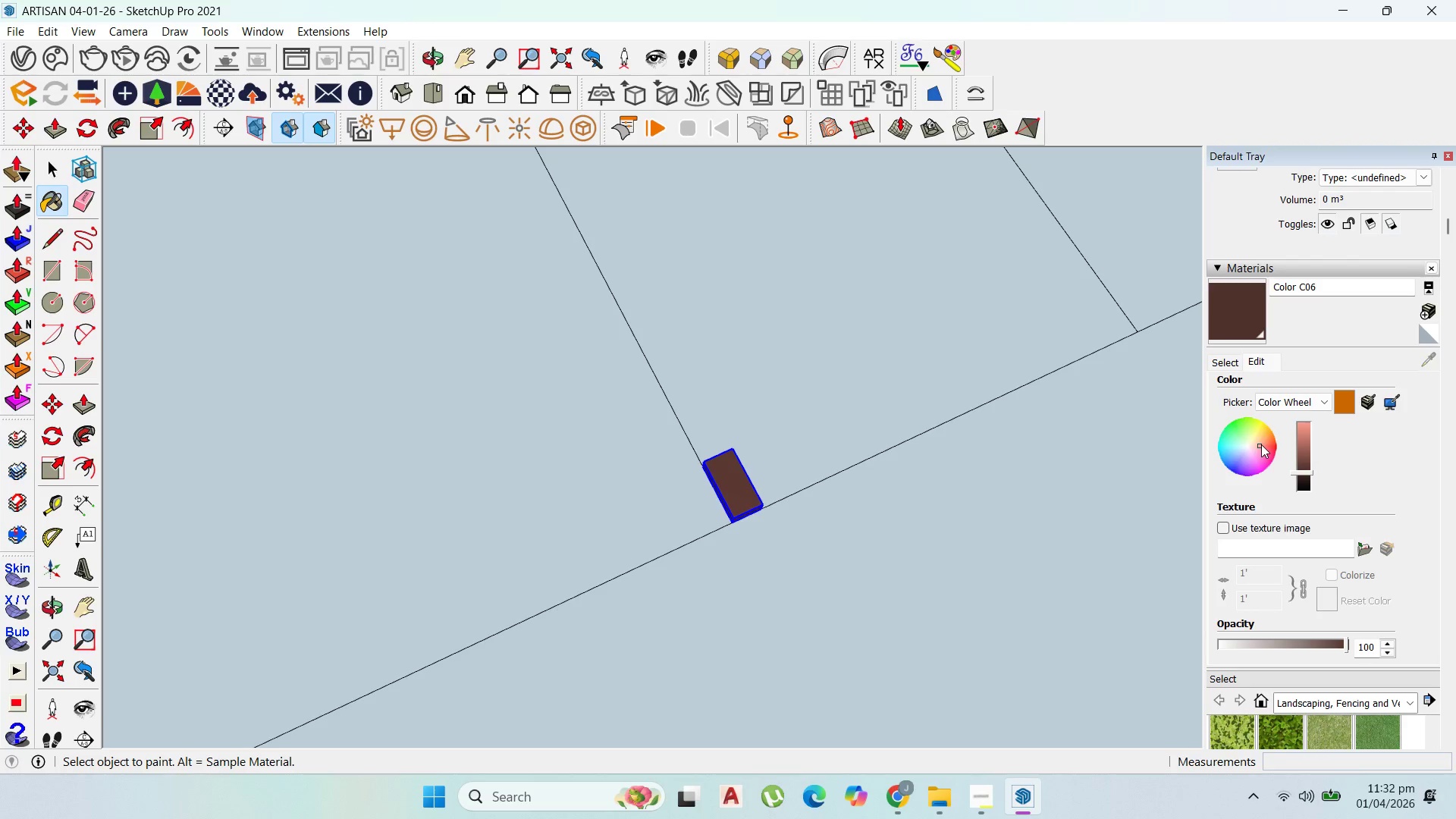 
left_click_drag(start_coordinate=[1261, 444], to_coordinate=[1263, 441])
 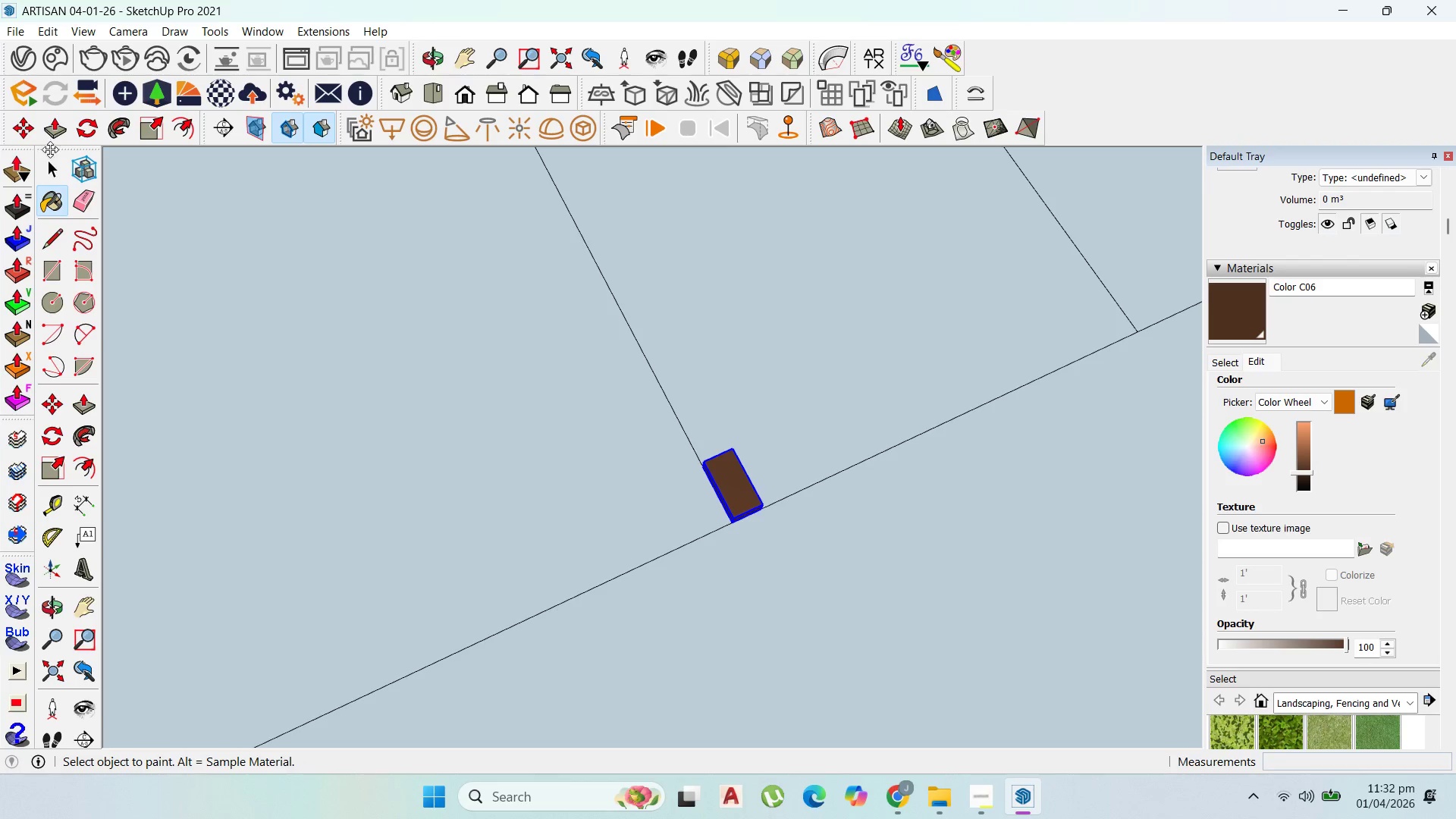 
left_click([49, 158])
 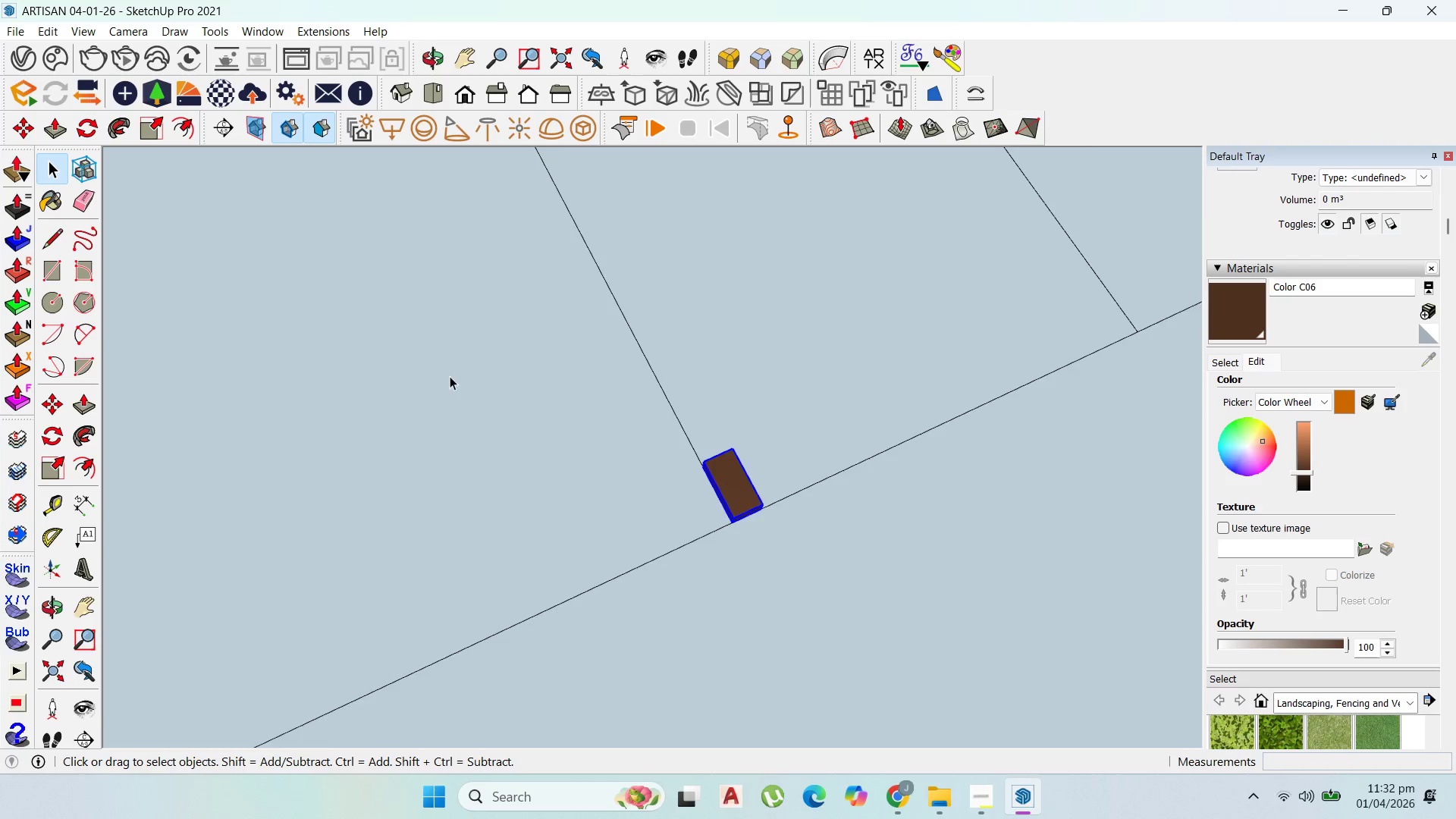 
scroll: coordinate [690, 535], scroll_direction: up, amount: 14.0
 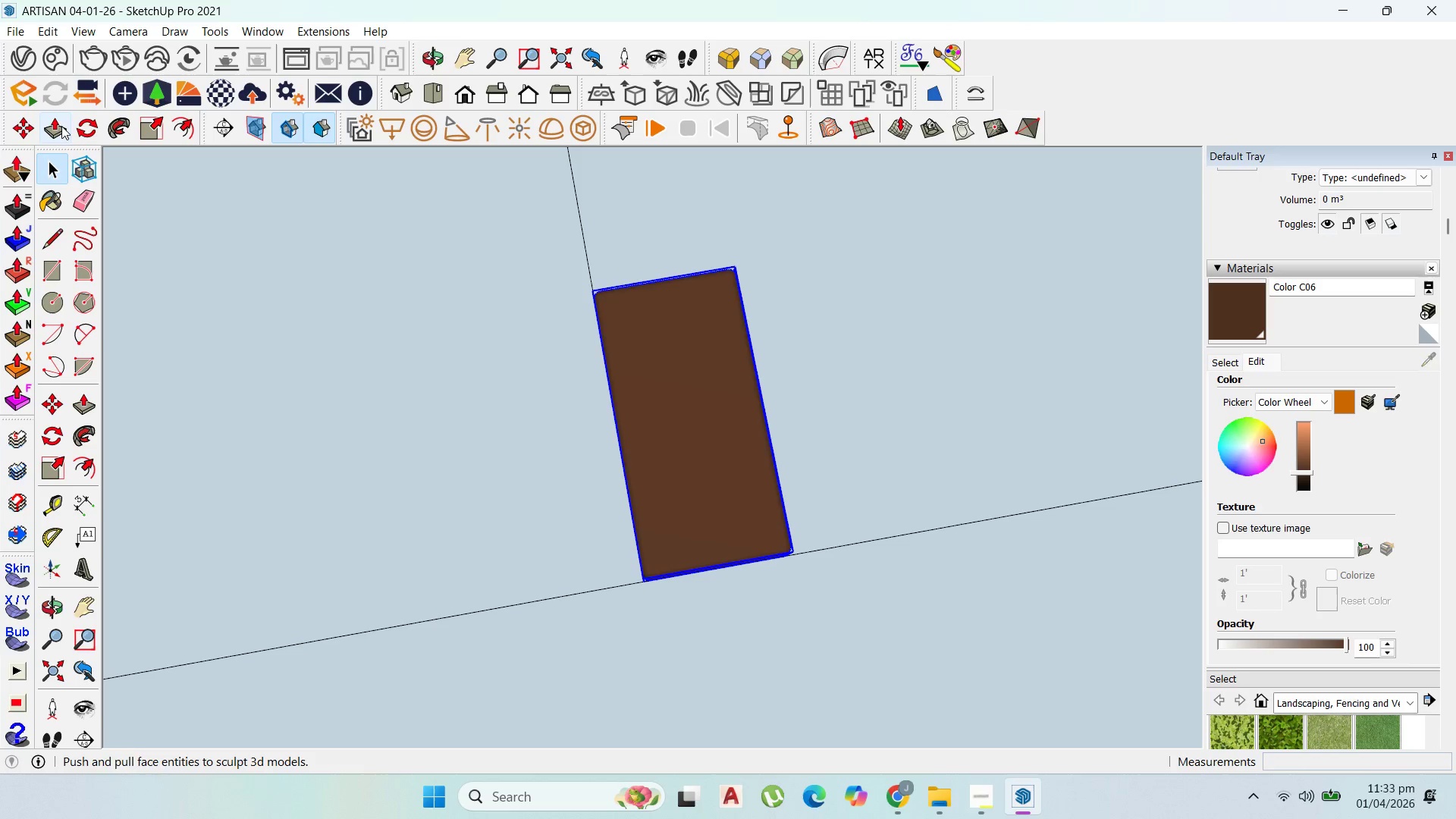 
left_click_drag(start_coordinate=[89, 124], to_coordinate=[102, 124])
 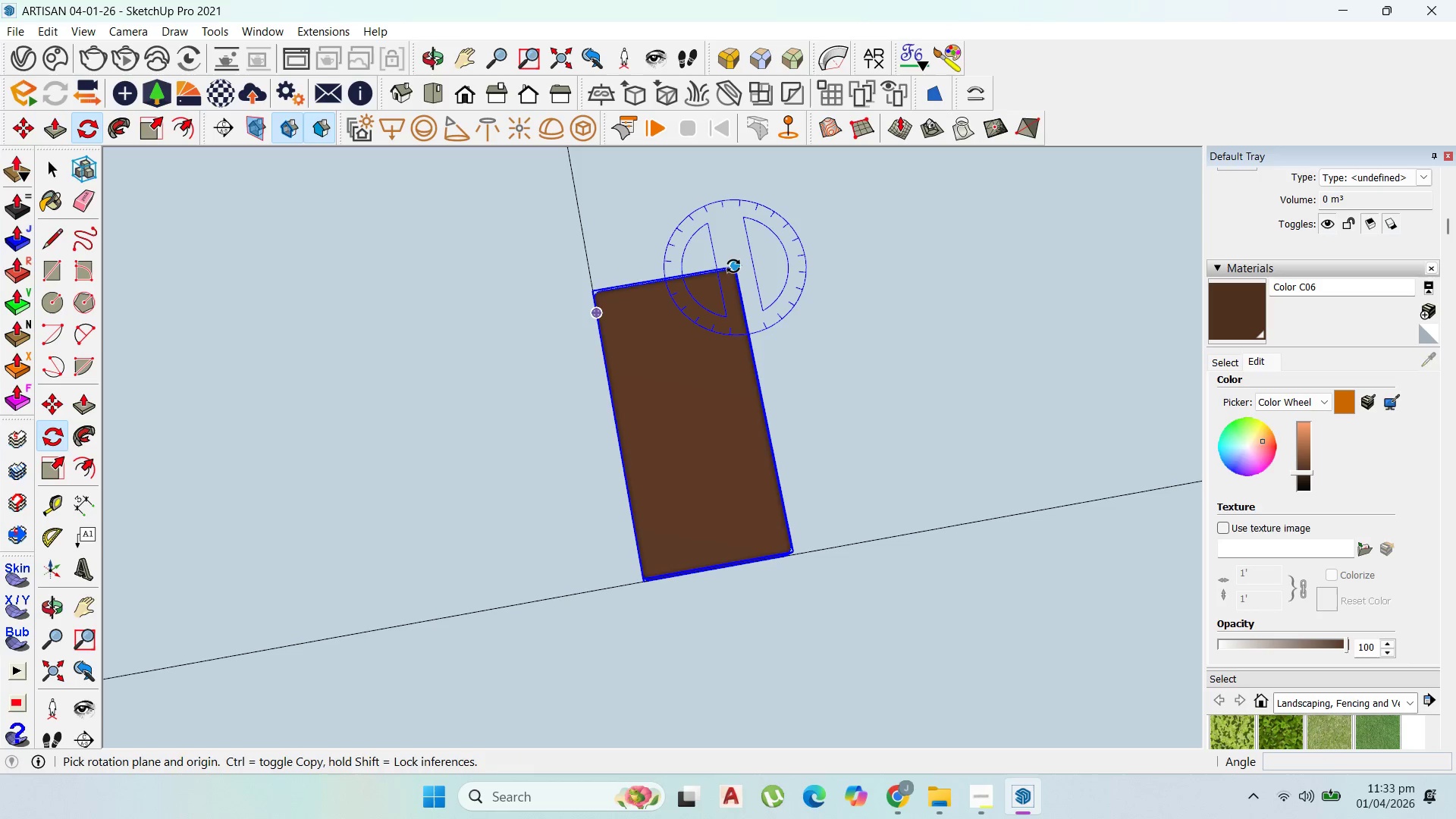 
left_click([736, 266])
 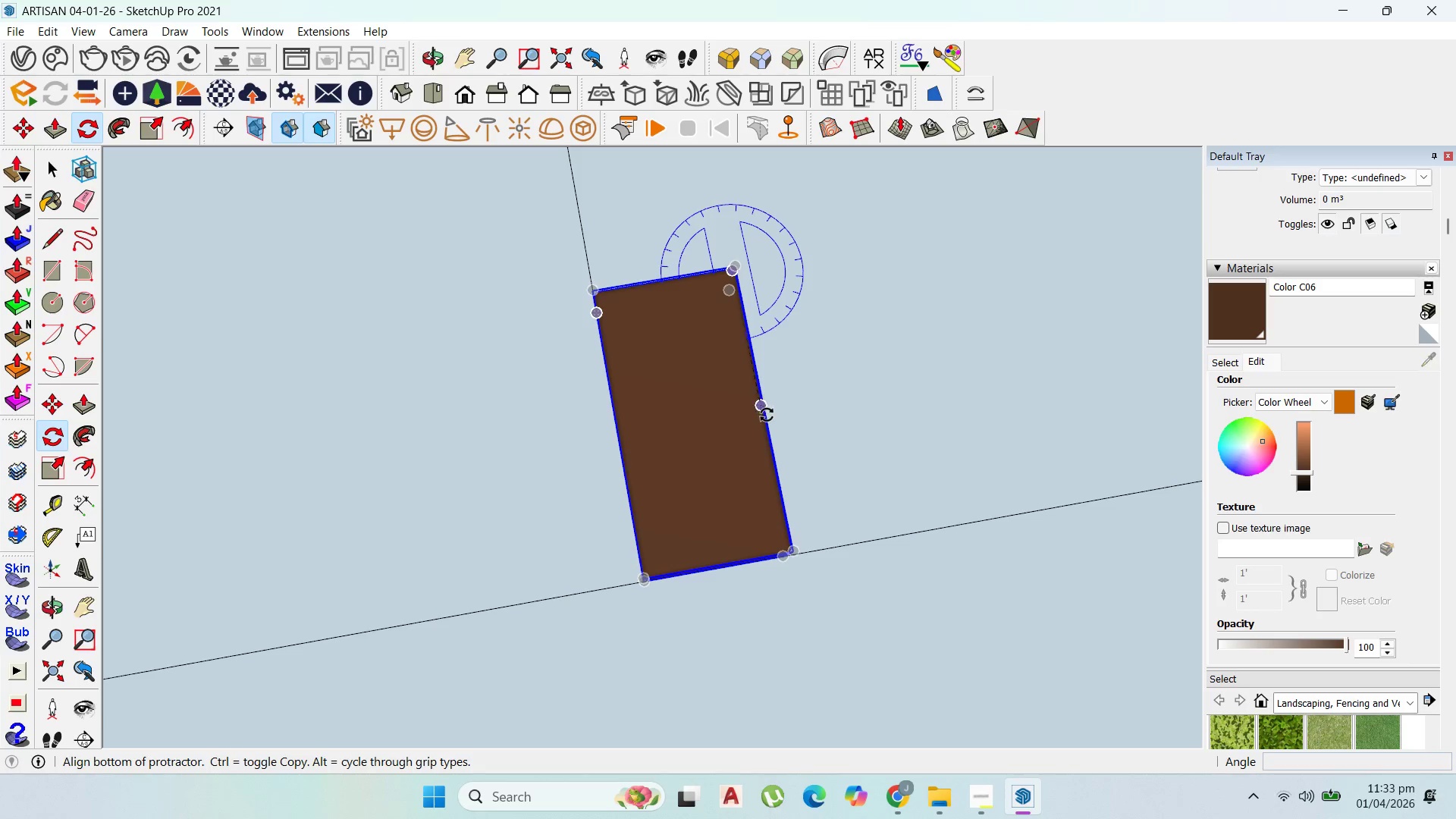 
key(Escape)
 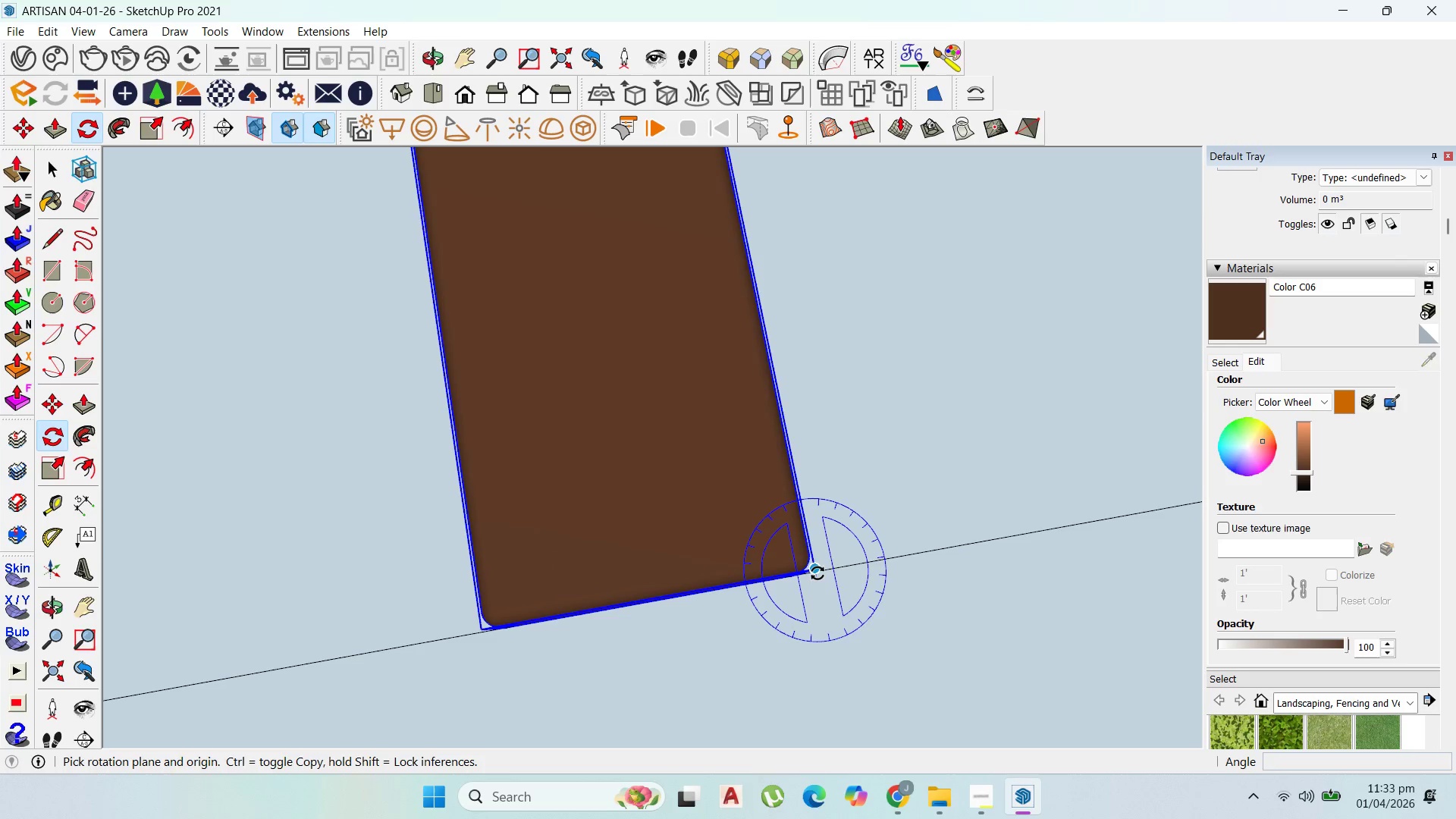 
scroll: coordinate [816, 580], scroll_direction: up, amount: 6.0
 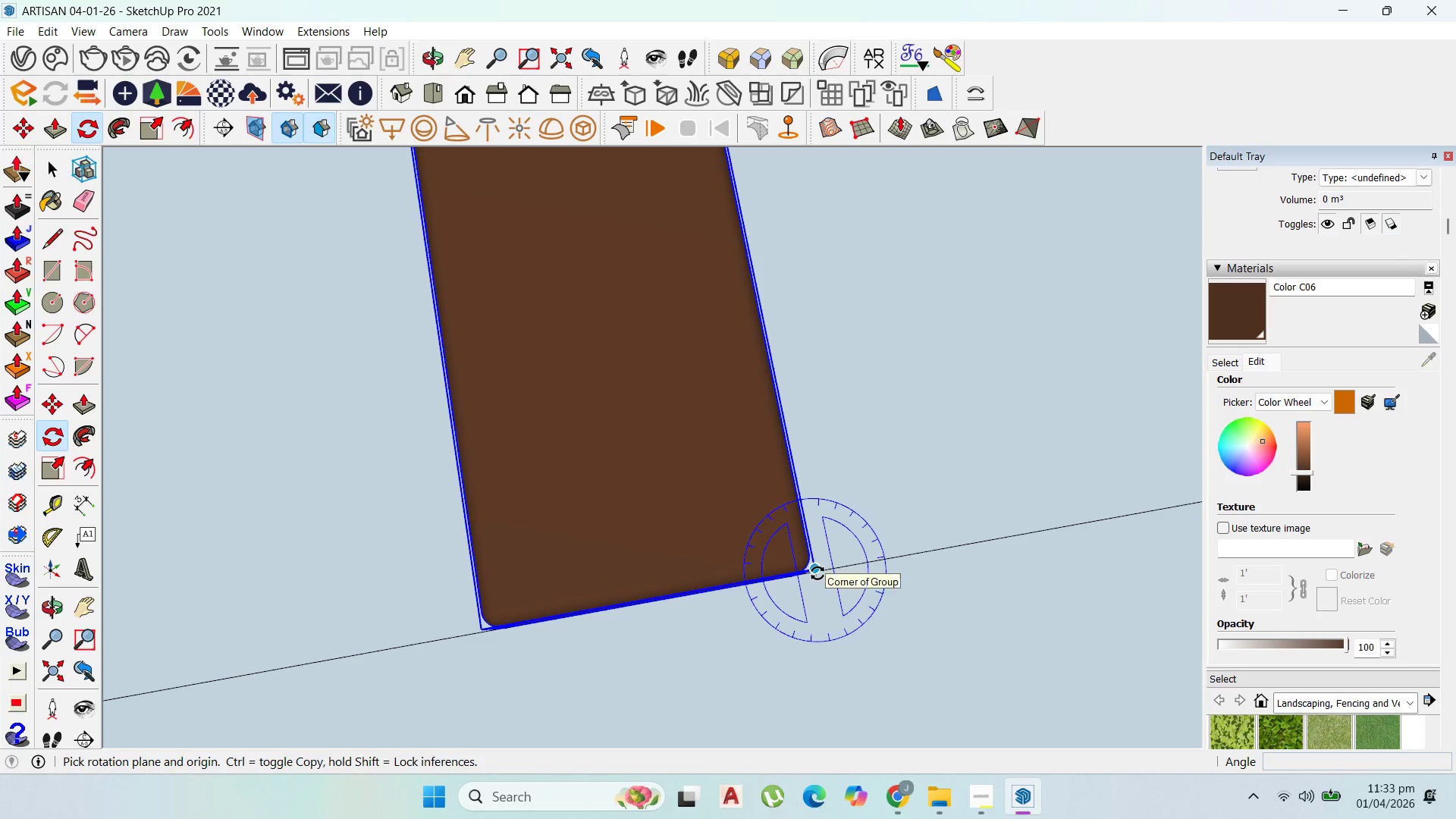 
left_click([818, 573])
 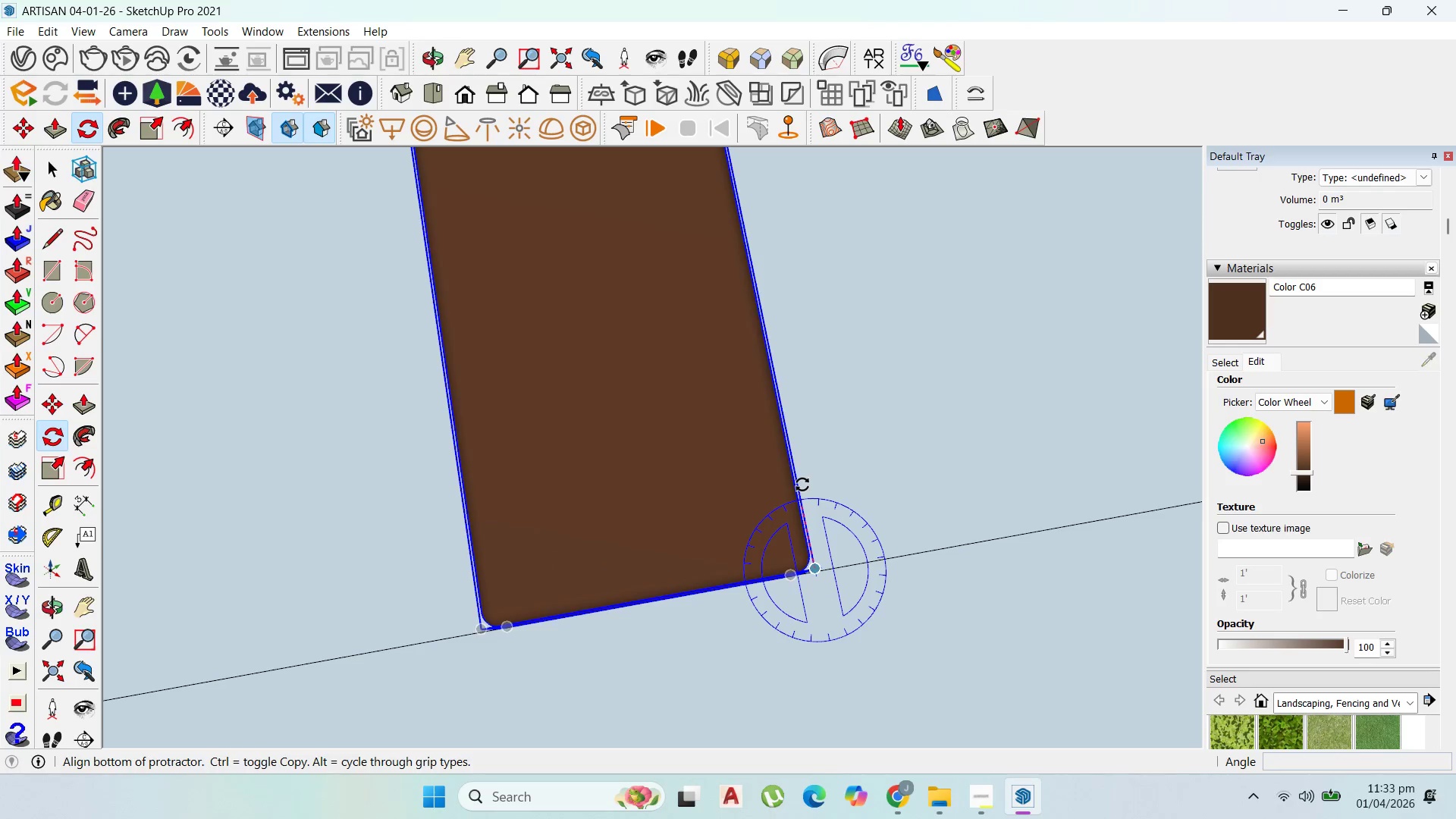 
left_click([802, 483])
 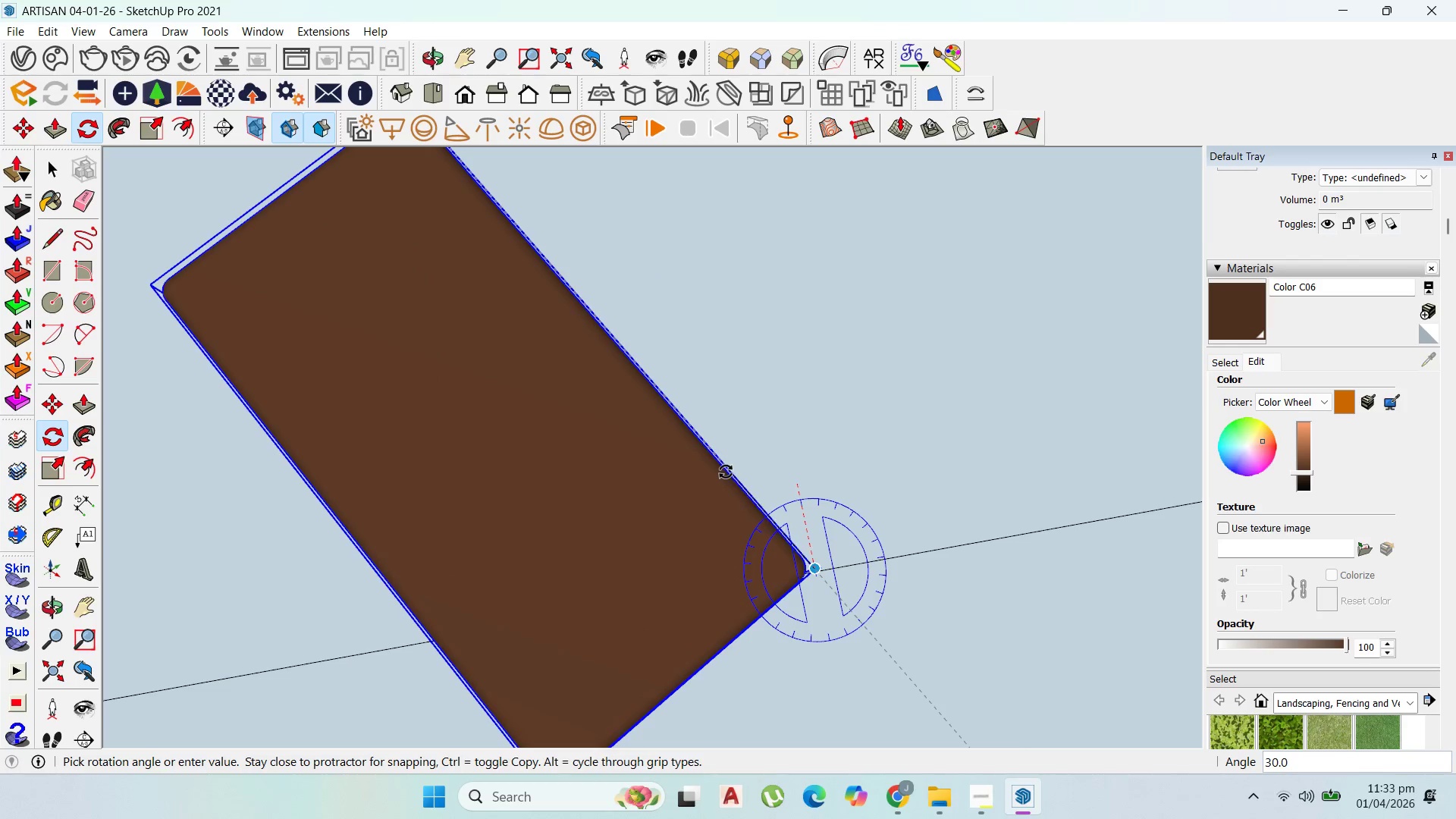 
scroll: coordinate [648, 482], scroll_direction: down, amount: 4.0
 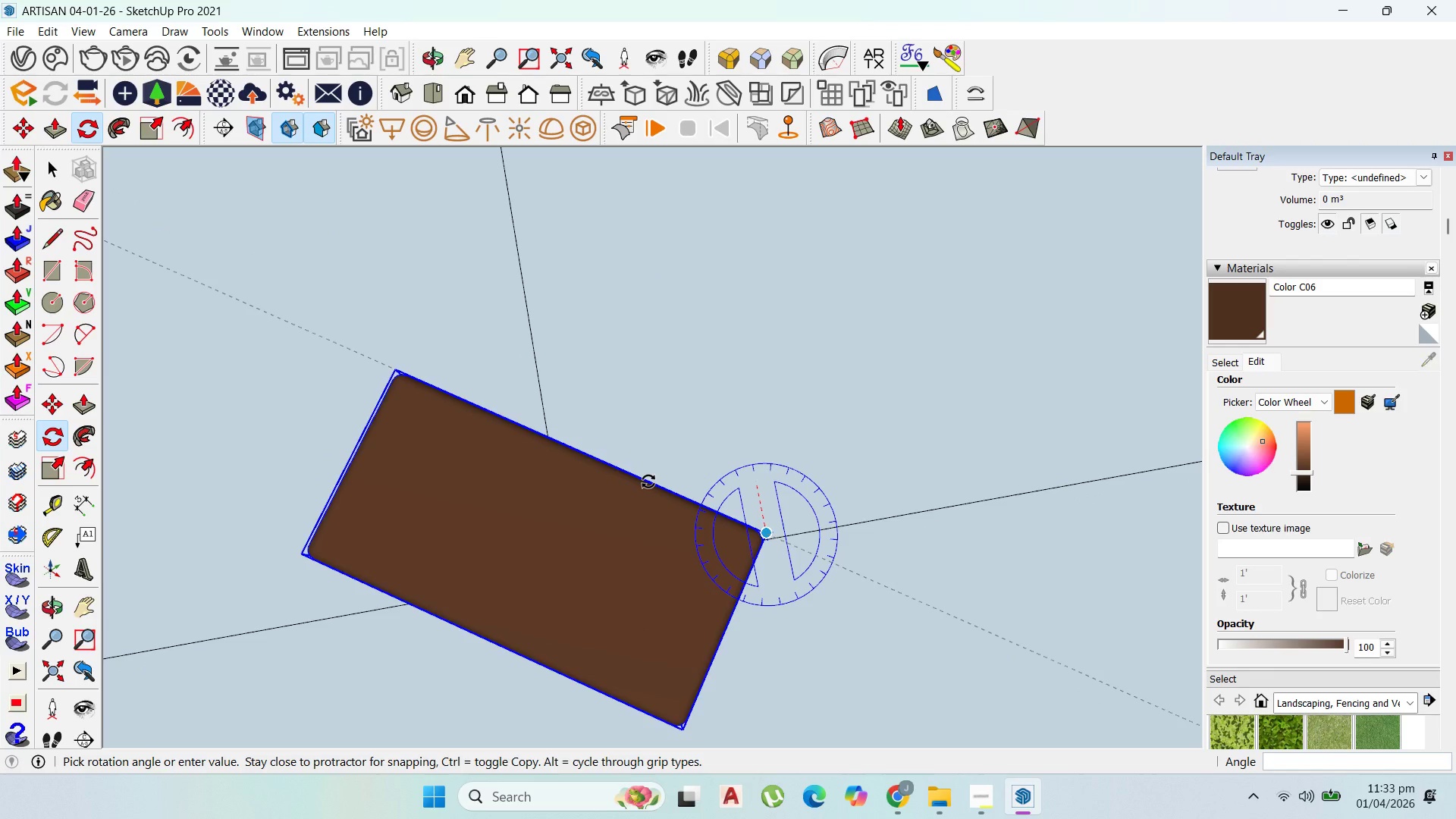 
type(45)
 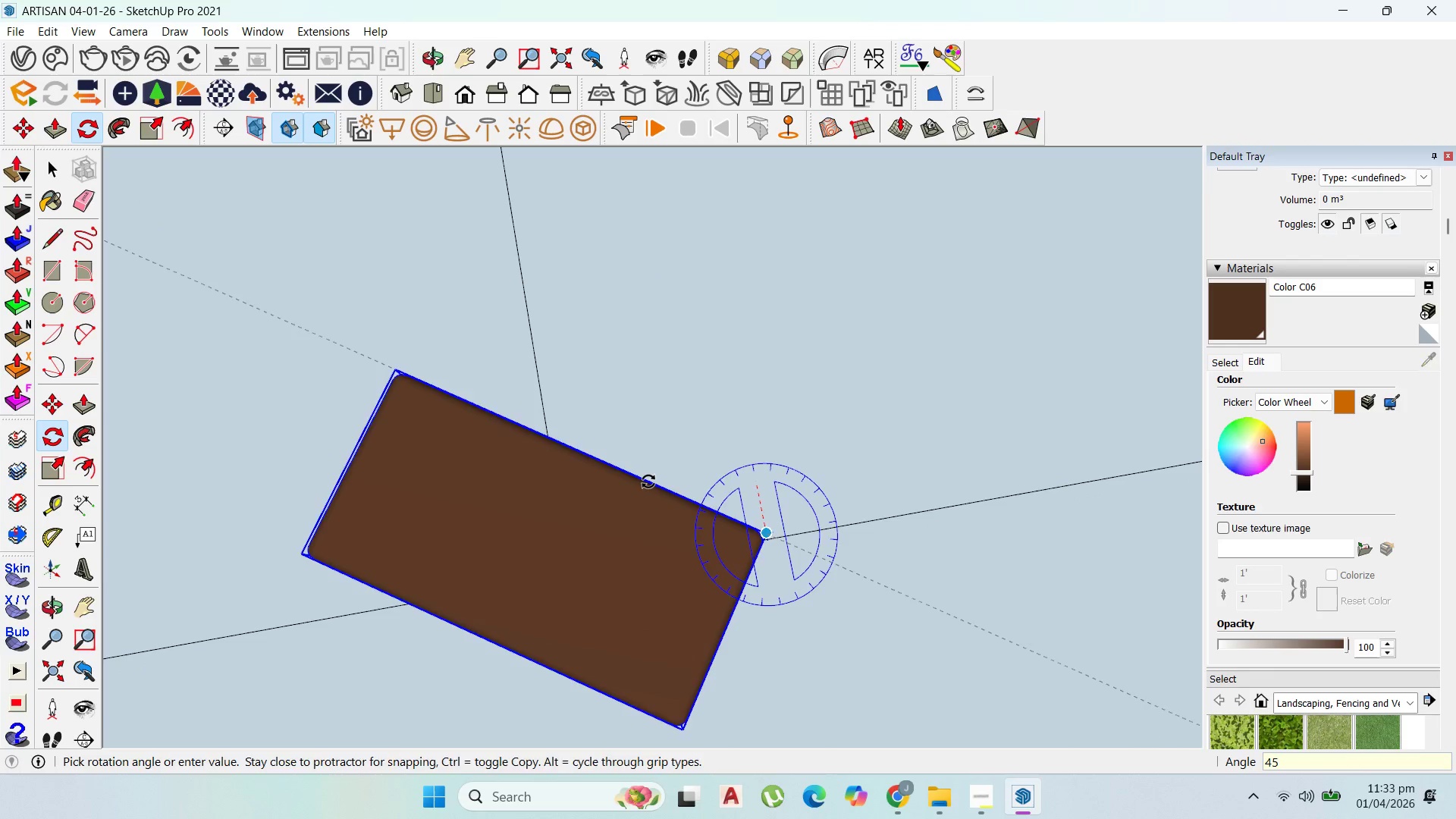 
key(Enter)
 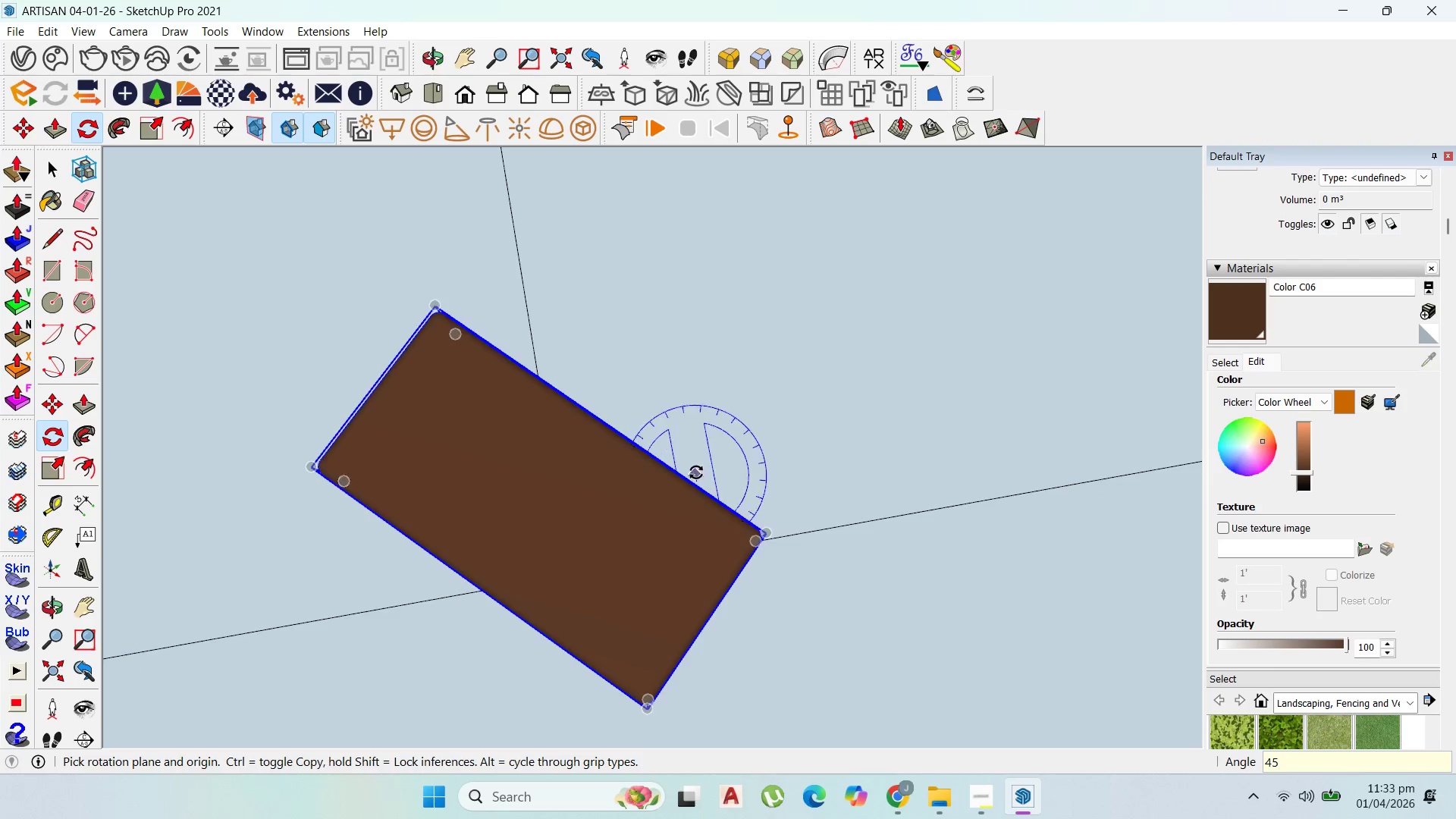 
scroll: coordinate [705, 460], scroll_direction: down, amount: 5.0
 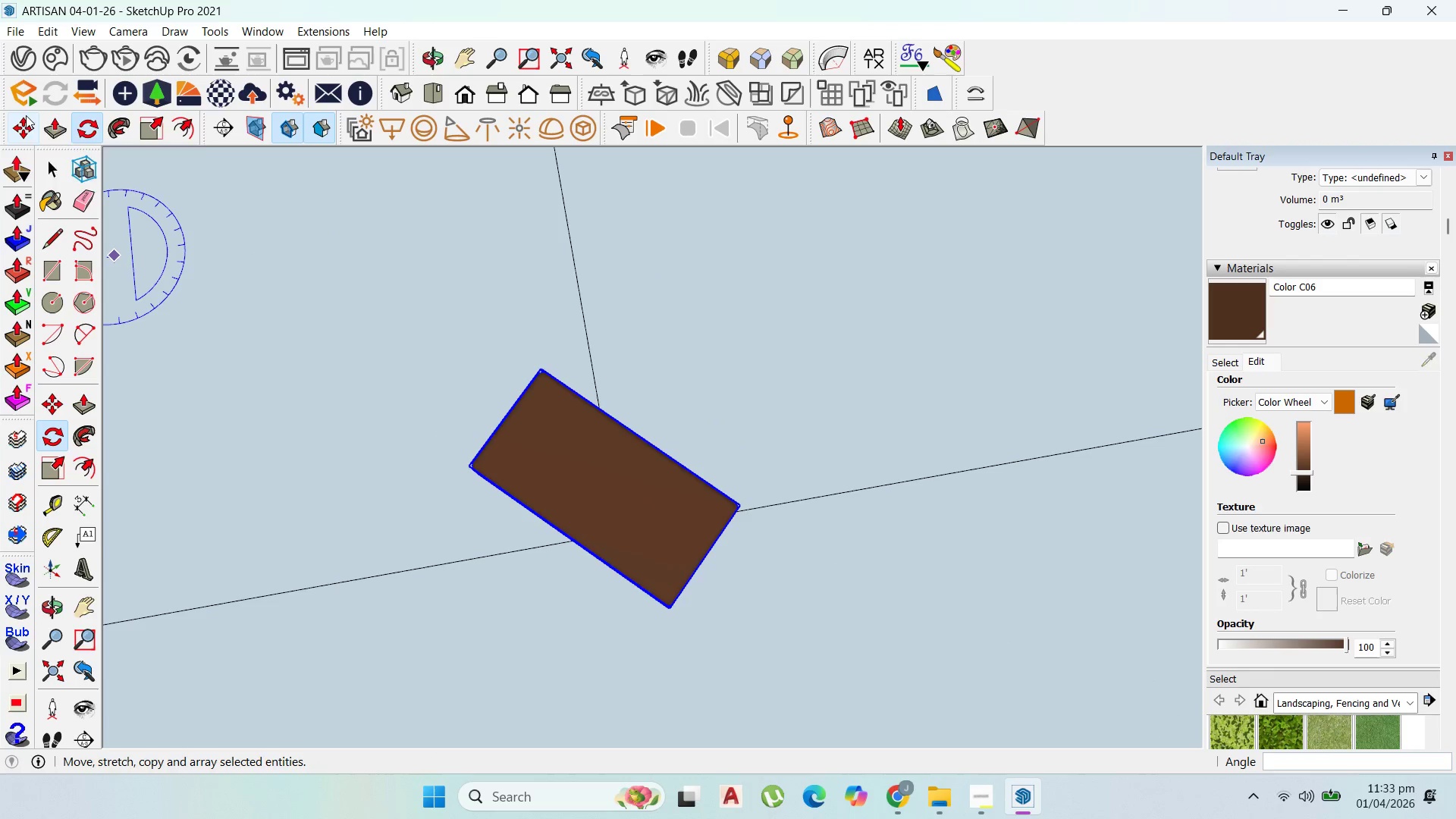 
left_click_drag(start_coordinate=[22, 117], to_coordinate=[37, 128])
 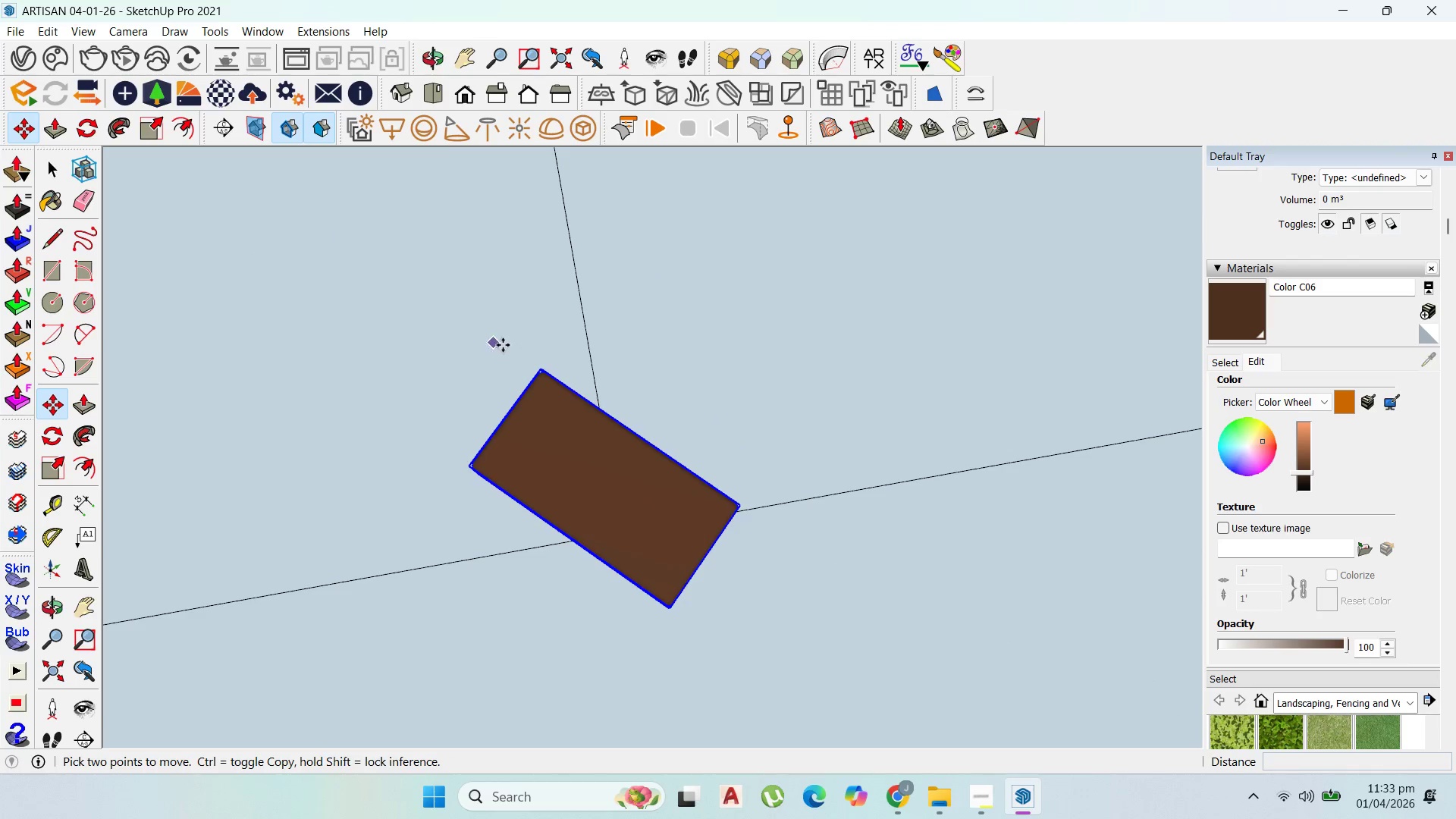 
scroll: coordinate [513, 351], scroll_direction: none, amount: 0.0
 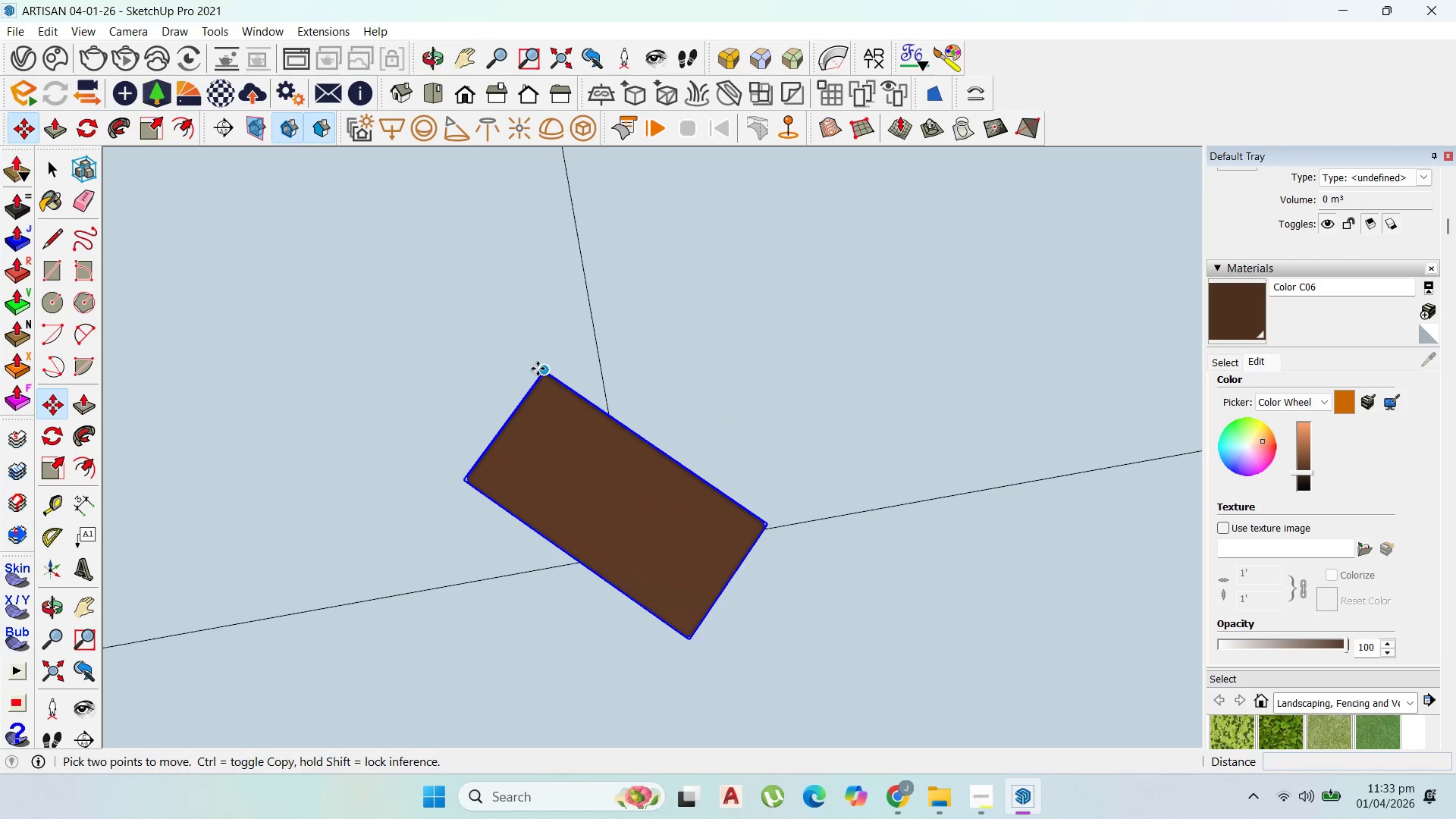 
left_click([539, 369])
 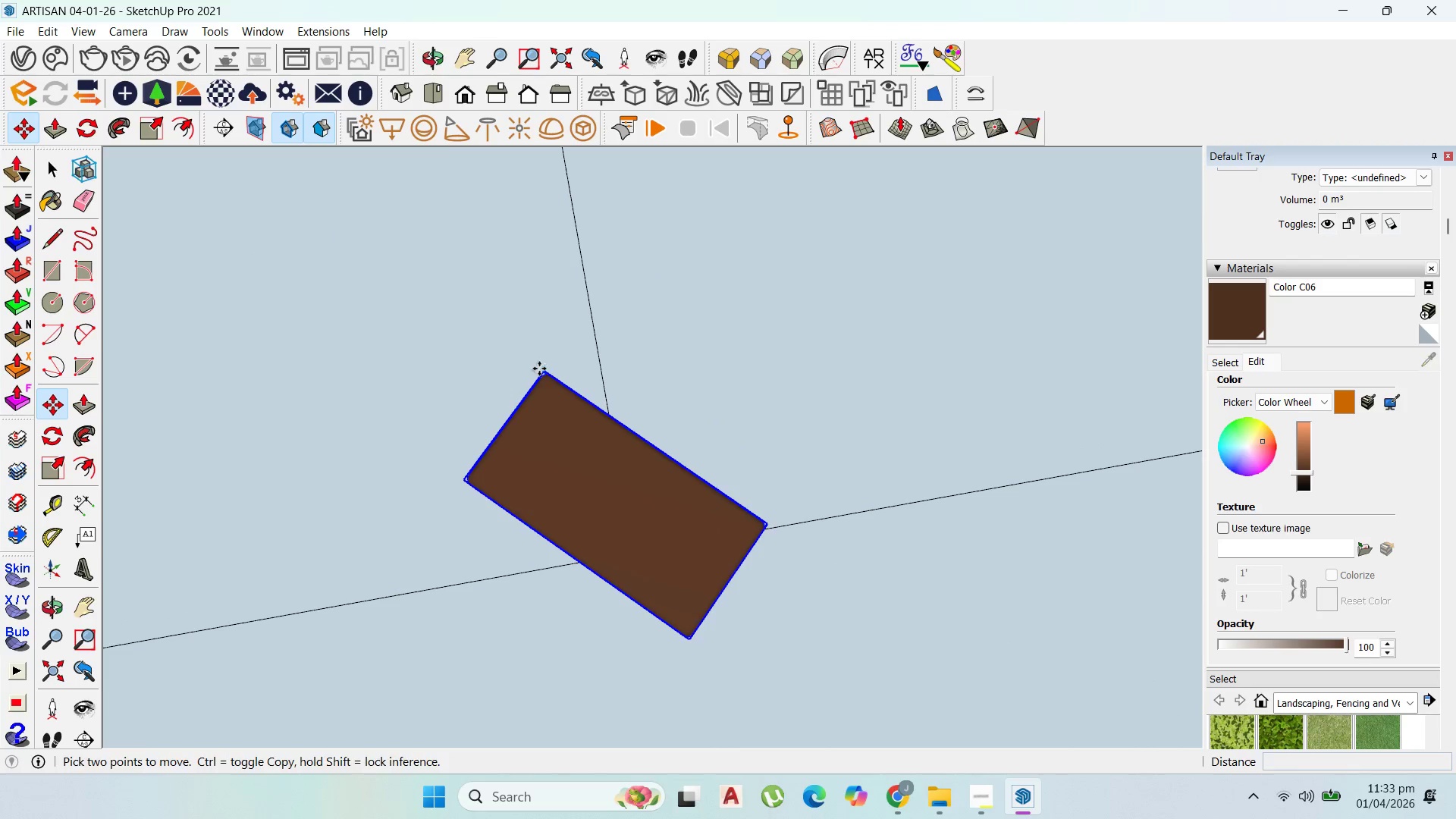 
key(Control+ControlLeft)
 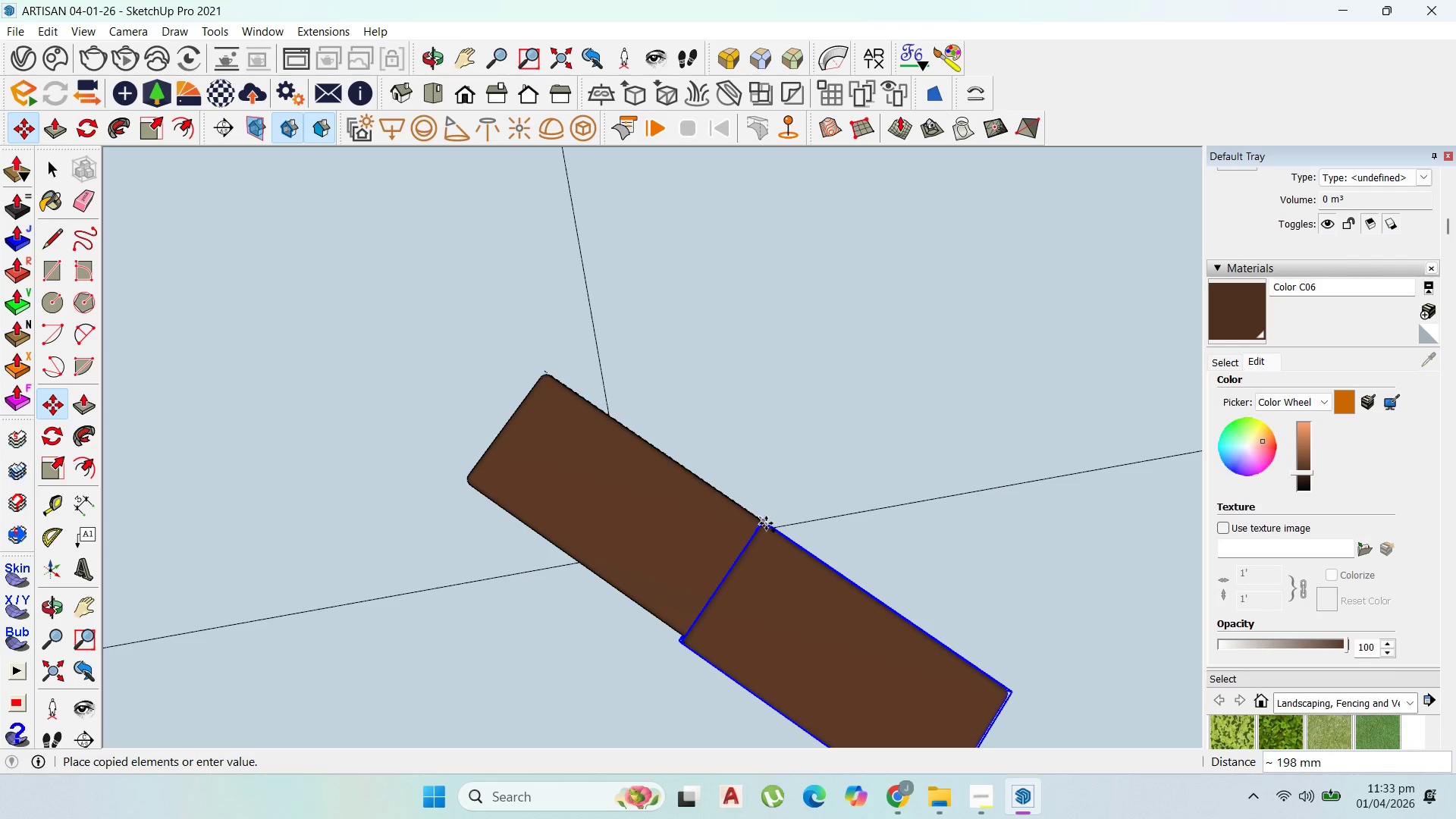 
scroll: coordinate [745, 501], scroll_direction: up, amount: 1.0
 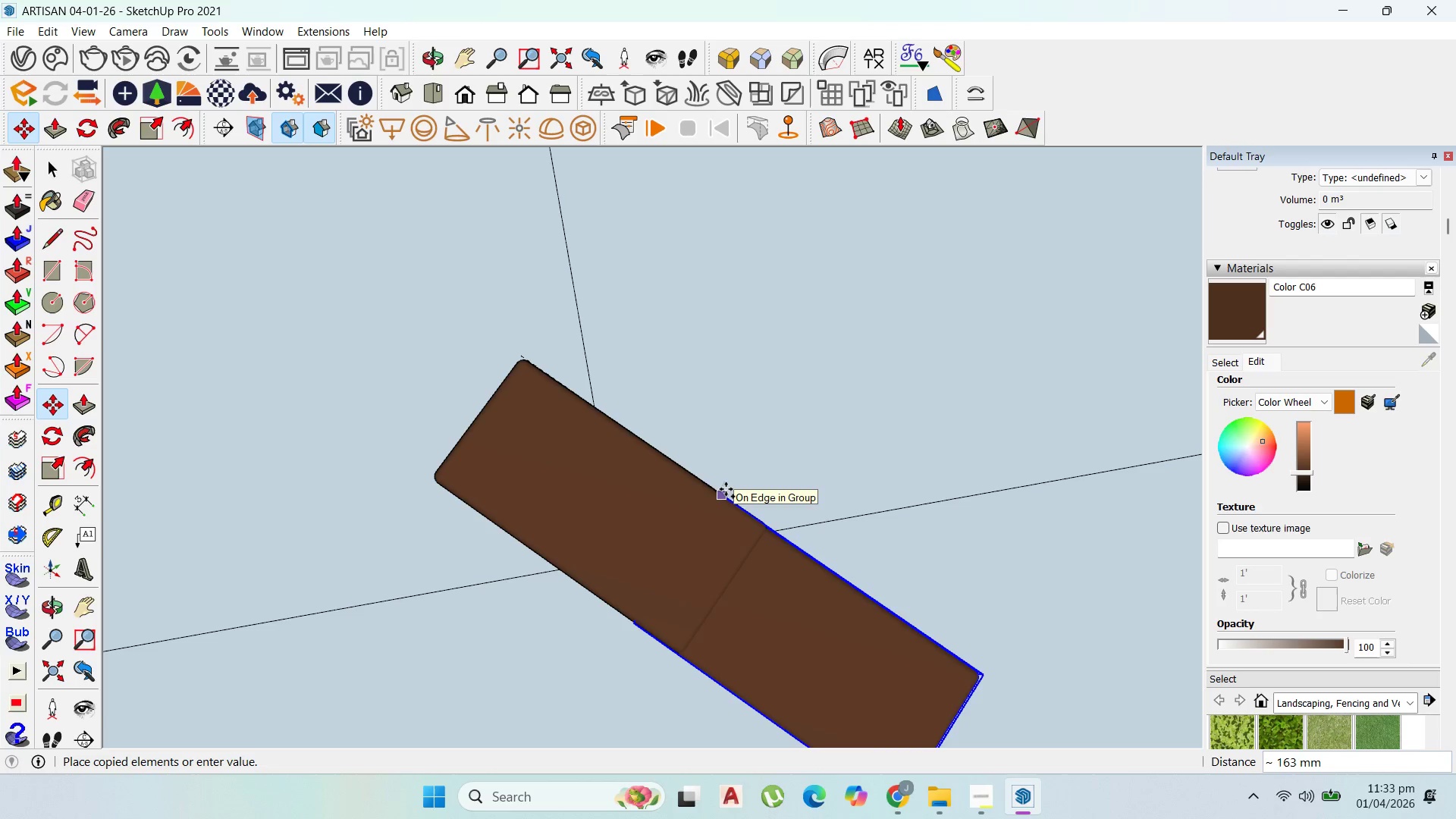 
hold_key(key=ShiftLeft, duration=0.5)
scroll: coordinate [726, 489], scroll_direction: down, amount: 1.0
 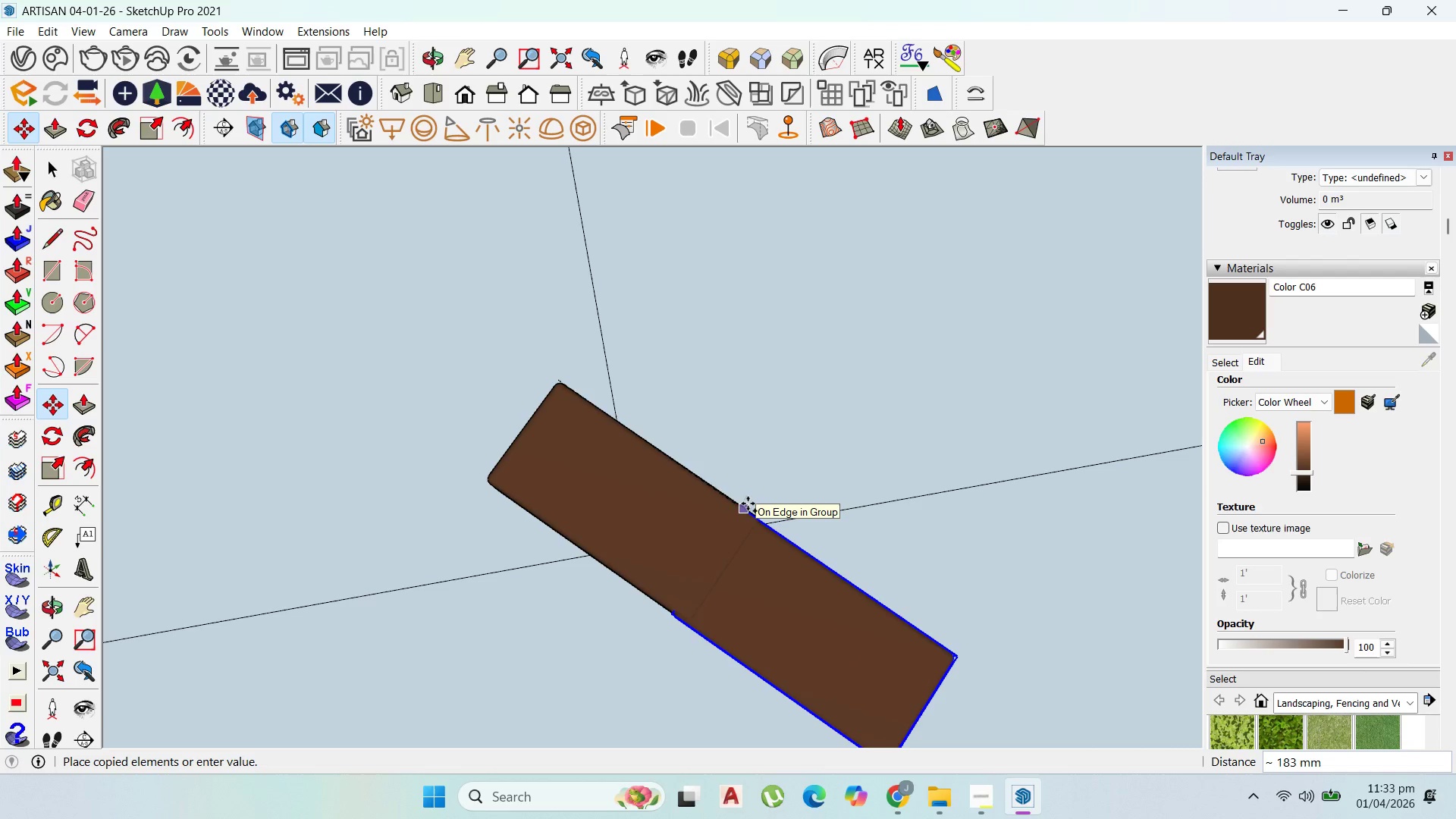 
key(Escape)
 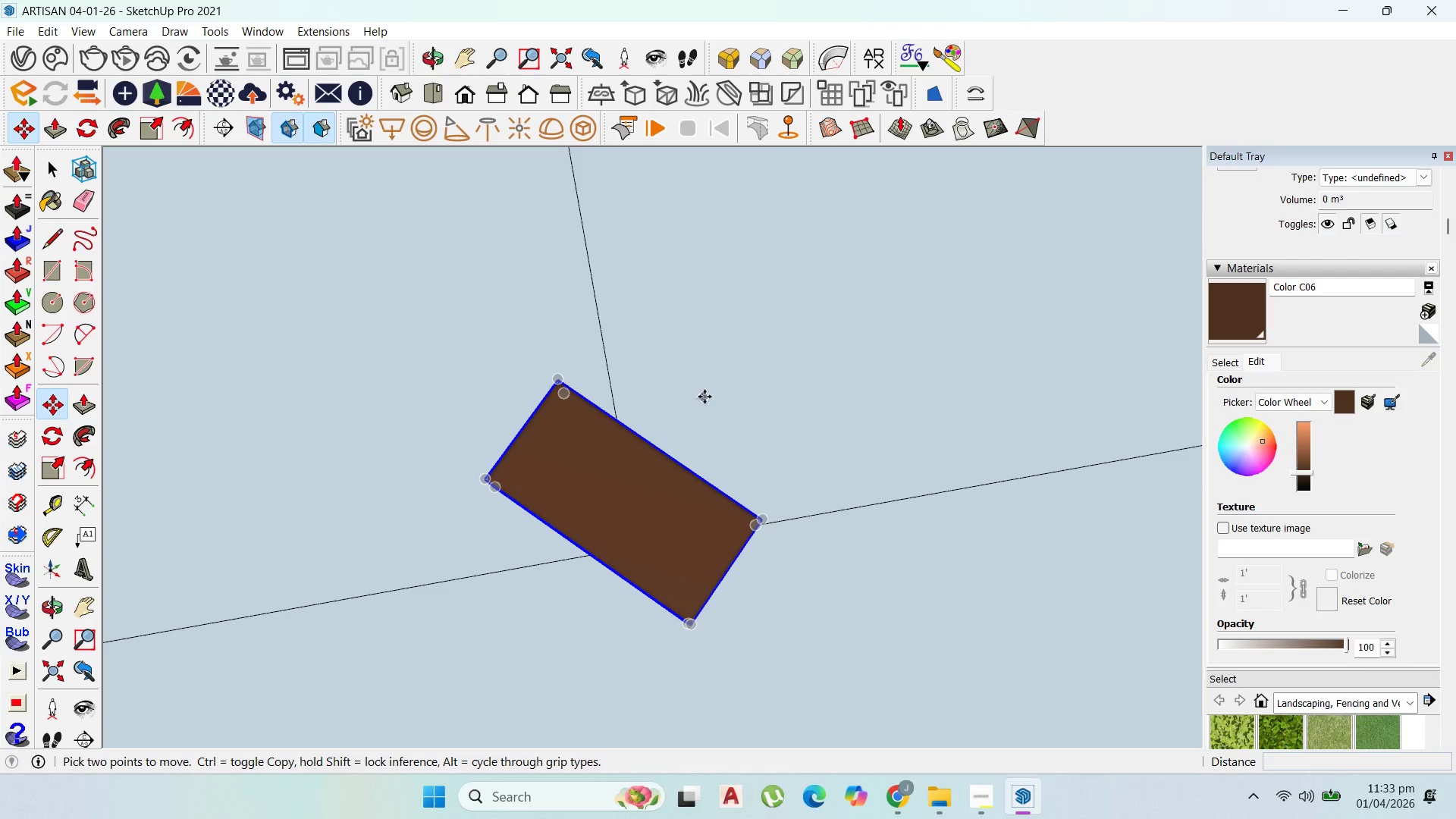 
key(Control+Z)
 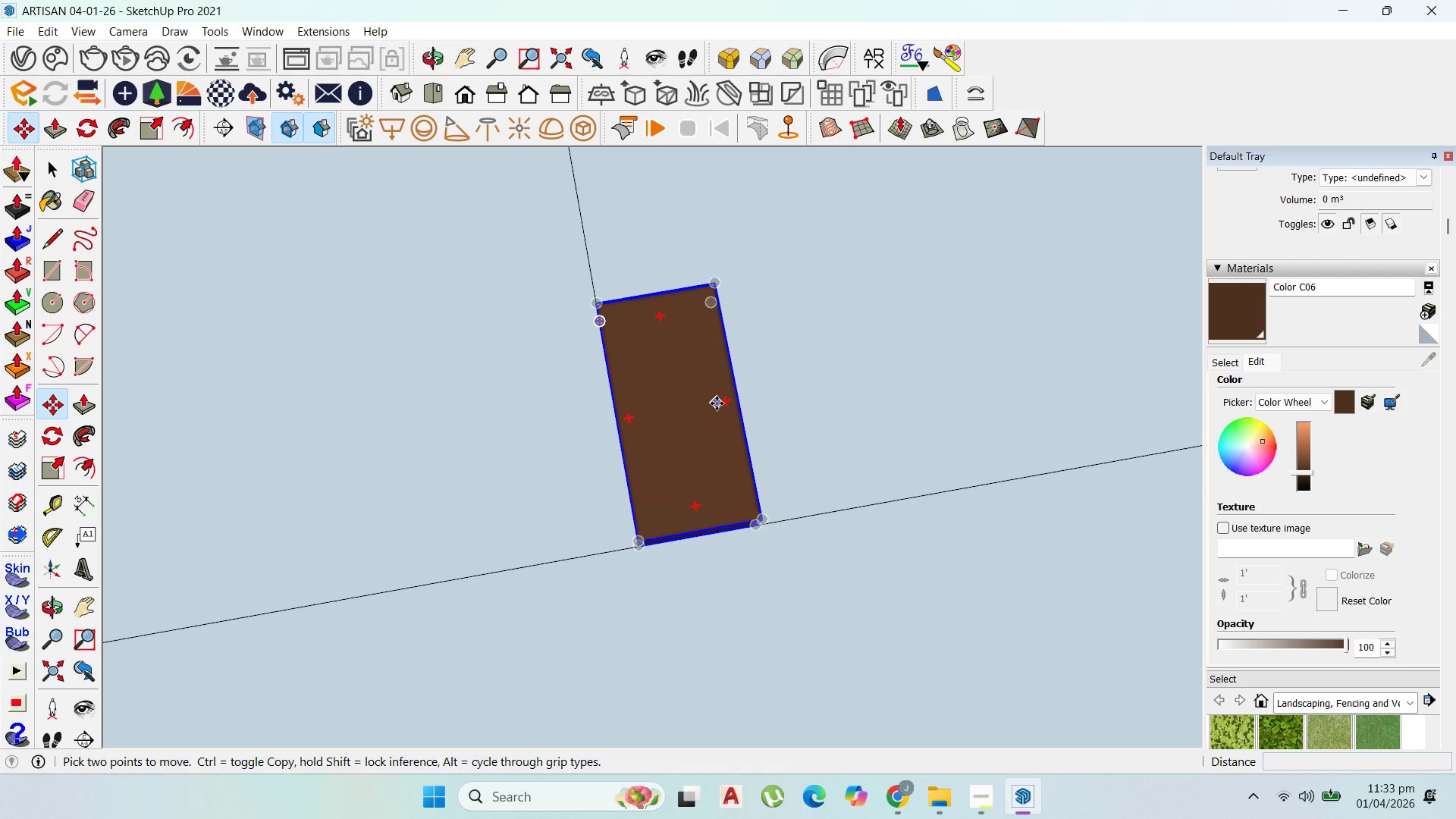 
key(Control+Z)
 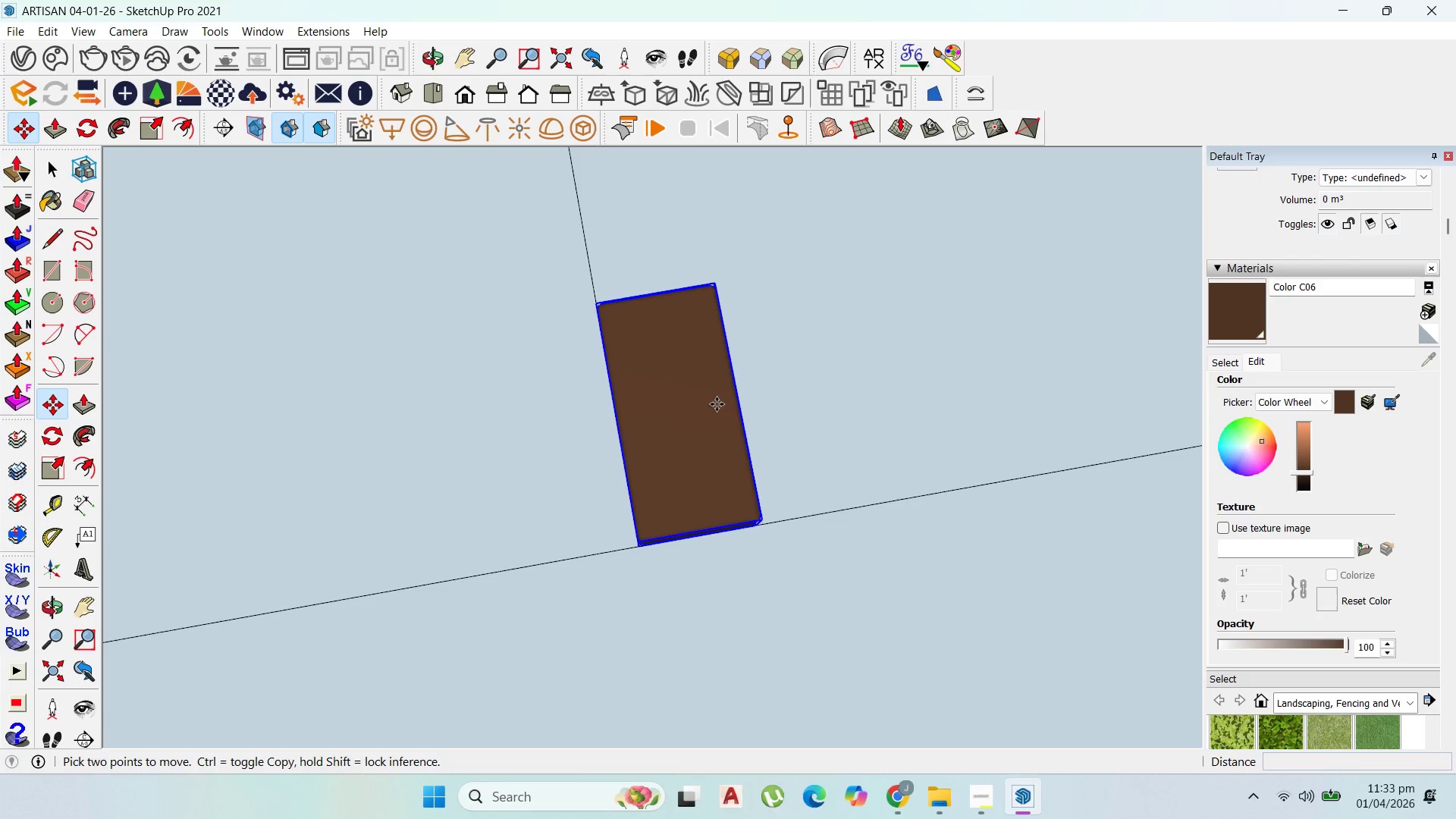 
key(Control+Z)
 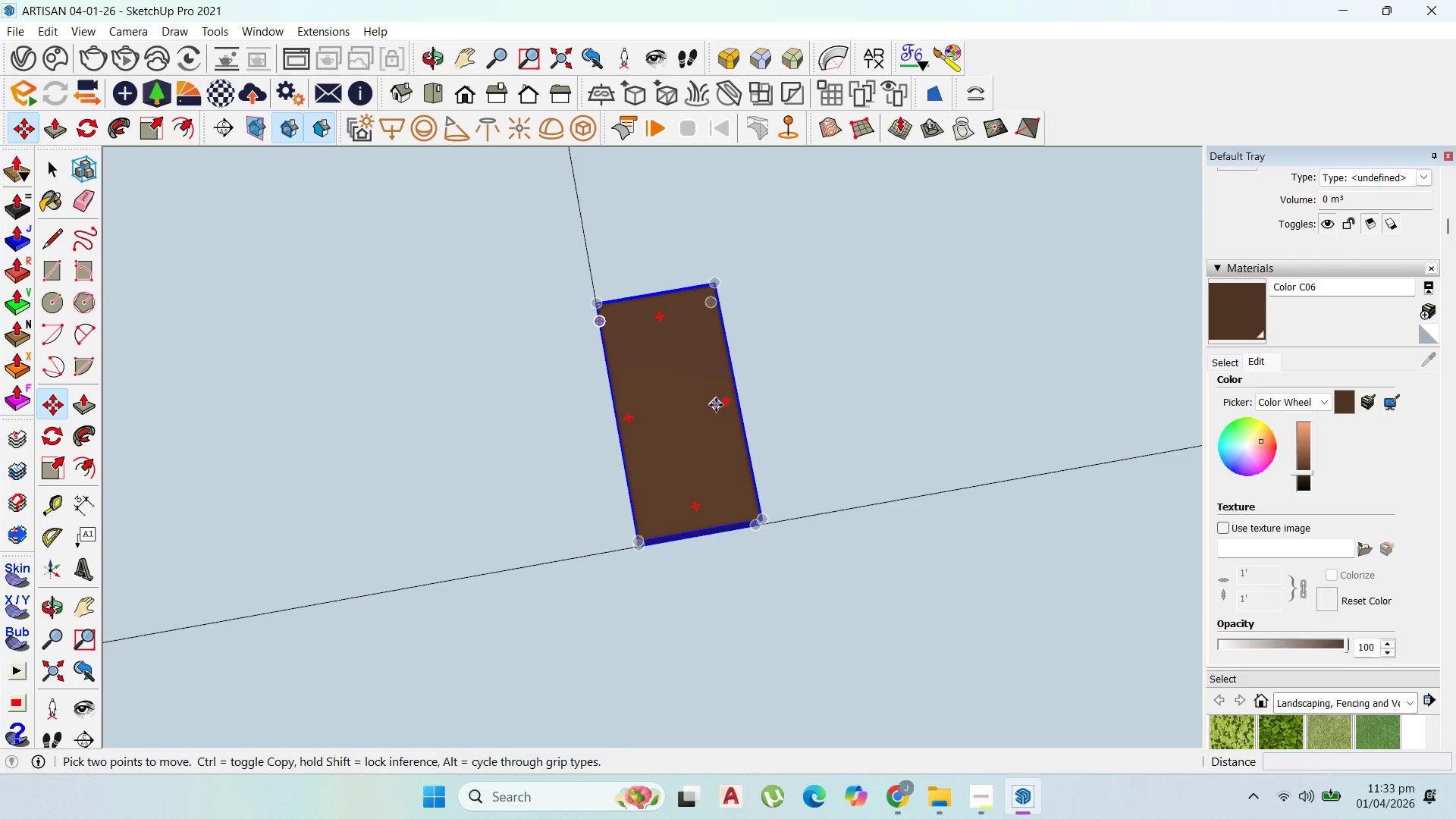 
key(Control+Z)
 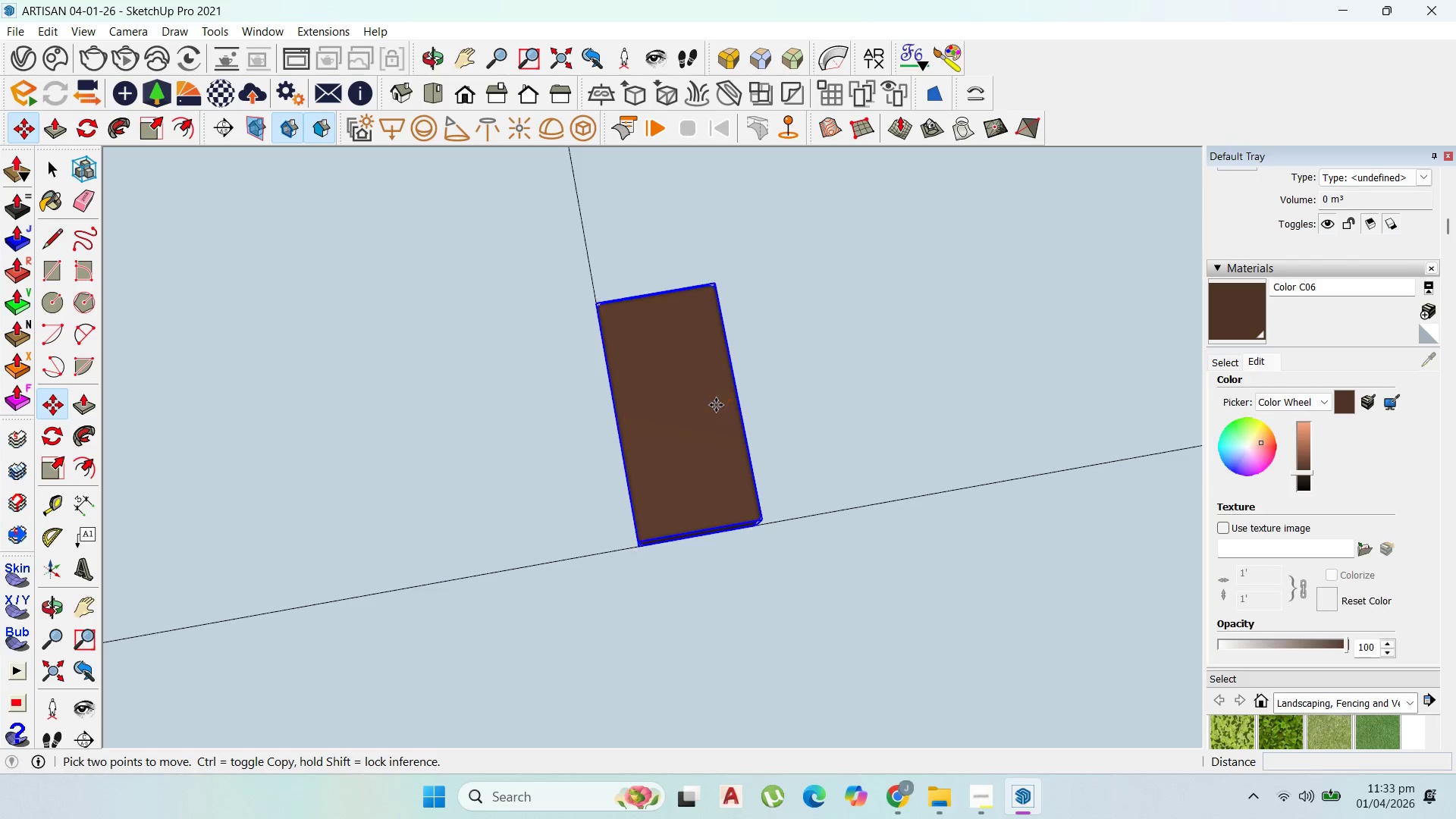 
key(Control+Z)
 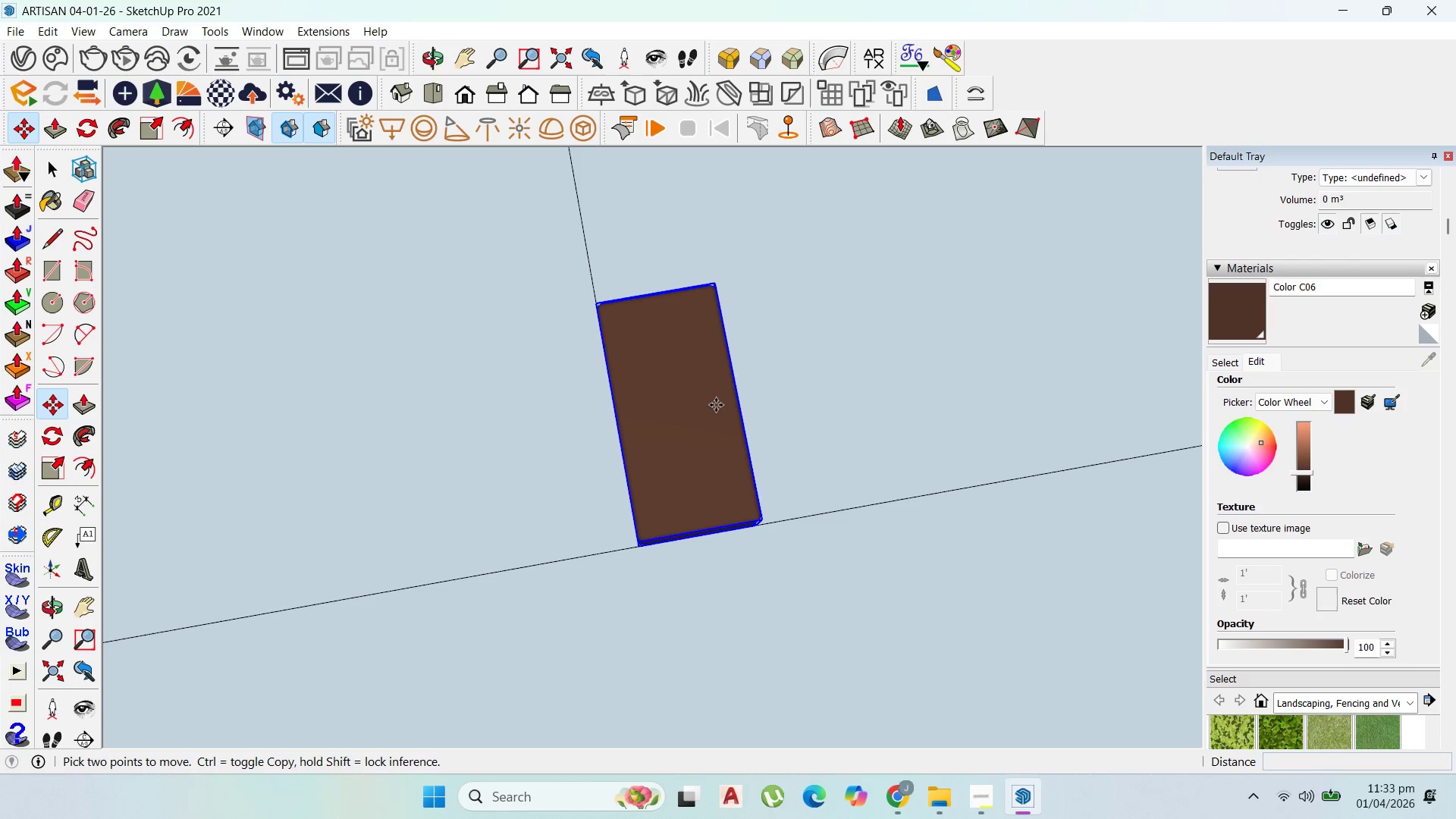 
key(Control+Z)
 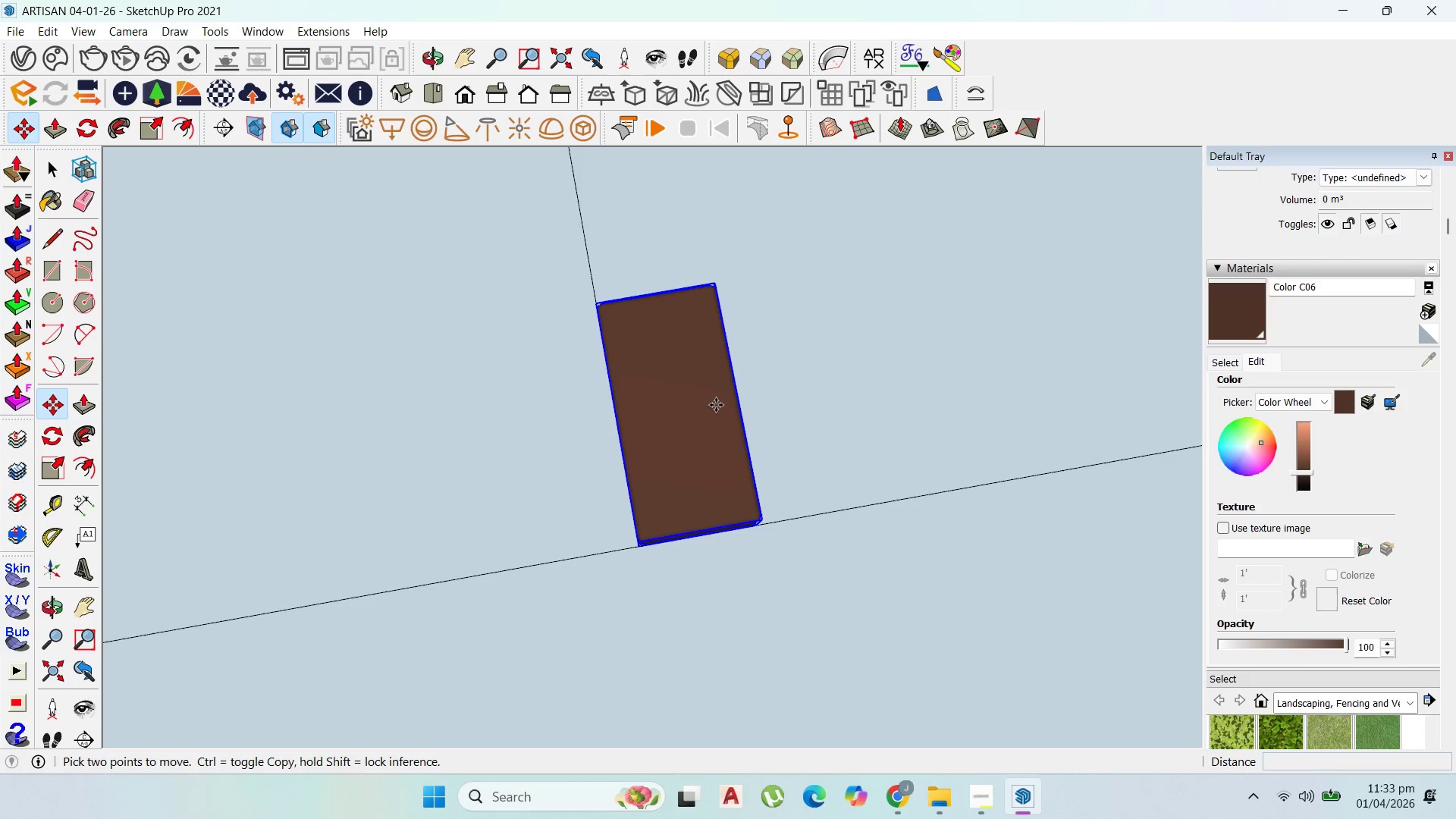 
key(Control+Z)
 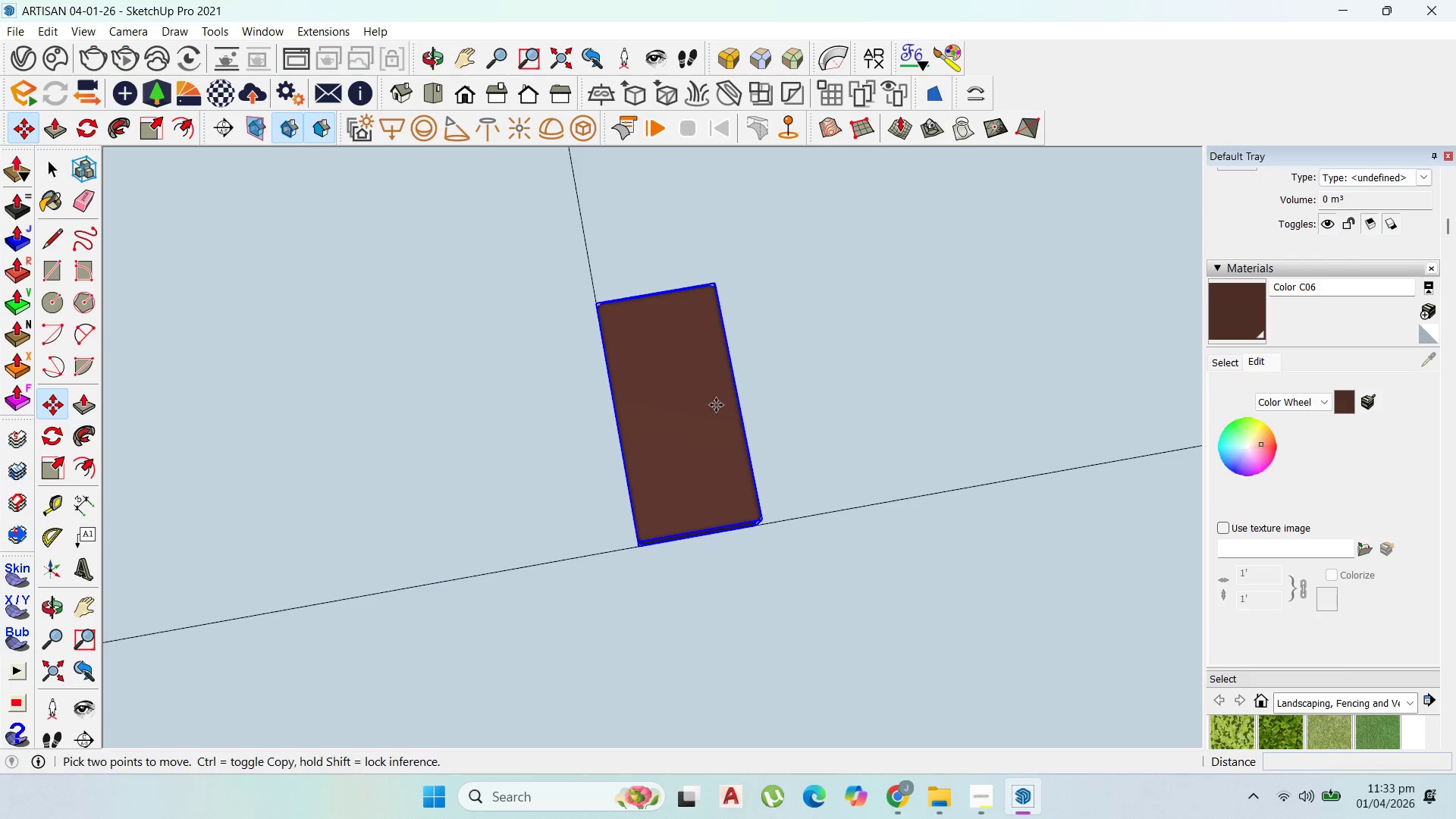 
key(Control+Z)
 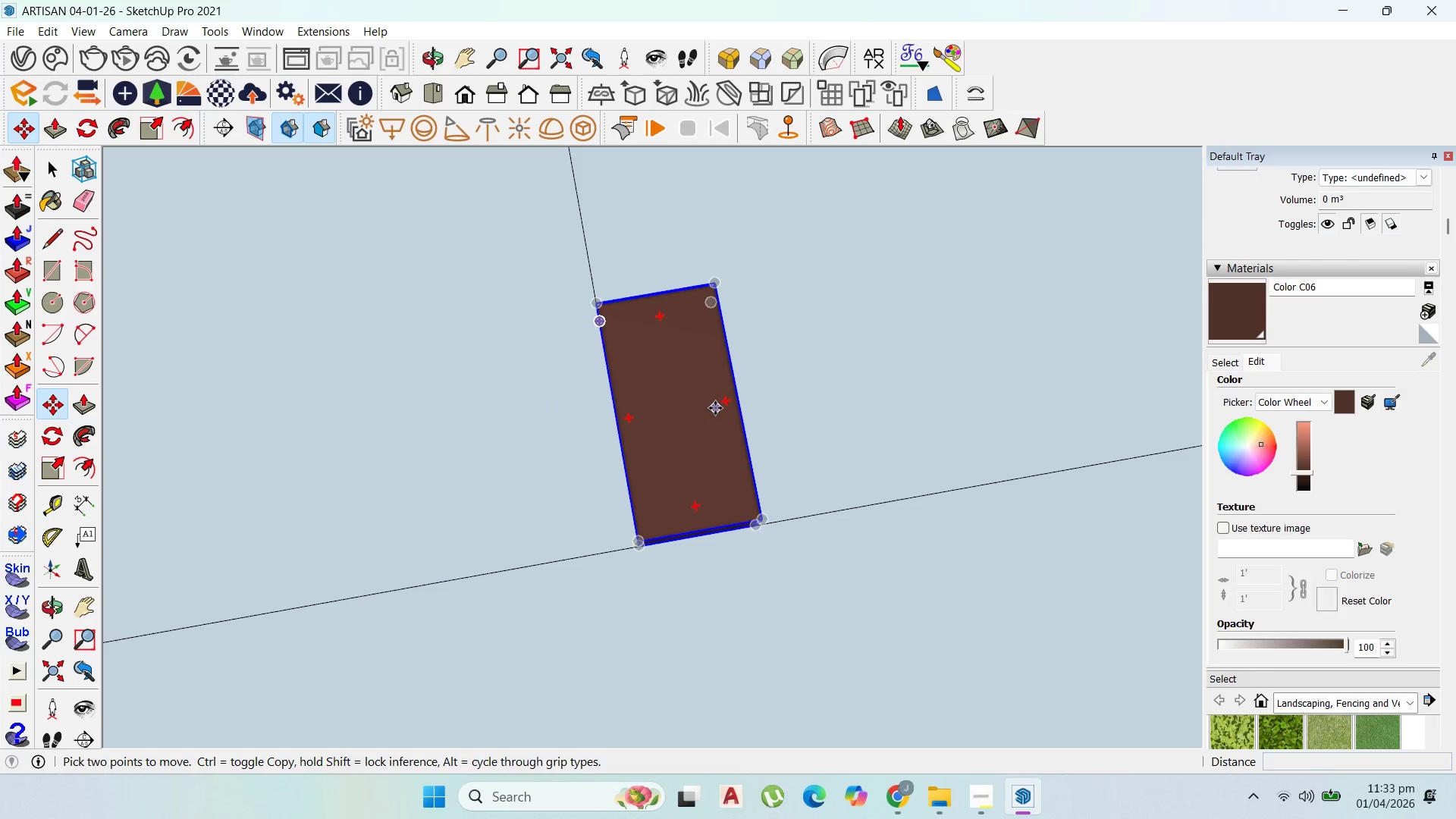 
key(Control+Z)
 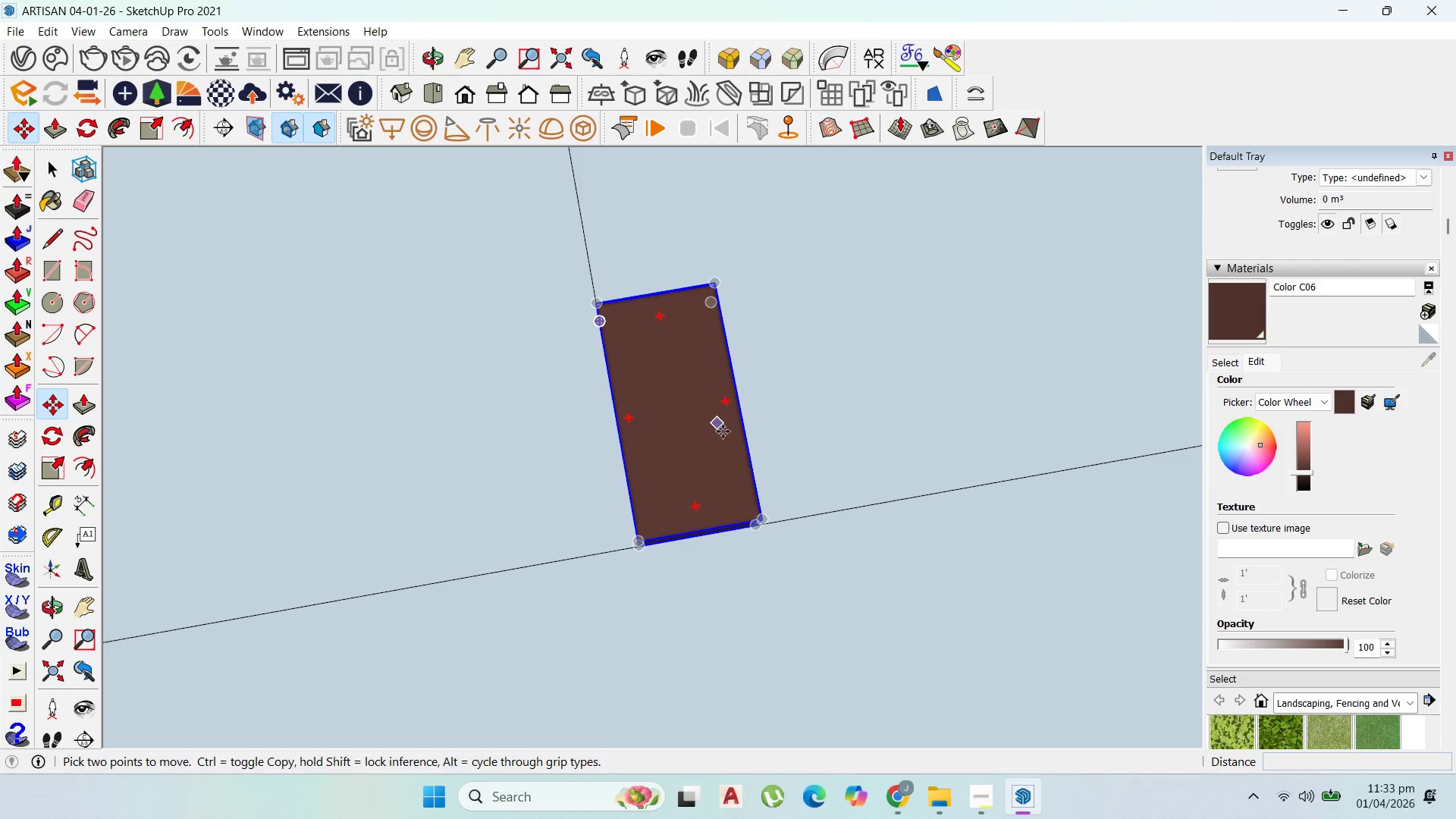 
scroll: coordinate [766, 485], scroll_direction: up, amount: 5.0
 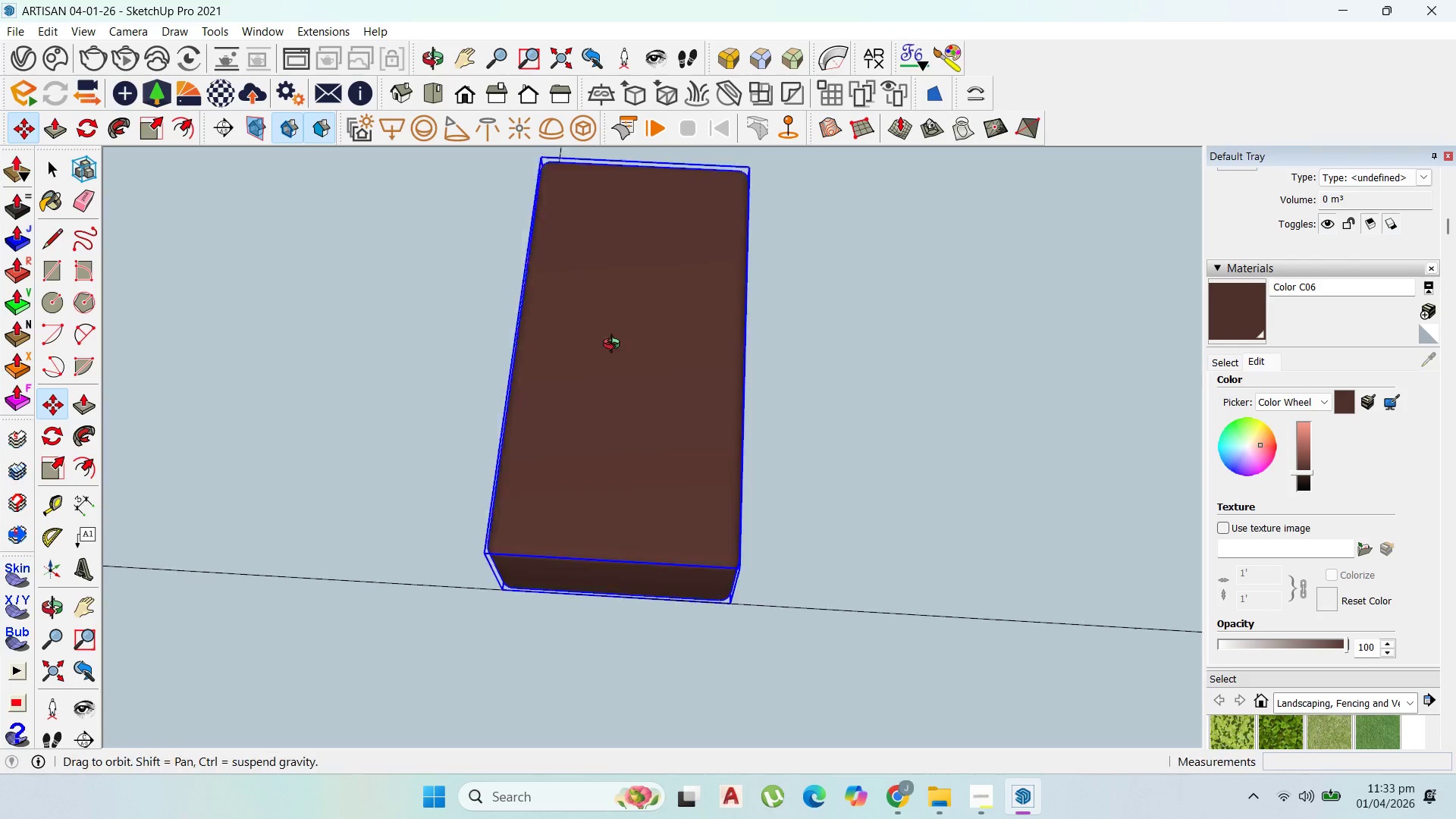 
key(Control+Z)
 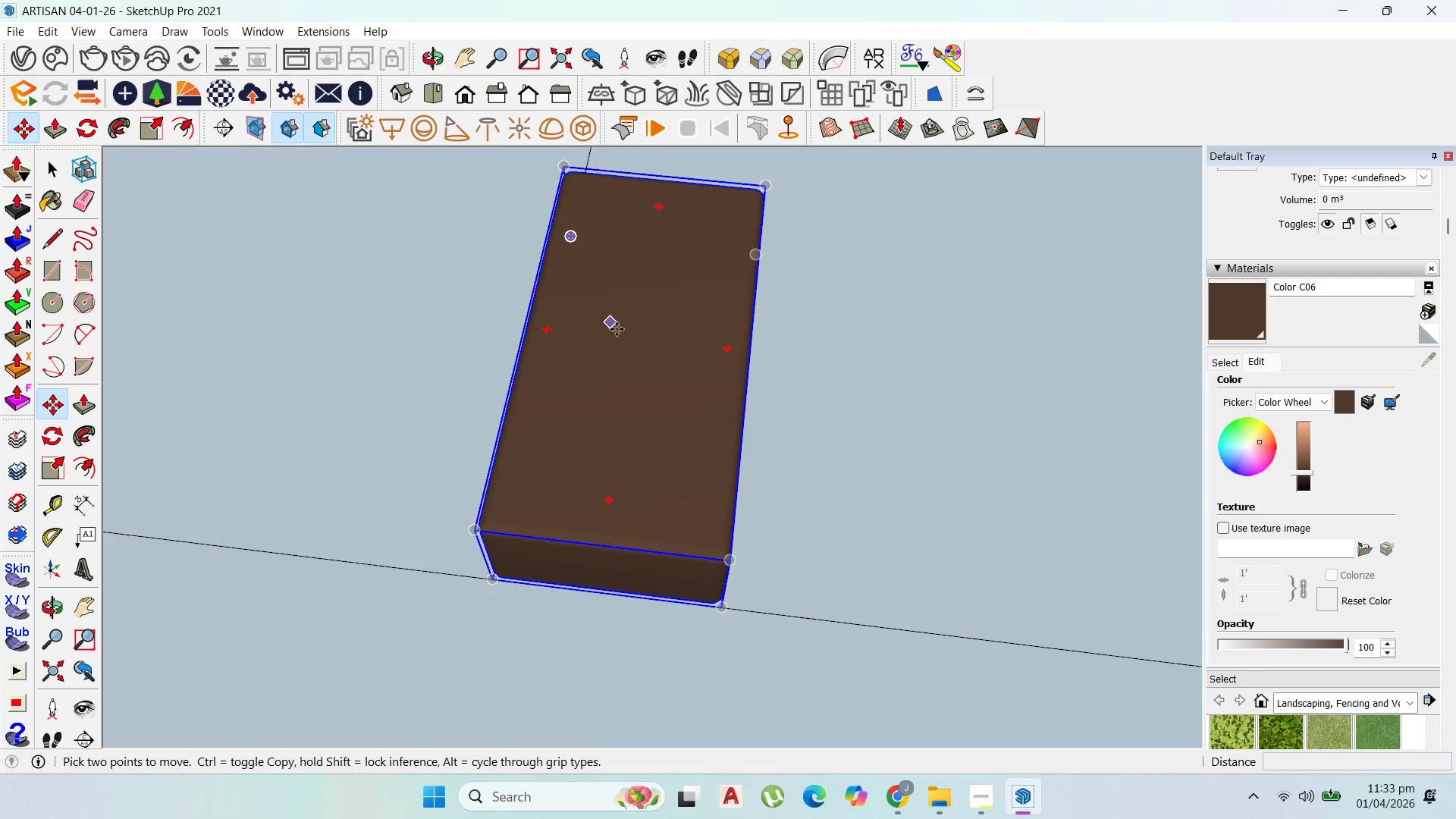 
key(Control+Z)
 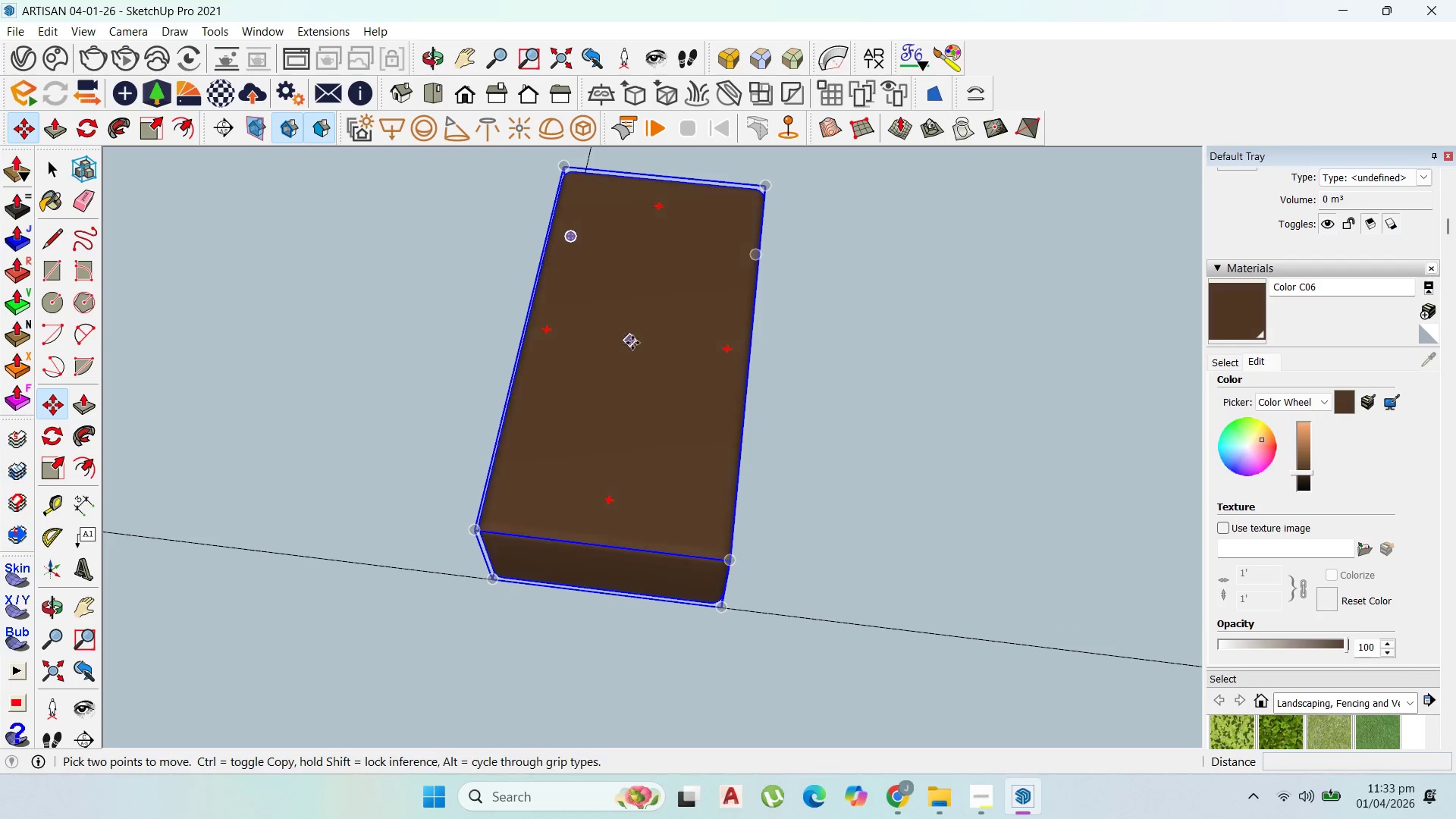 
key(Control+Z)
 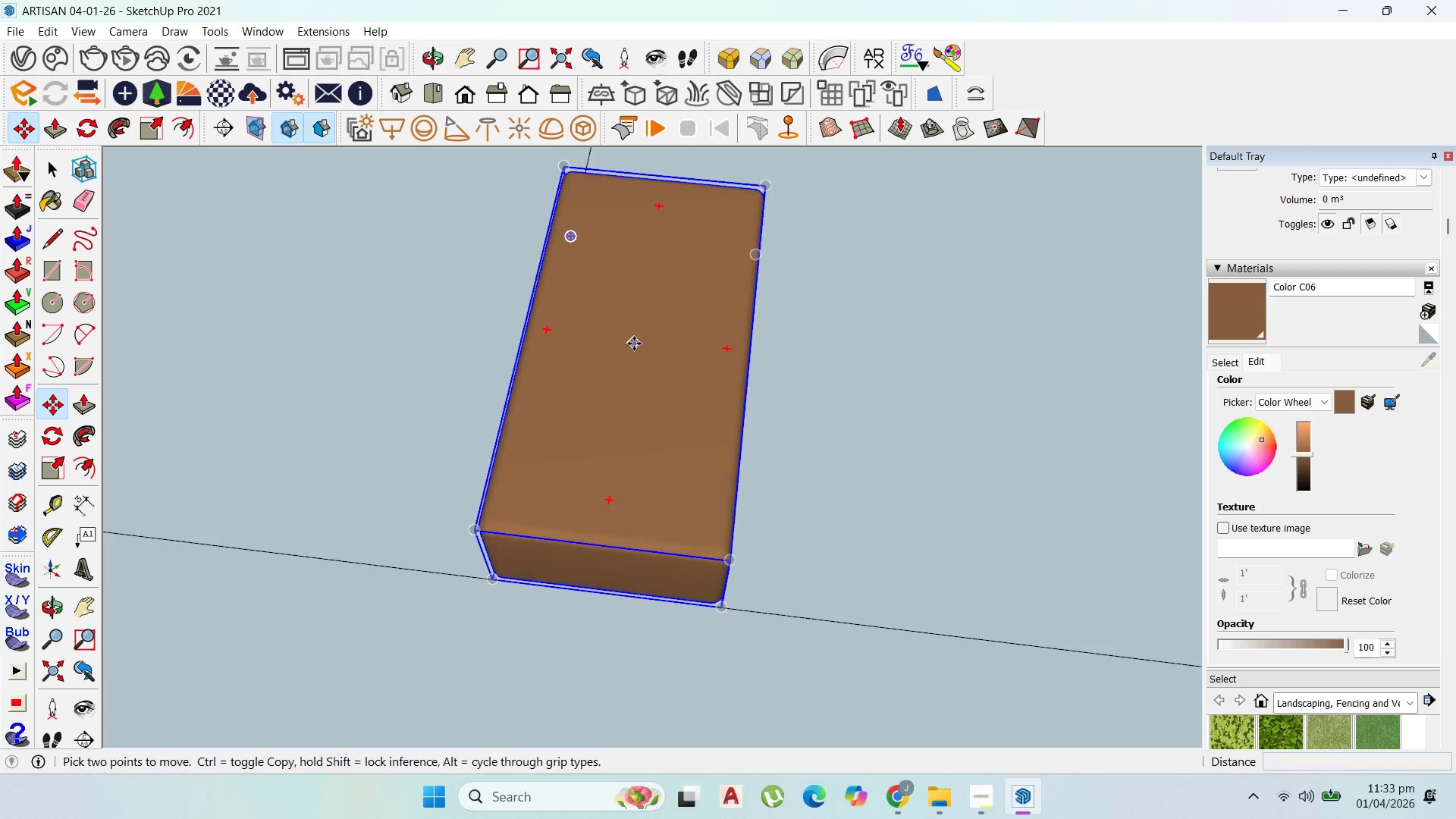 
key(Control+Z)
 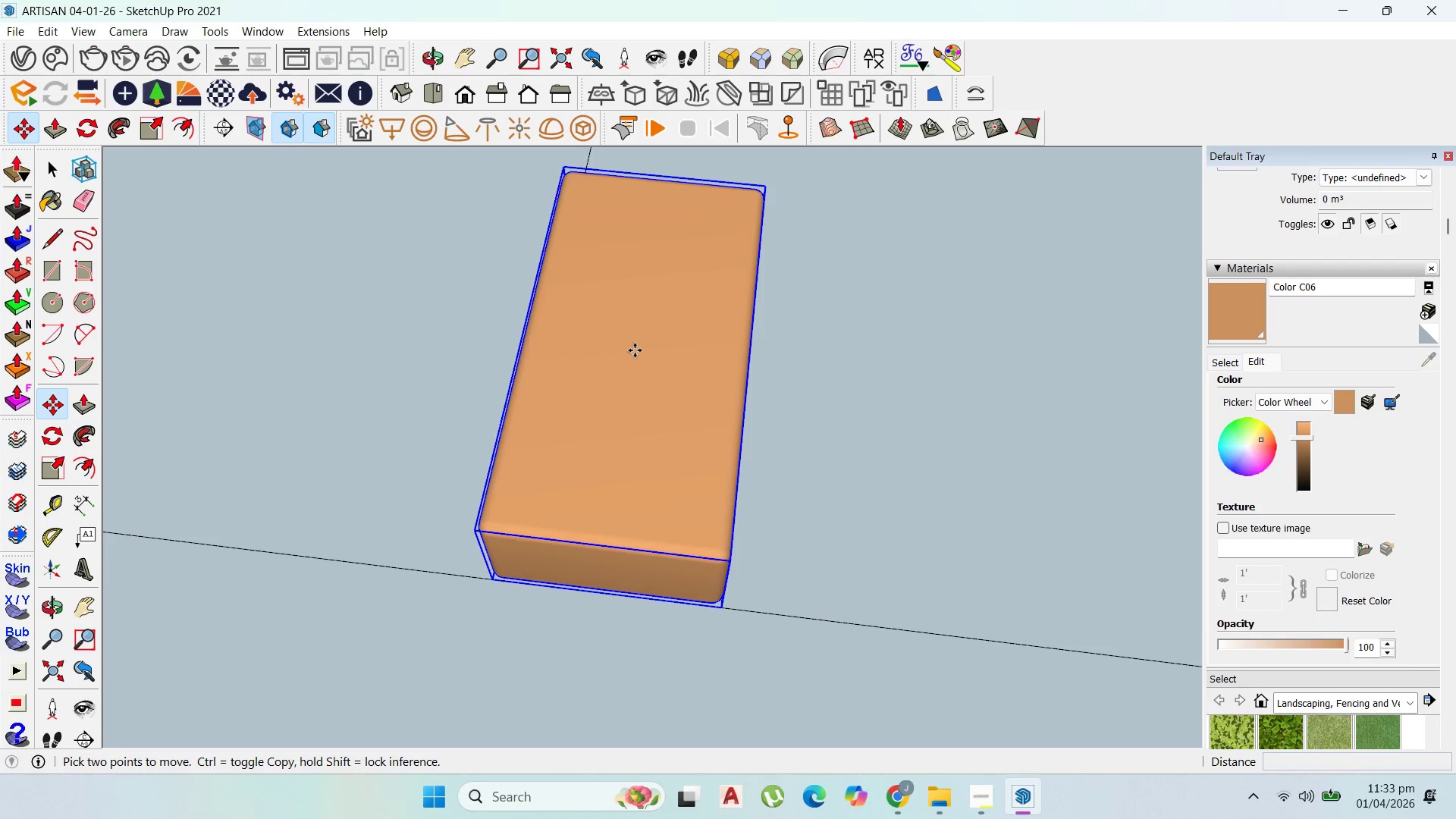 
key(Control+Z)
 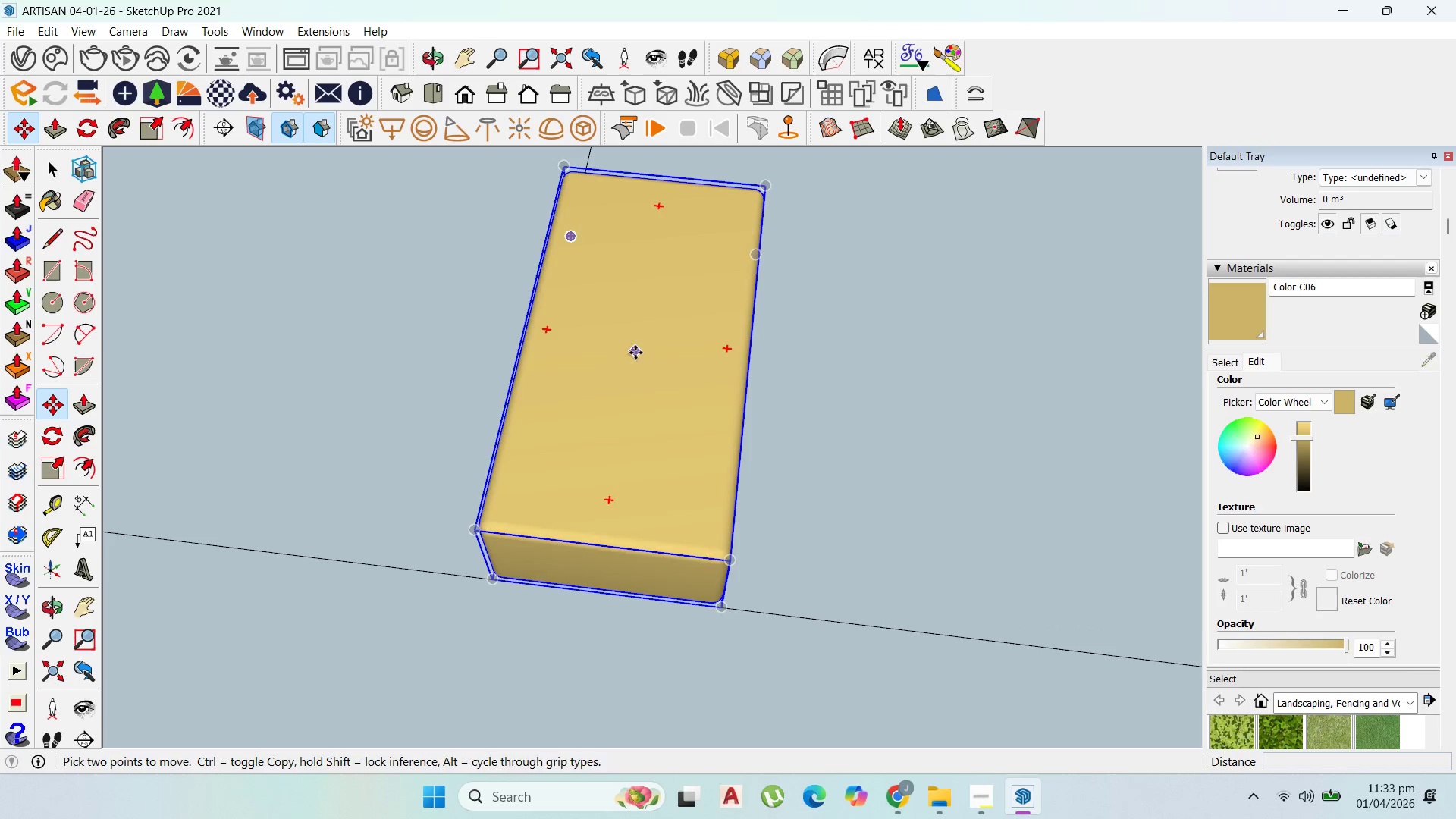 
key(Control+Z)
 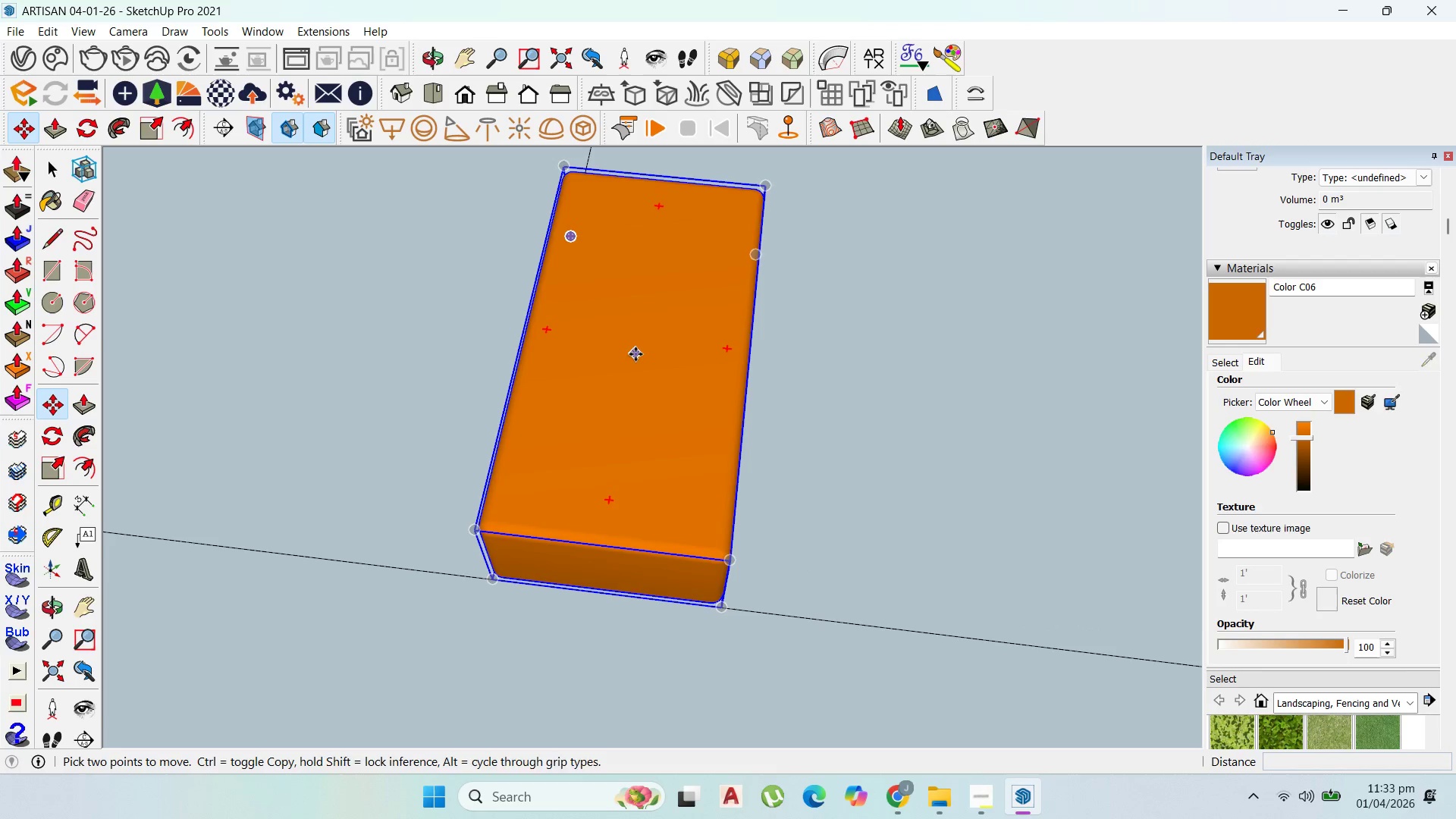 
key(Control+Z)
 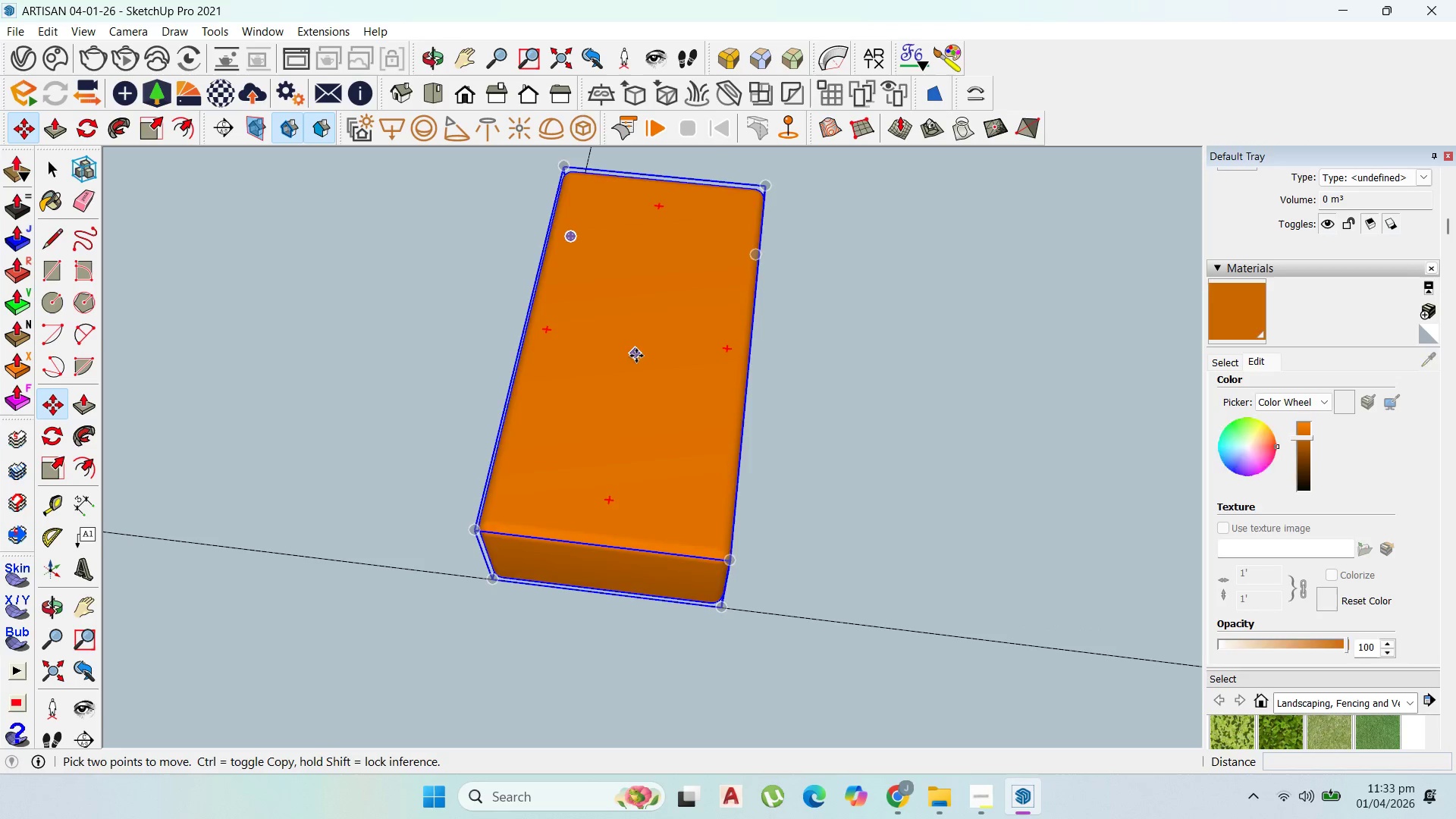 
key(Control+Z)
 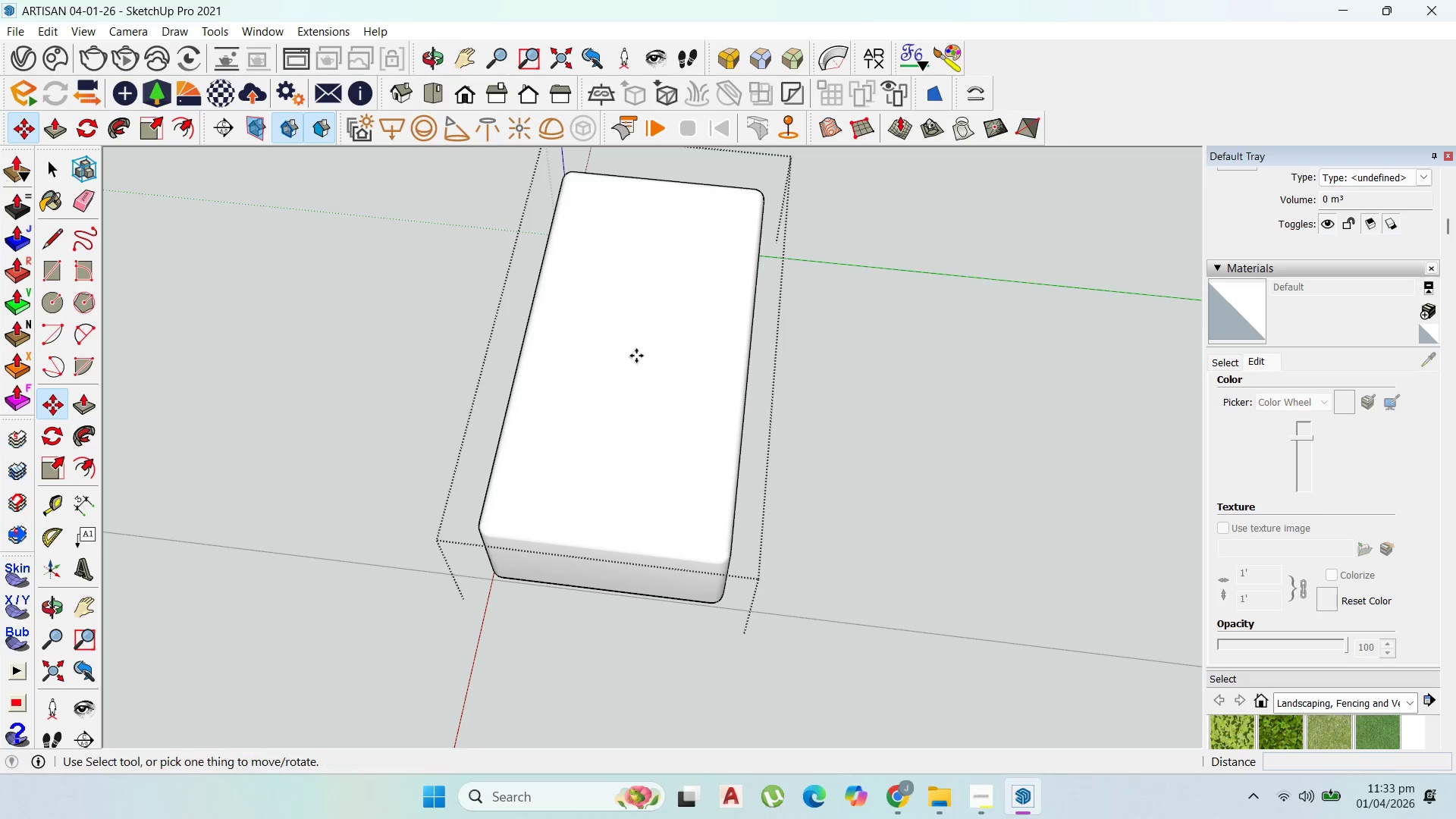 
key(Control+Z)
 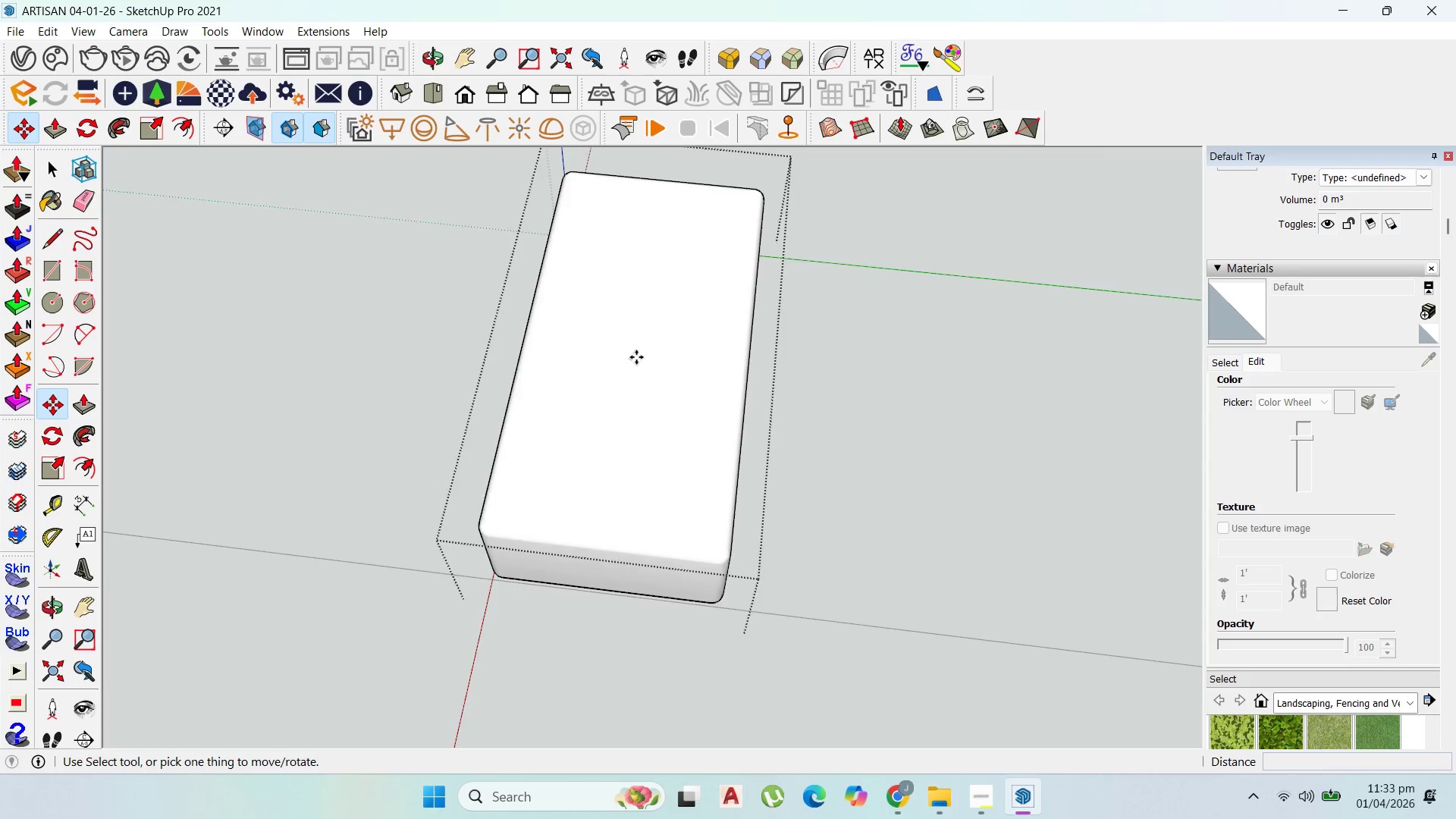 
key(Control+Z)
 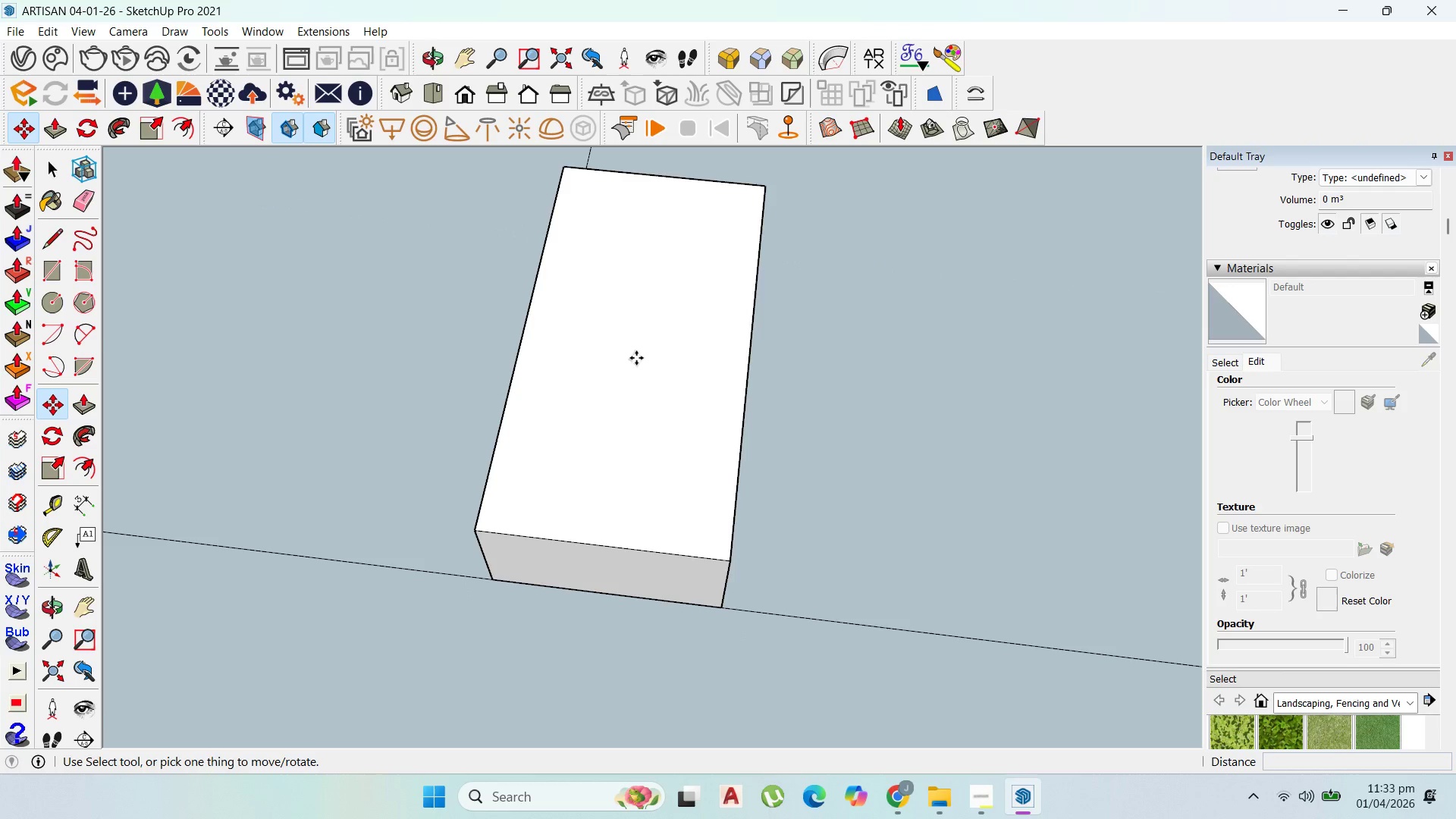 
key(Control+Z)
 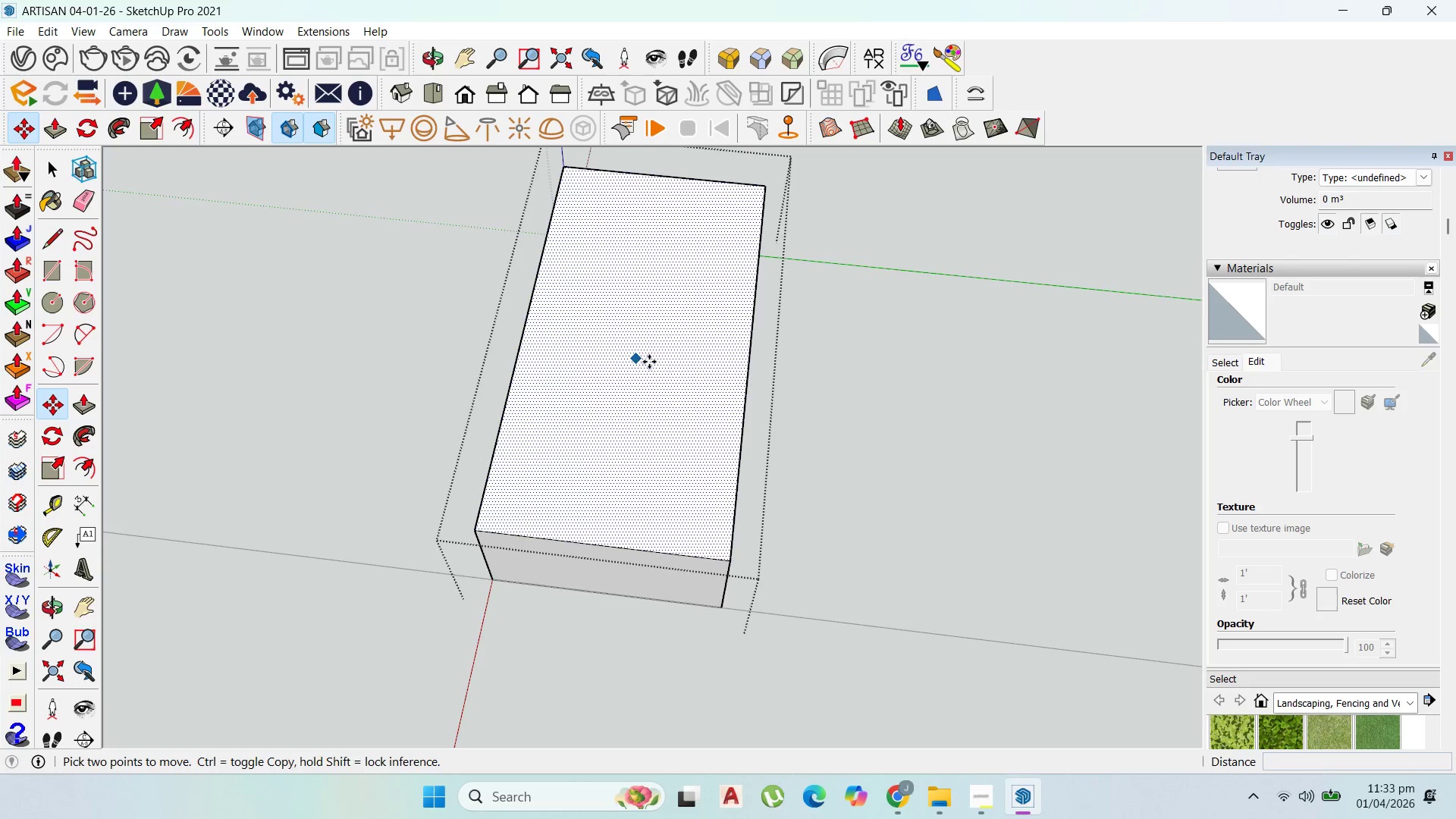 
scroll: coordinate [664, 378], scroll_direction: down, amount: 4.0
 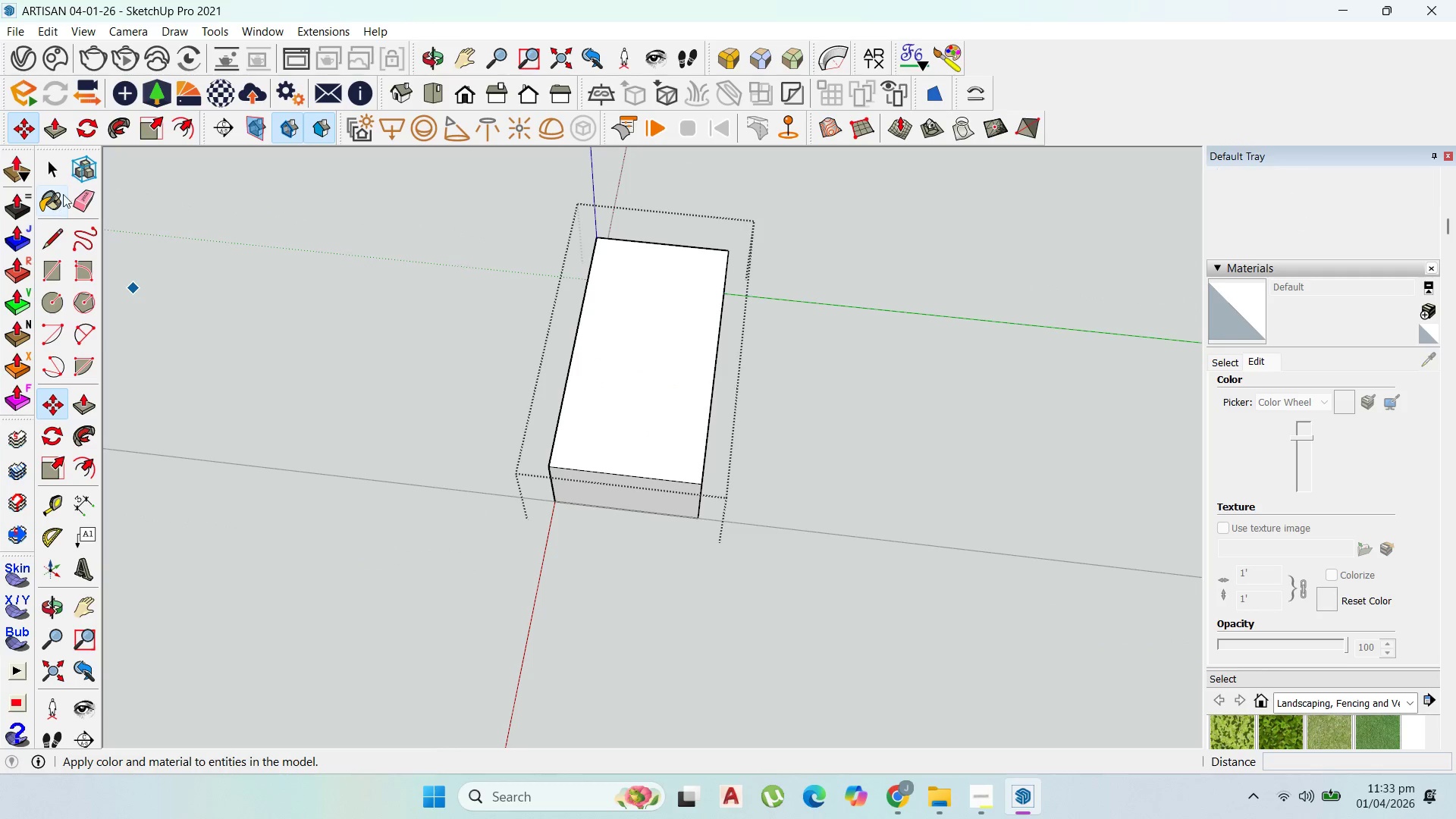 
key(Escape)
 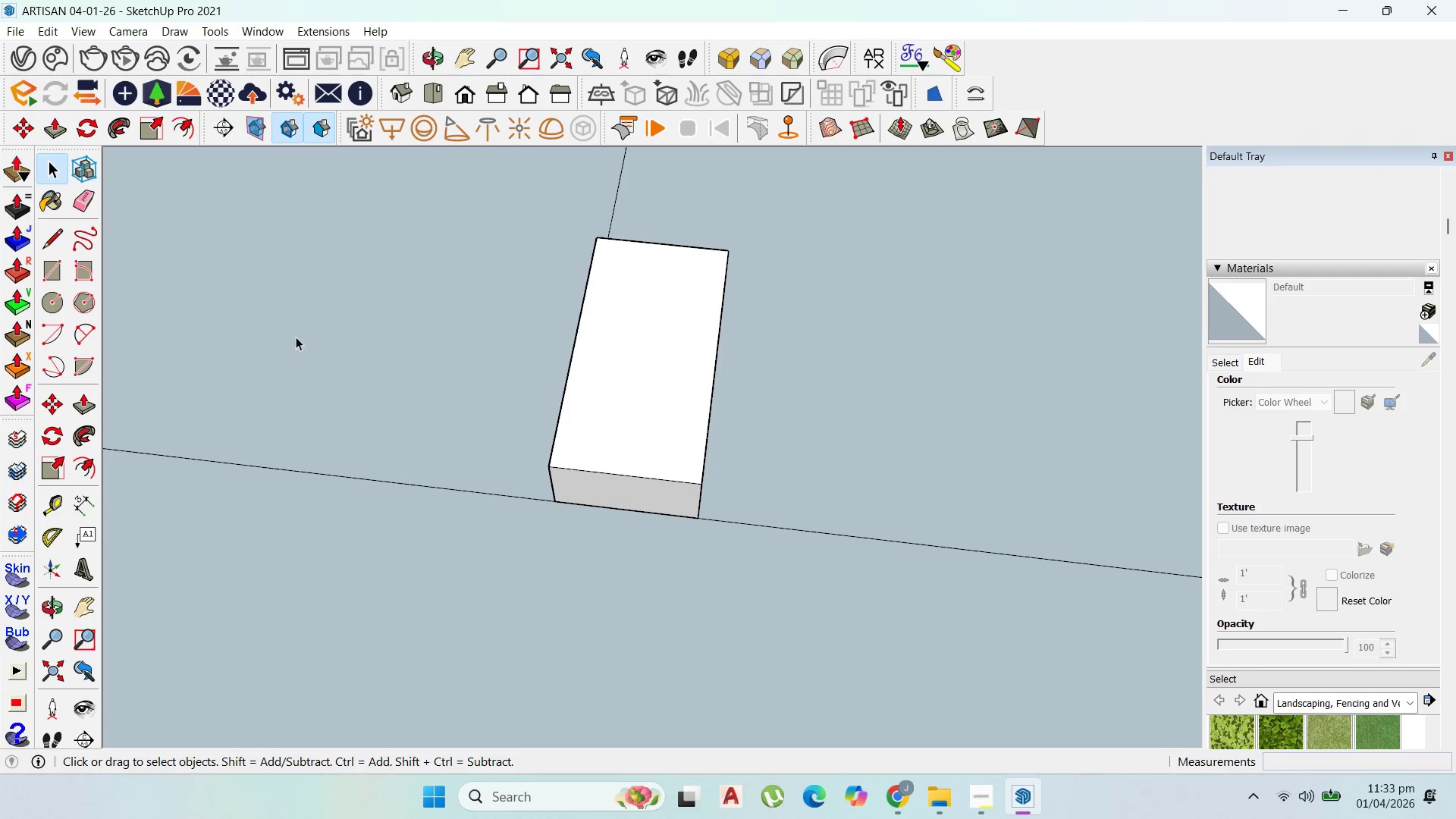 
key(Escape)
 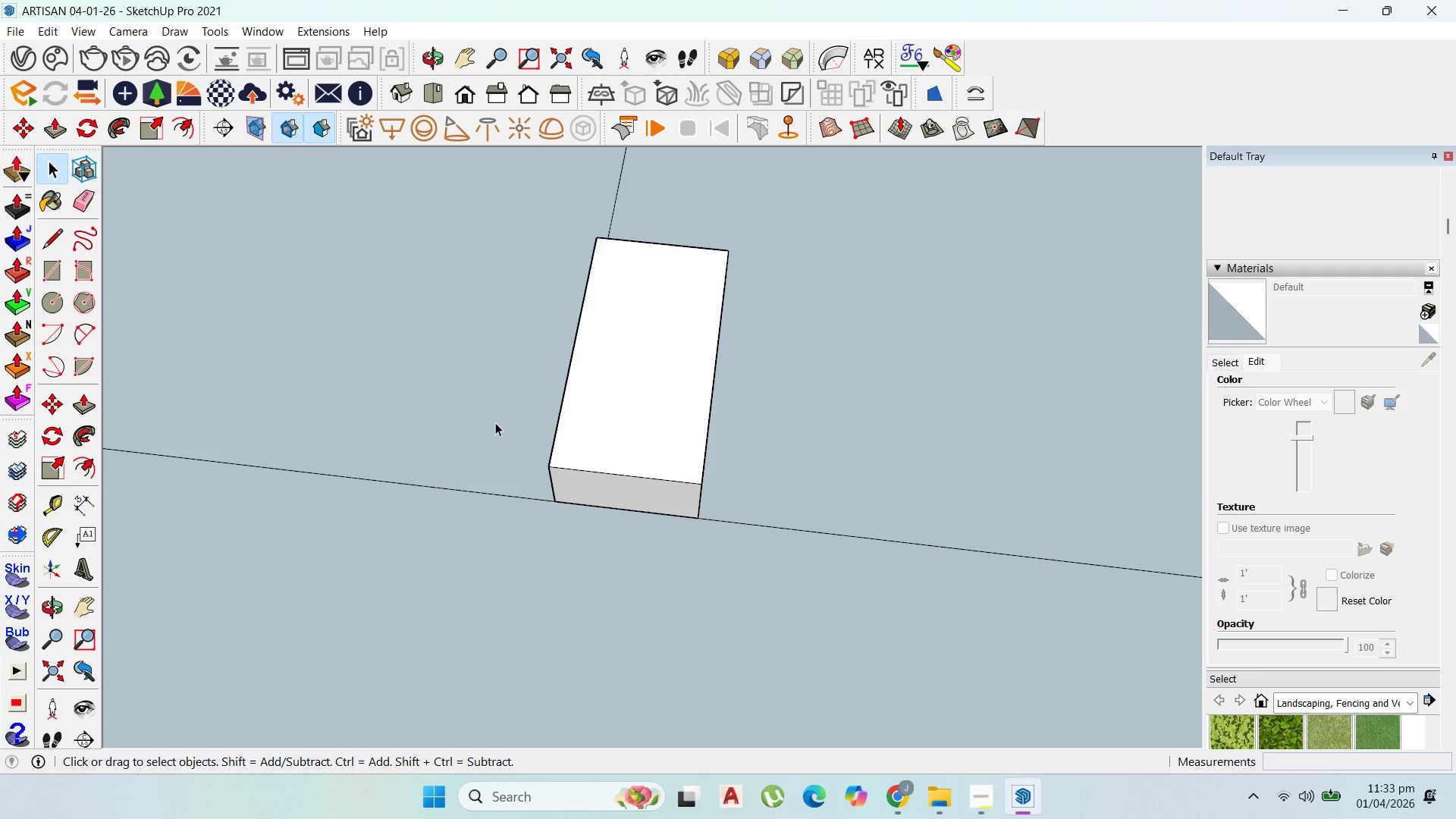 
scroll: coordinate [717, 472], scroll_direction: down, amount: 6.0
 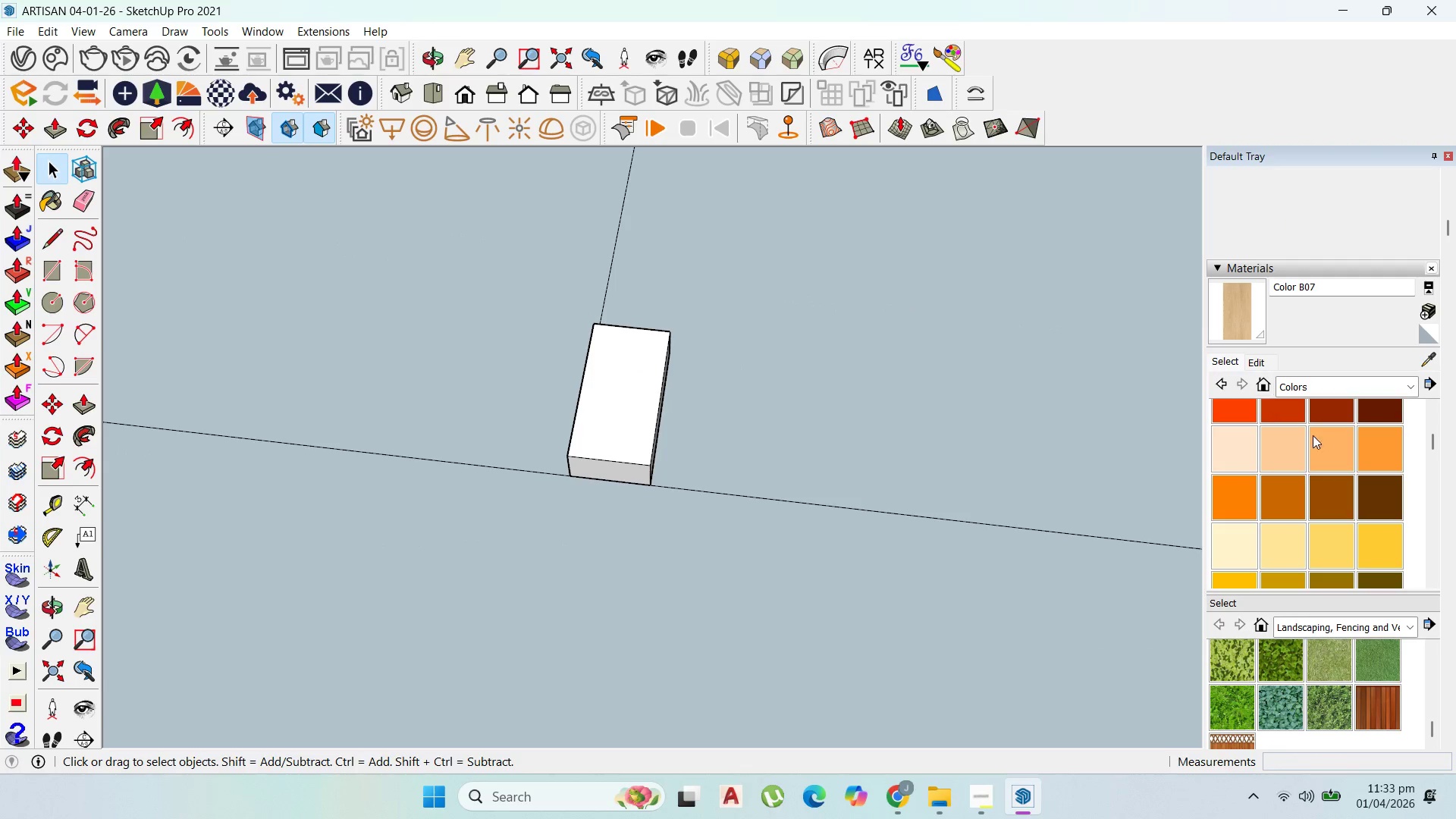 
scroll: coordinate [1264, 539], scroll_direction: none, amount: 0.0
 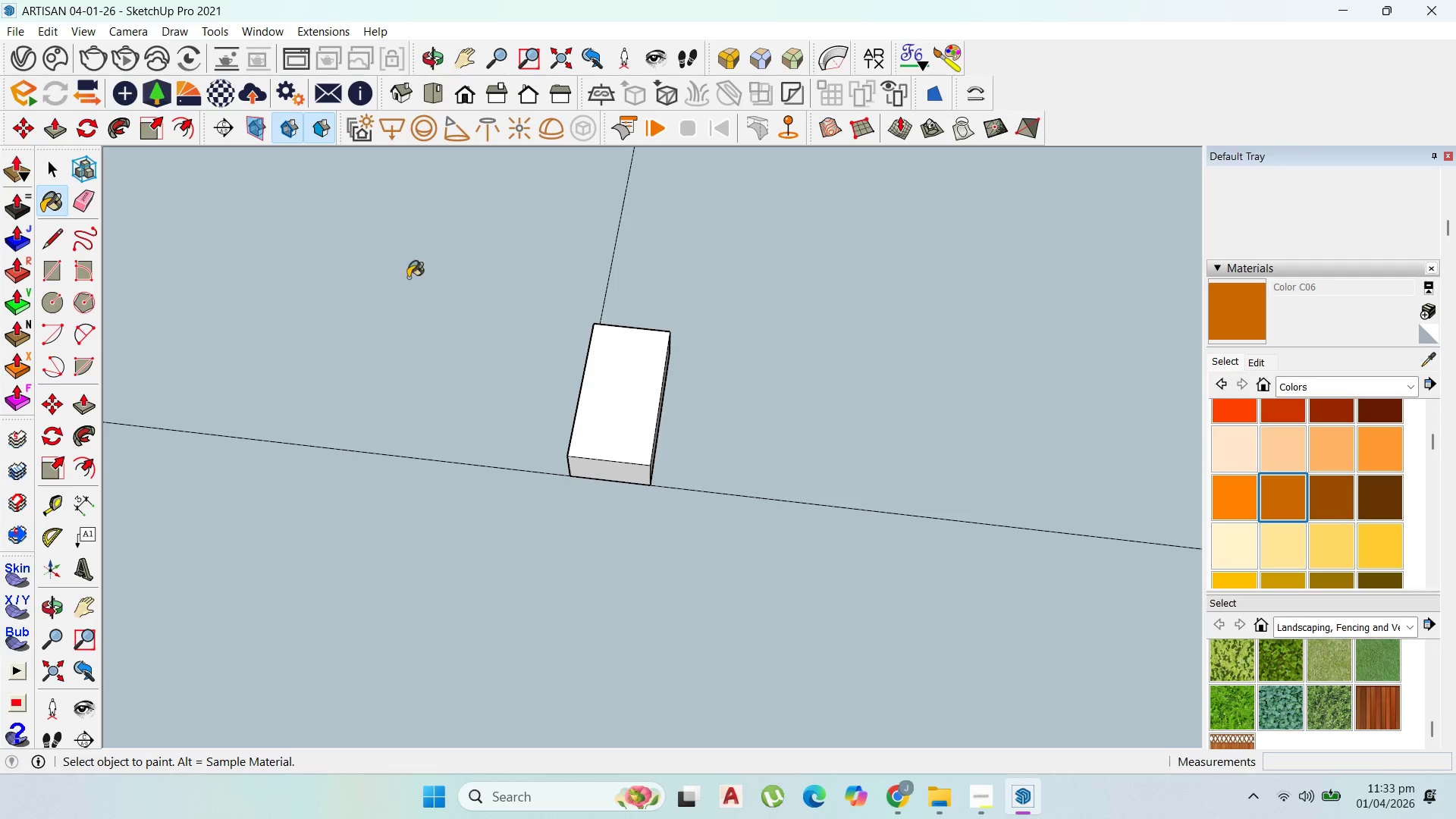 
left_click_drag(start_coordinate=[580, 354], to_coordinate=[587, 355])
 